 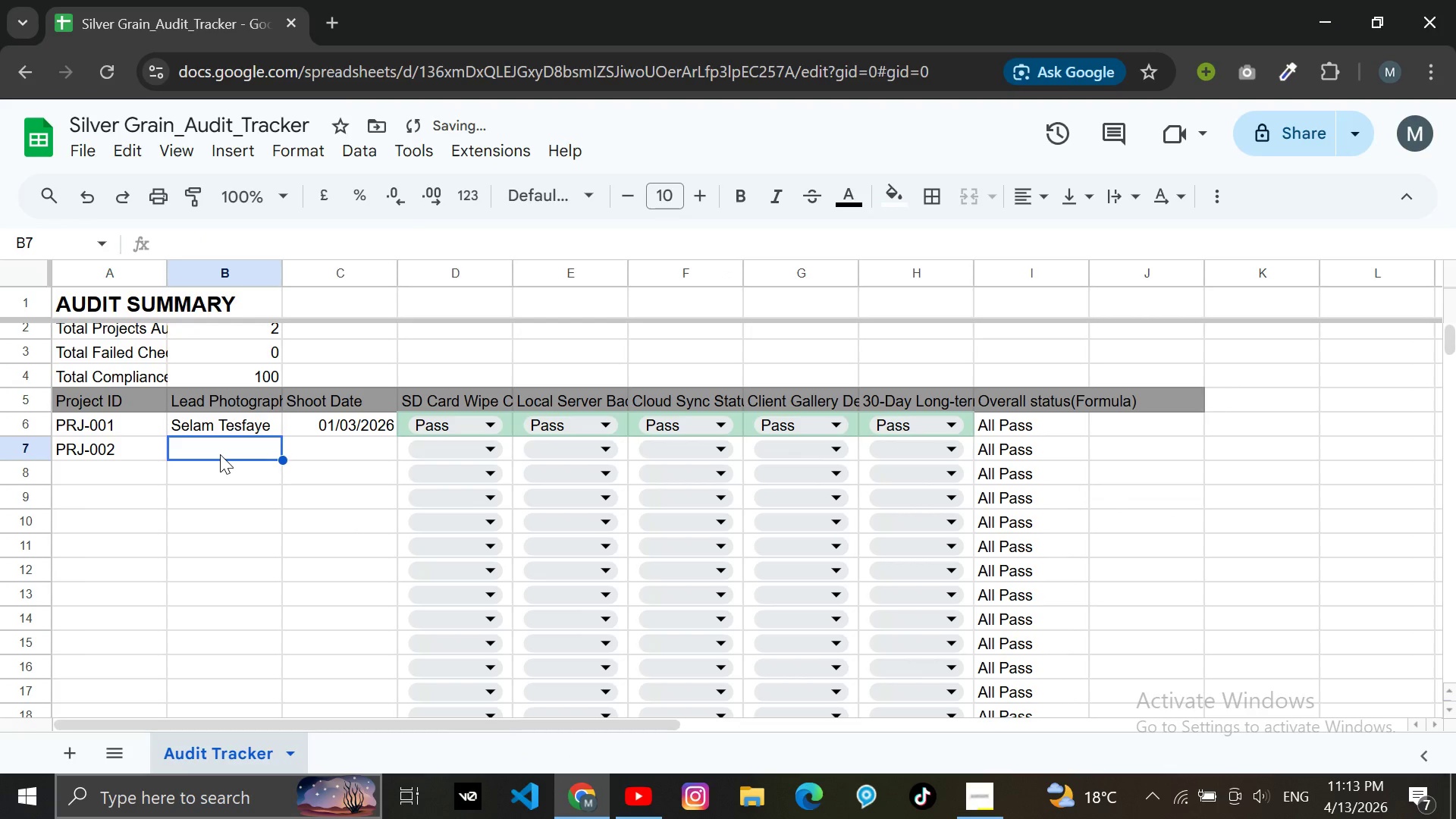 
type(Abebe Kebede)
 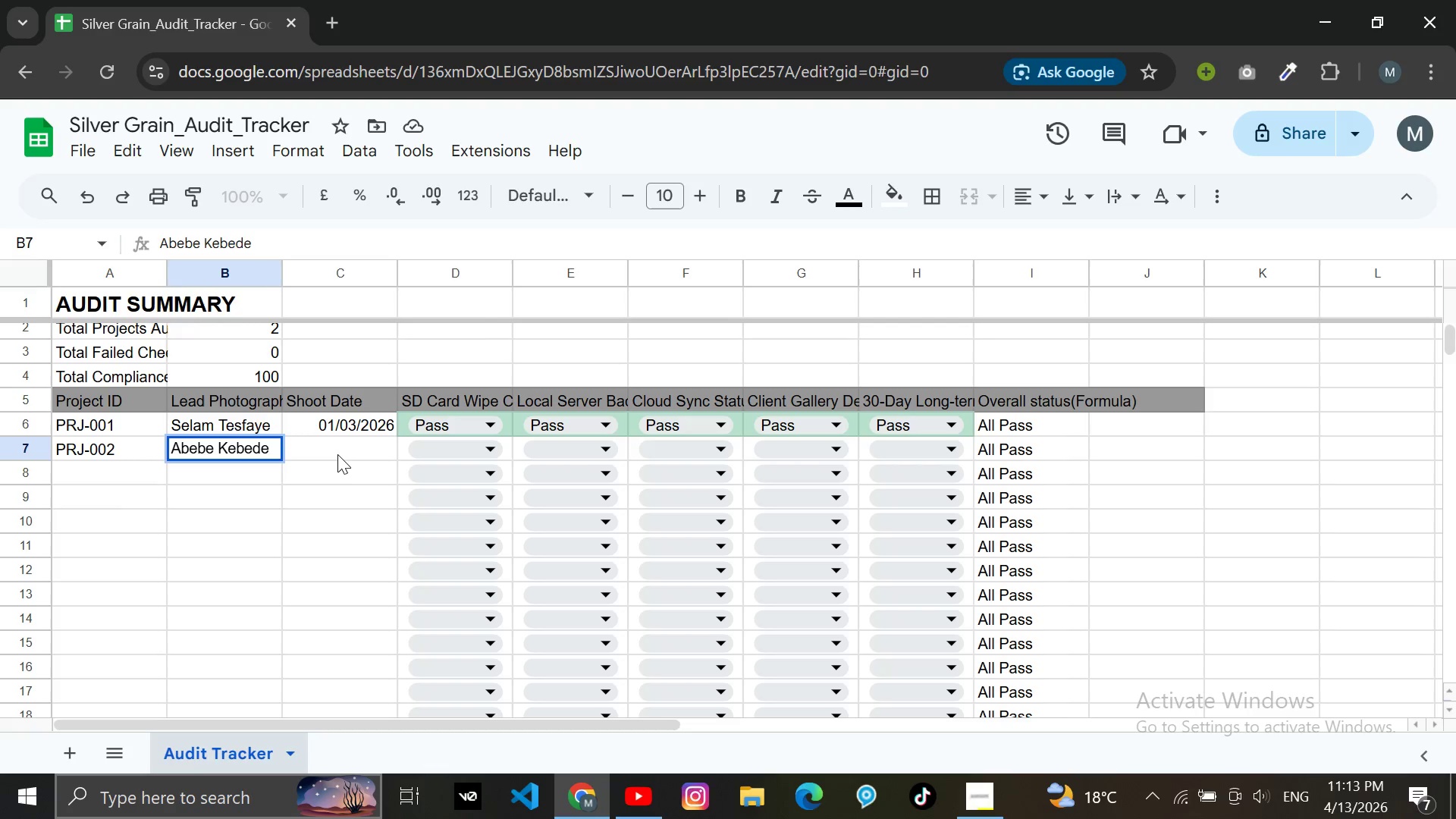 
left_click([337, 454])
 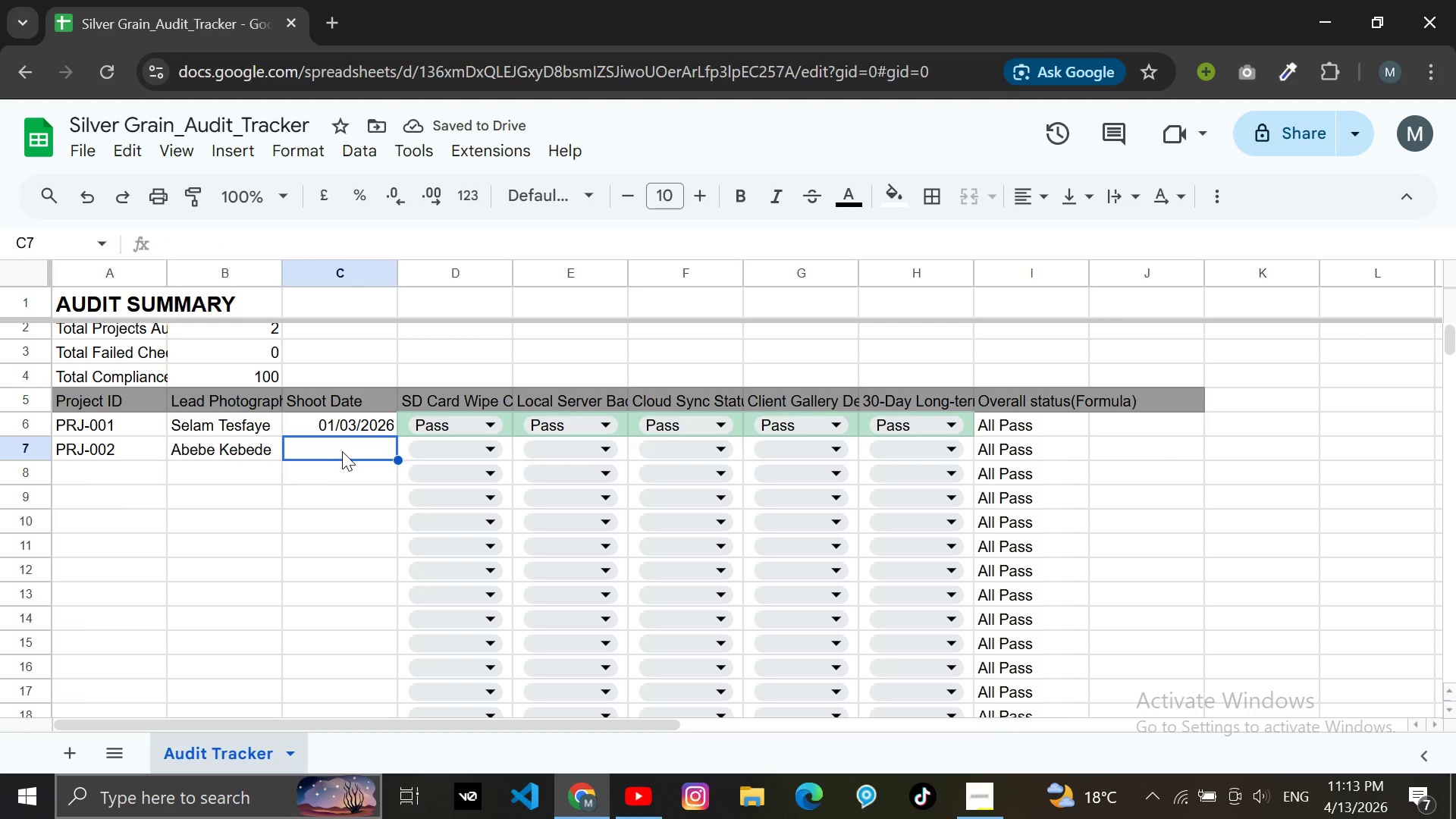 
type(02/03/2026)
 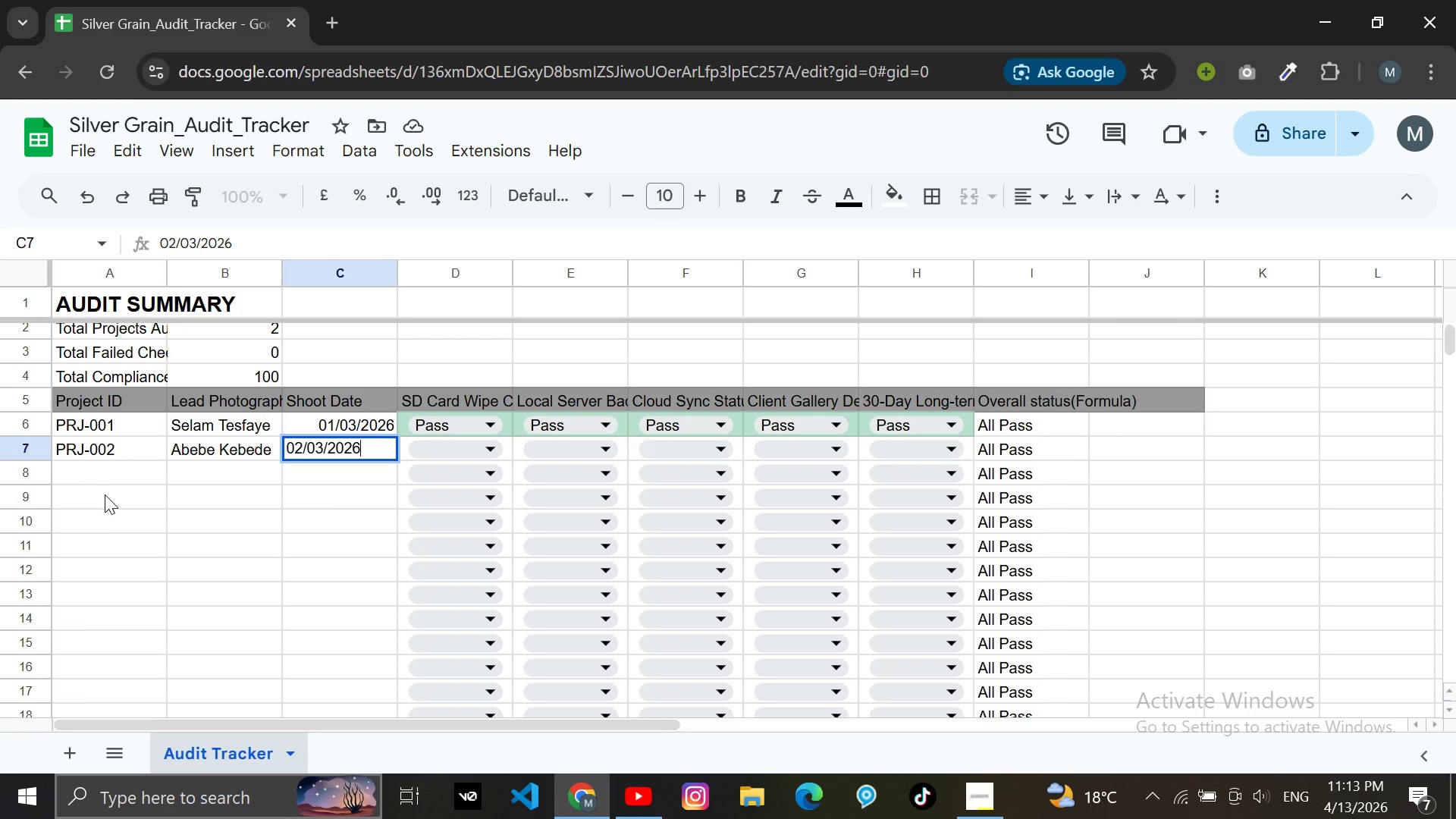 
left_click([90, 469])
 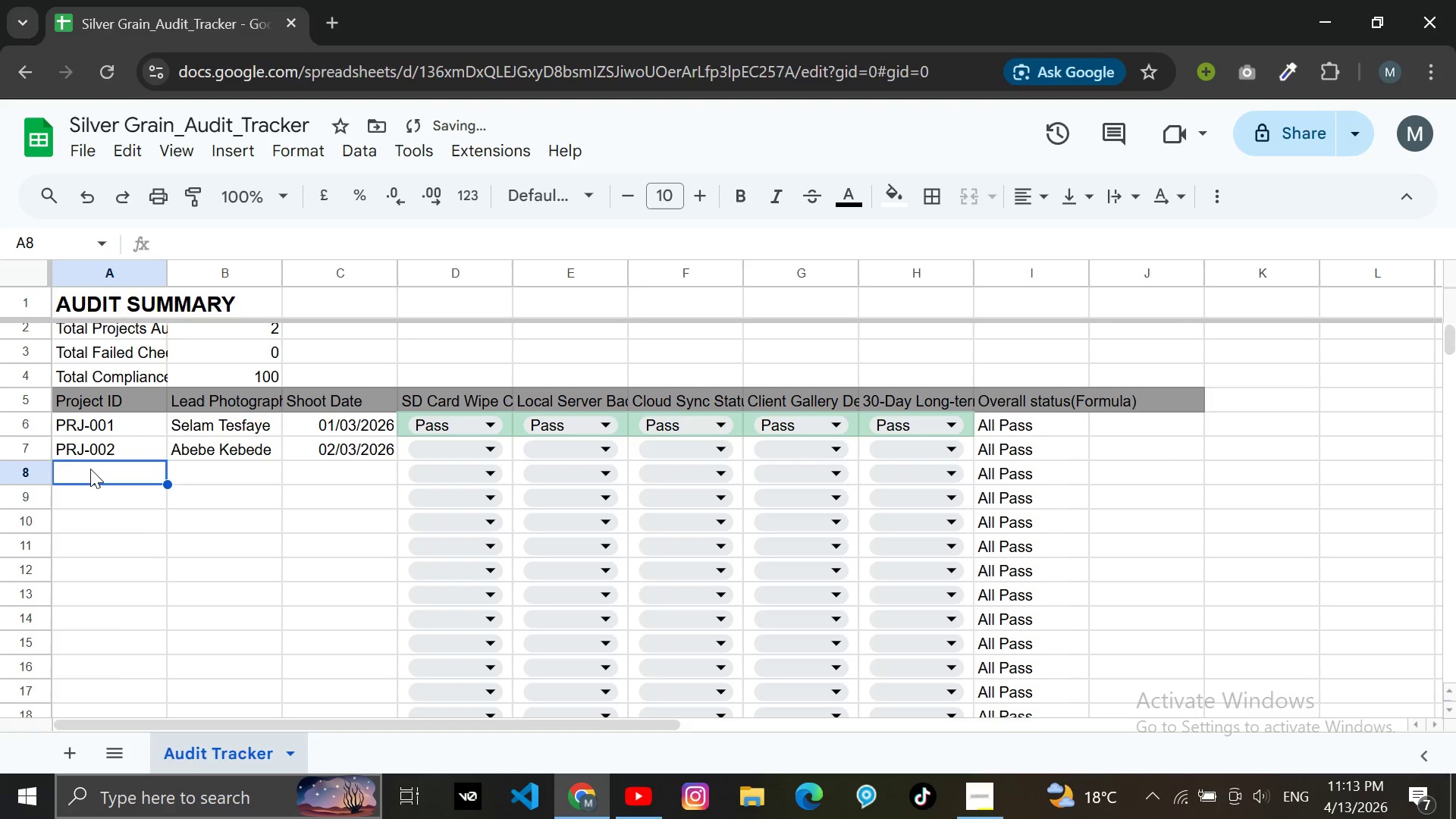 
key(Control+ControlLeft)
 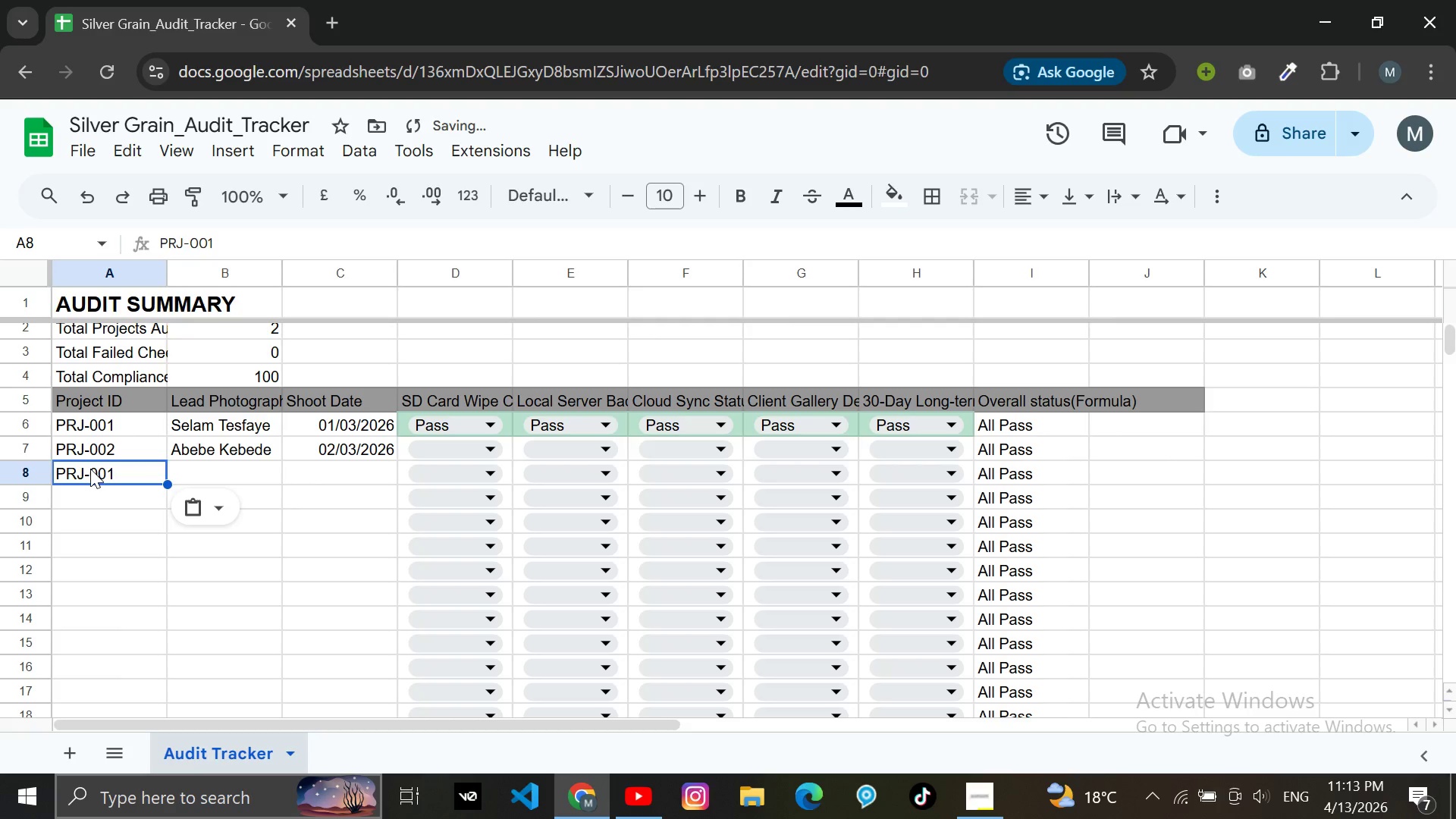 
key(Control+V)
 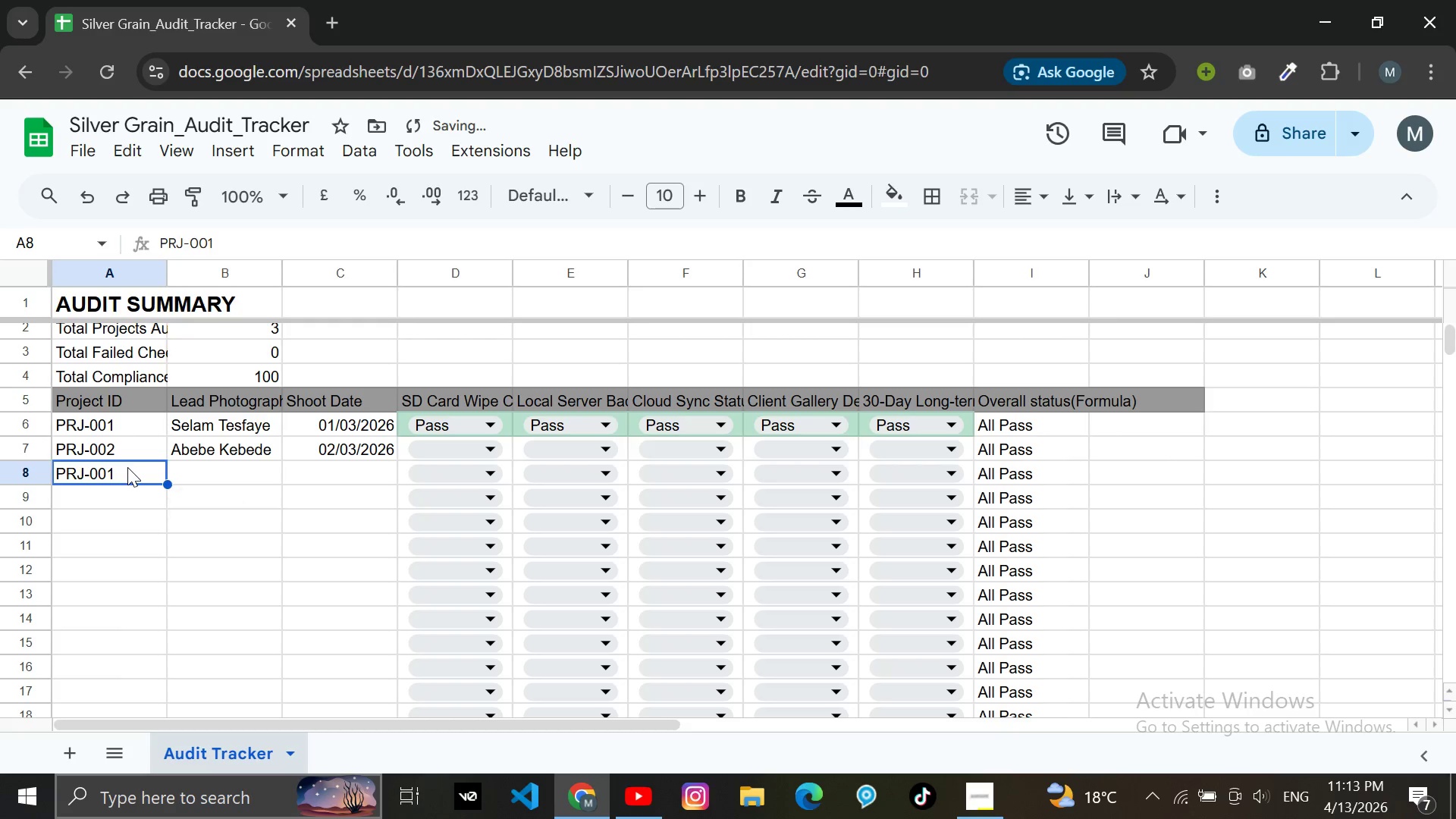 
double_click([127, 467])
 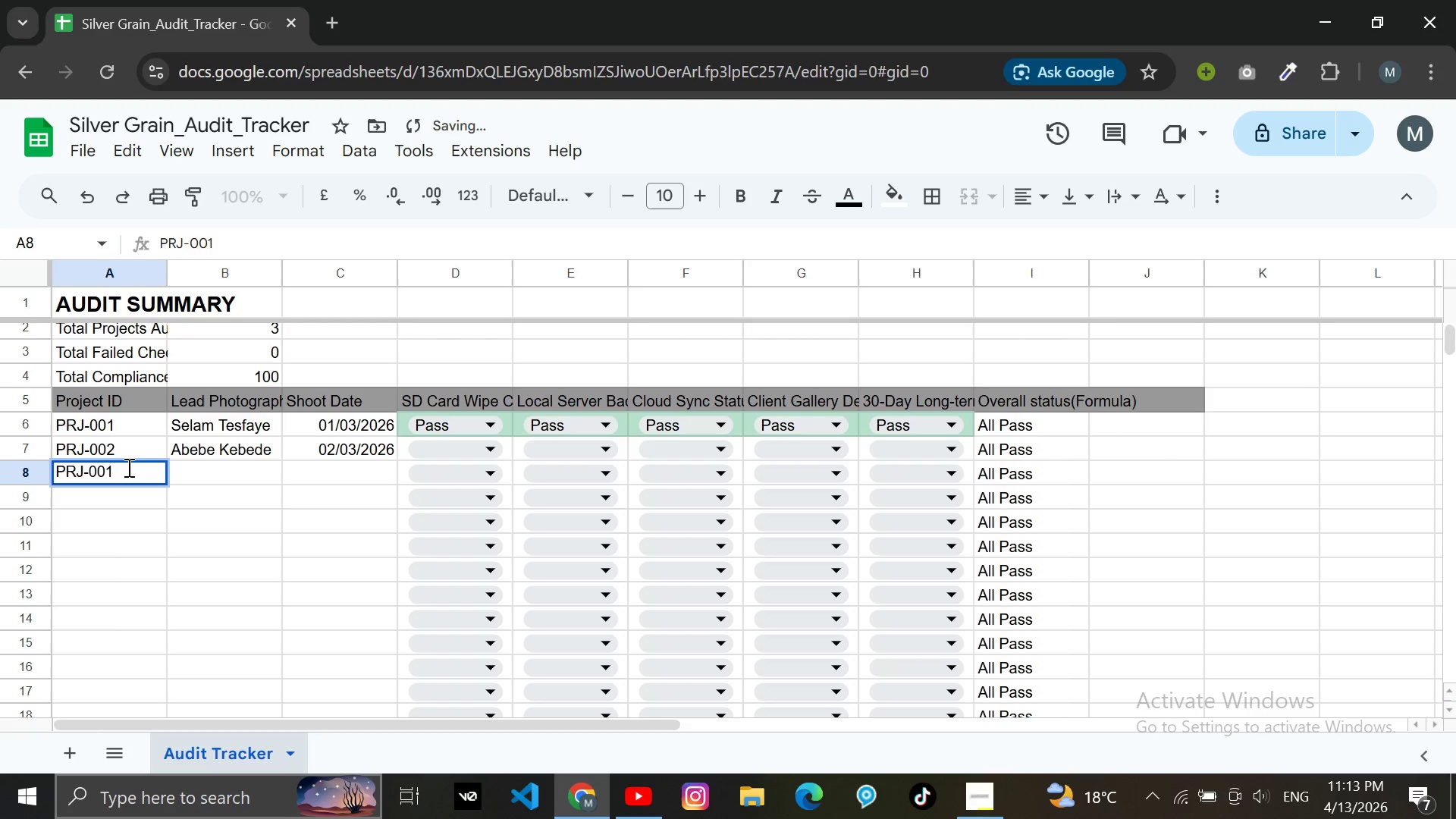 
key(Backspace)
 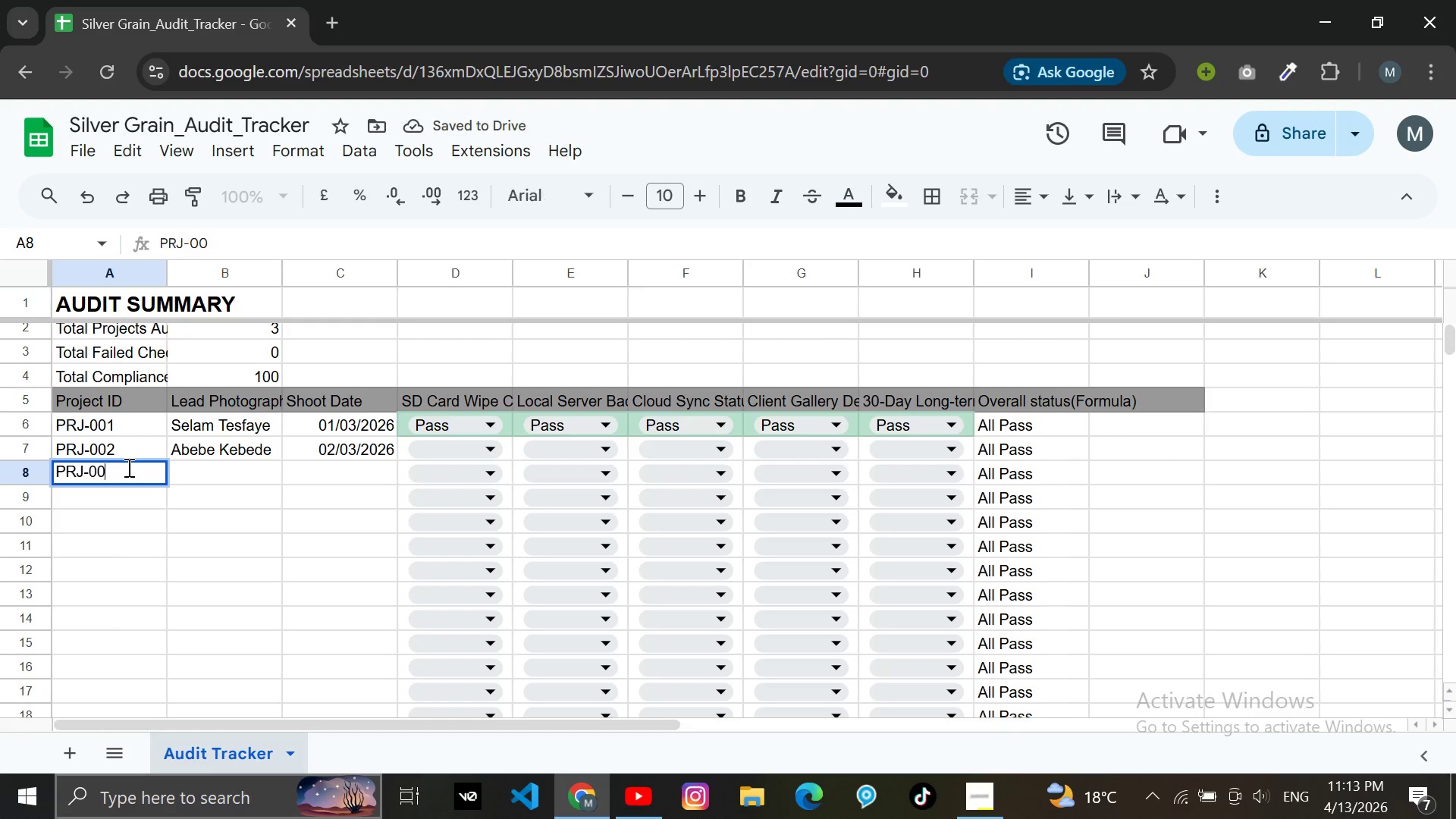 
key(3)
 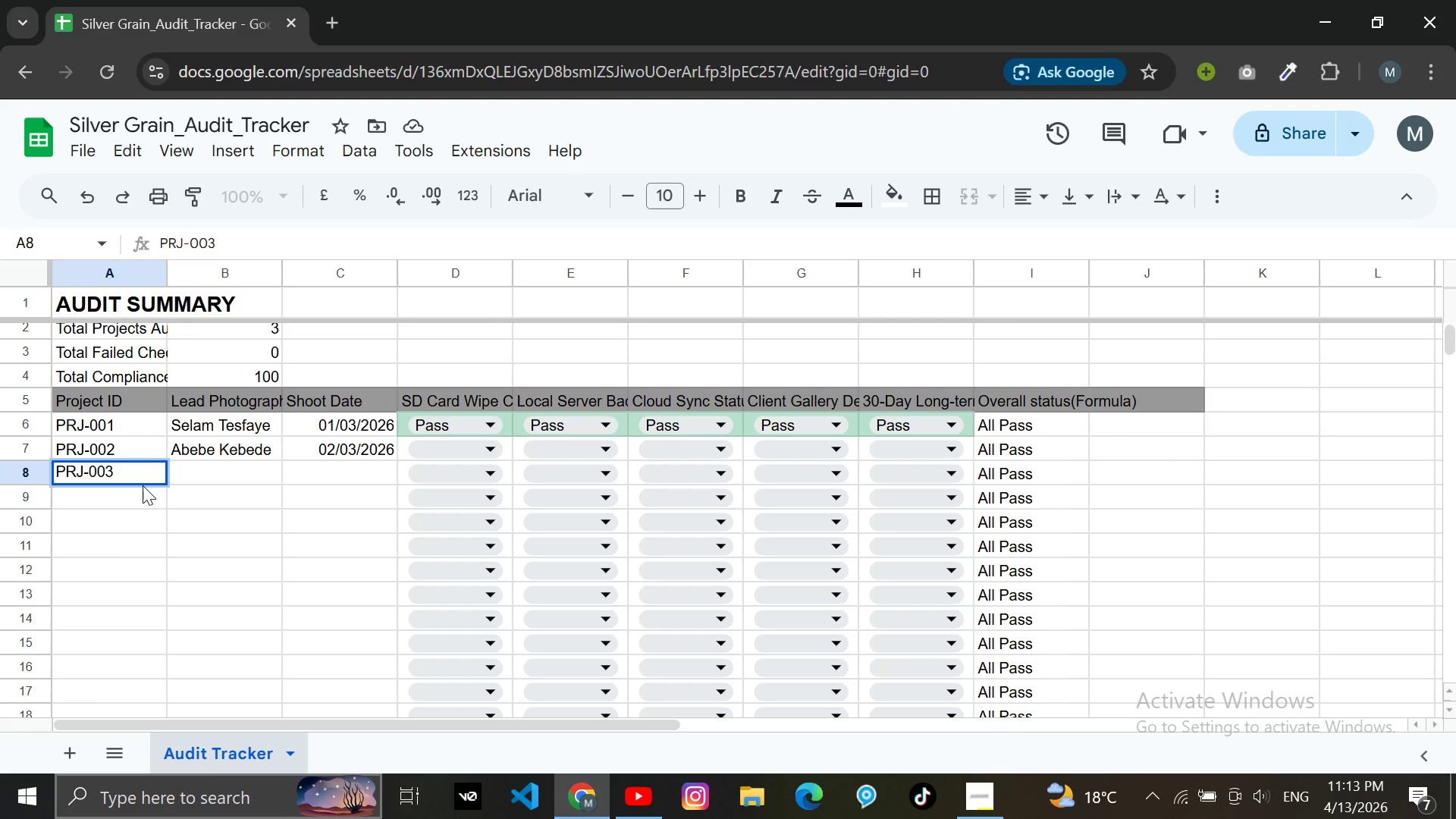 
wait(18.17)
 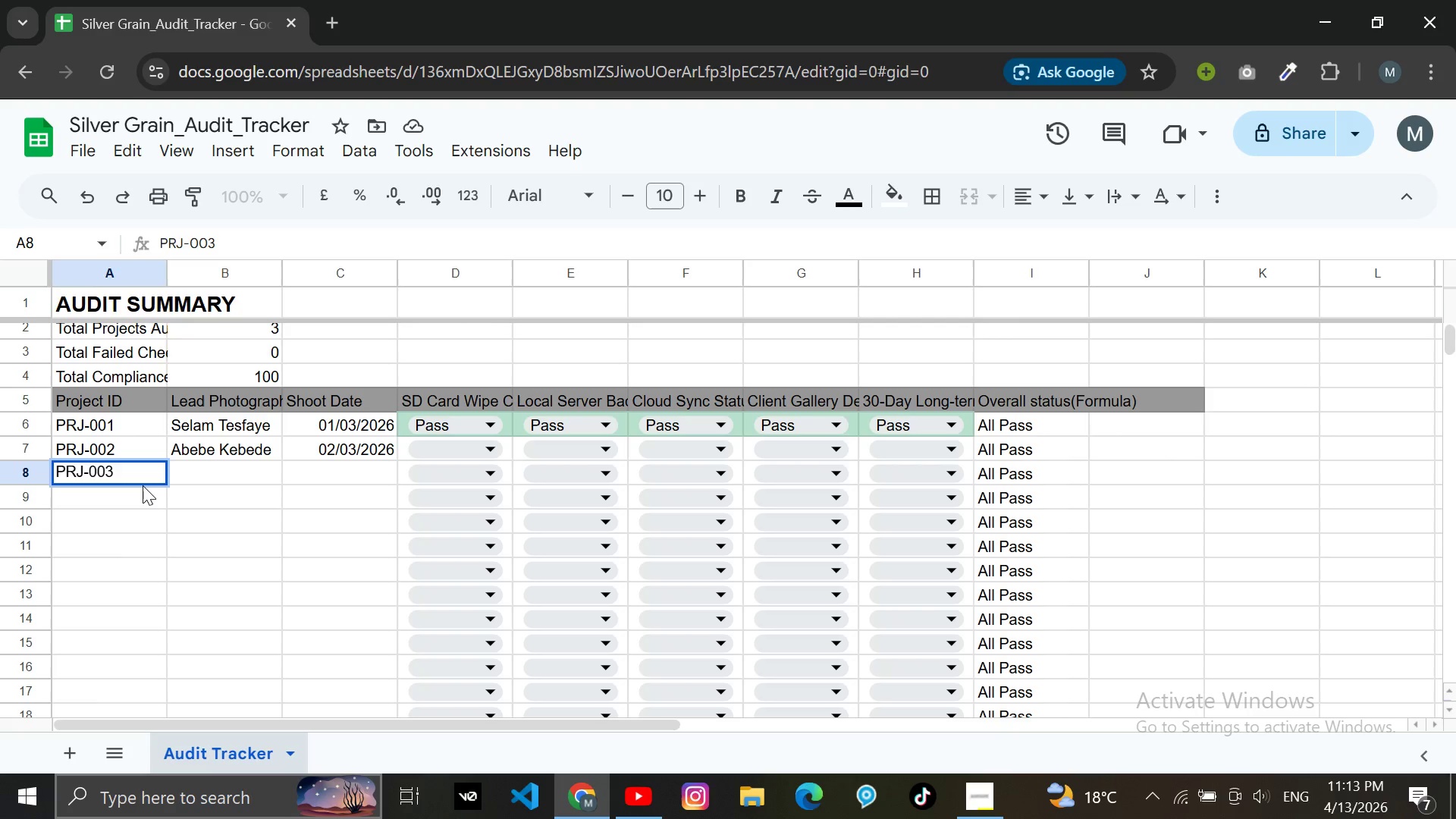 
left_click([229, 471])
 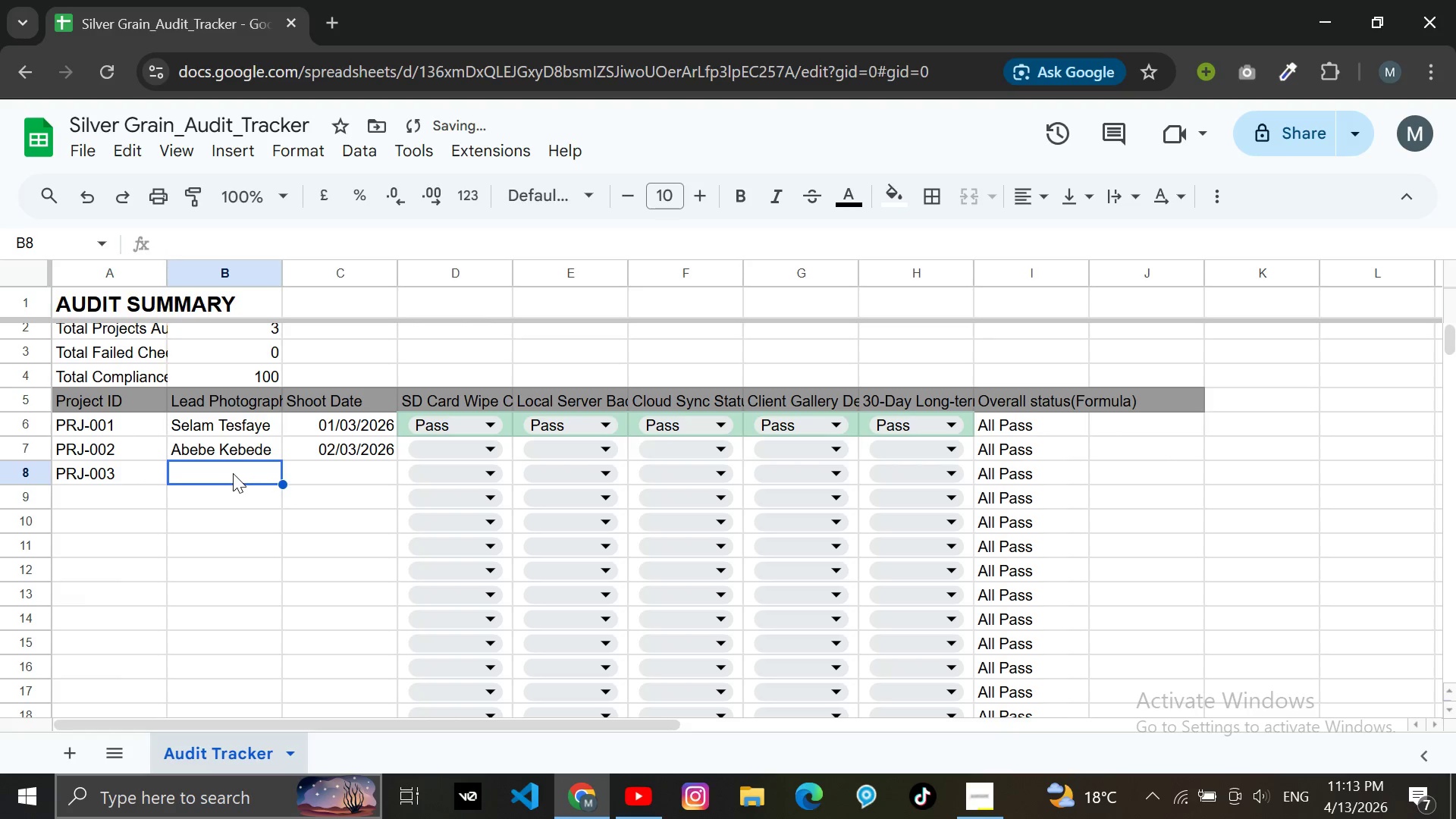 
double_click([233, 473])
 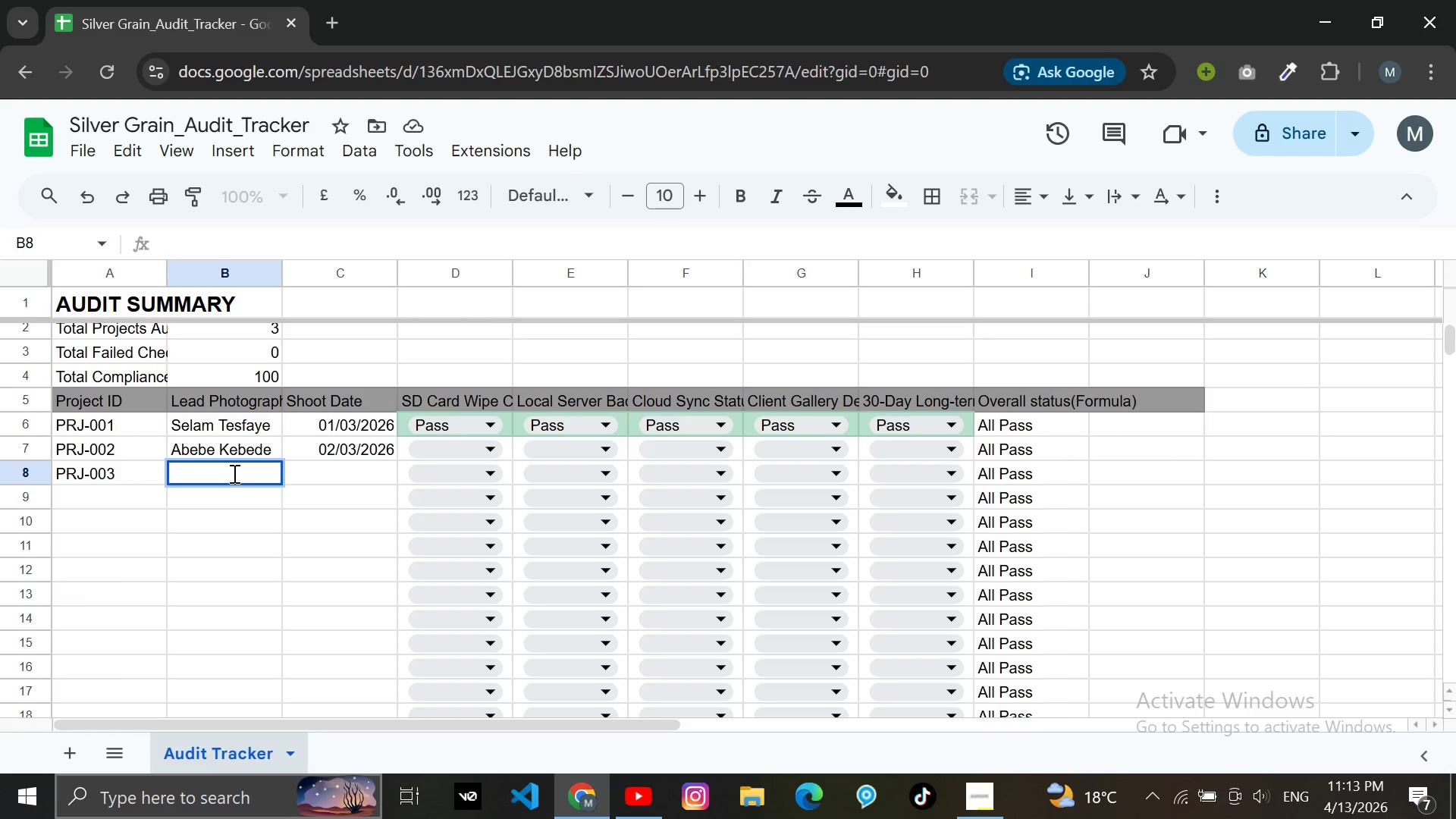 
mouse_move([421, 451])
 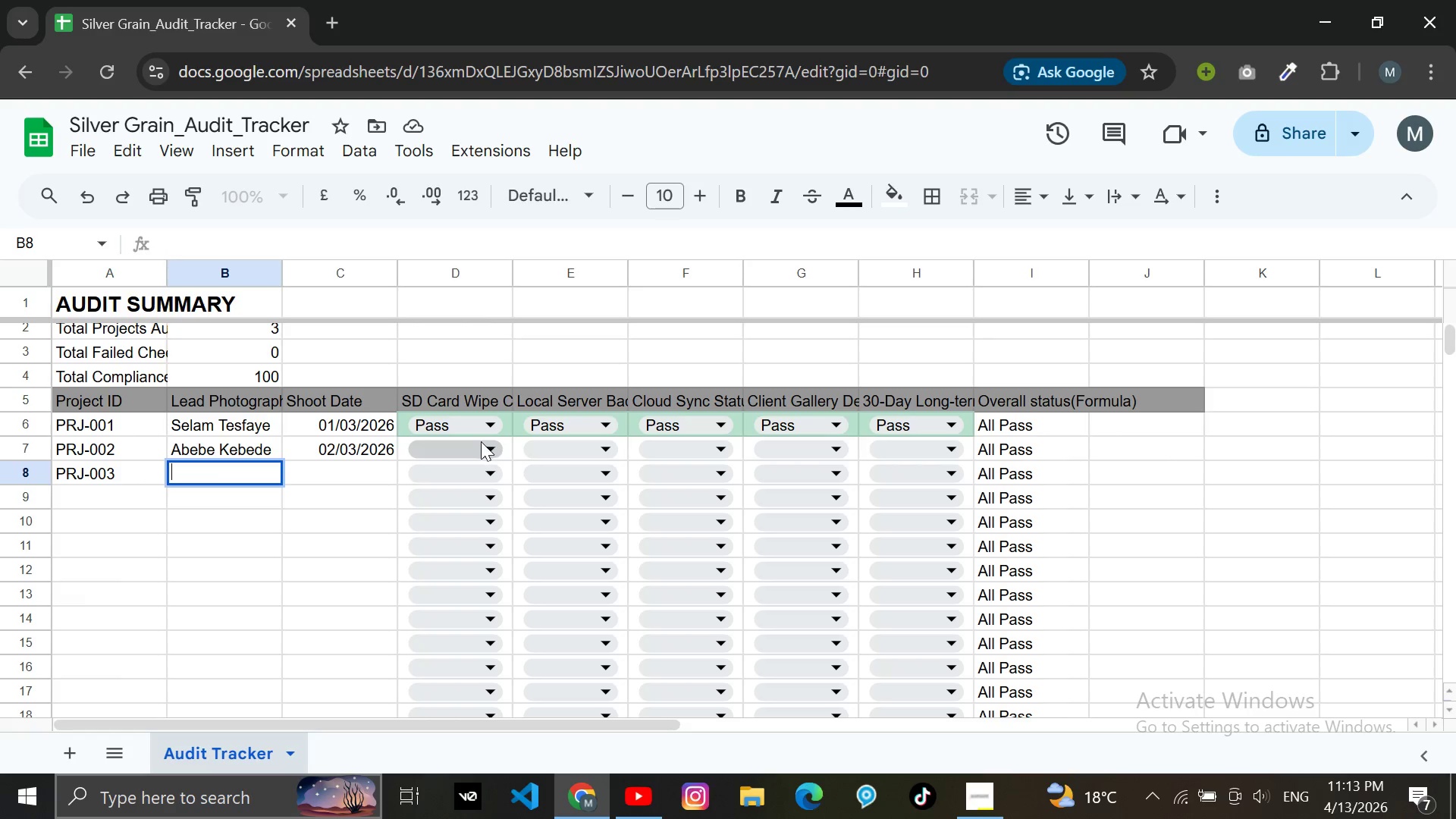 
left_click([481, 442])
 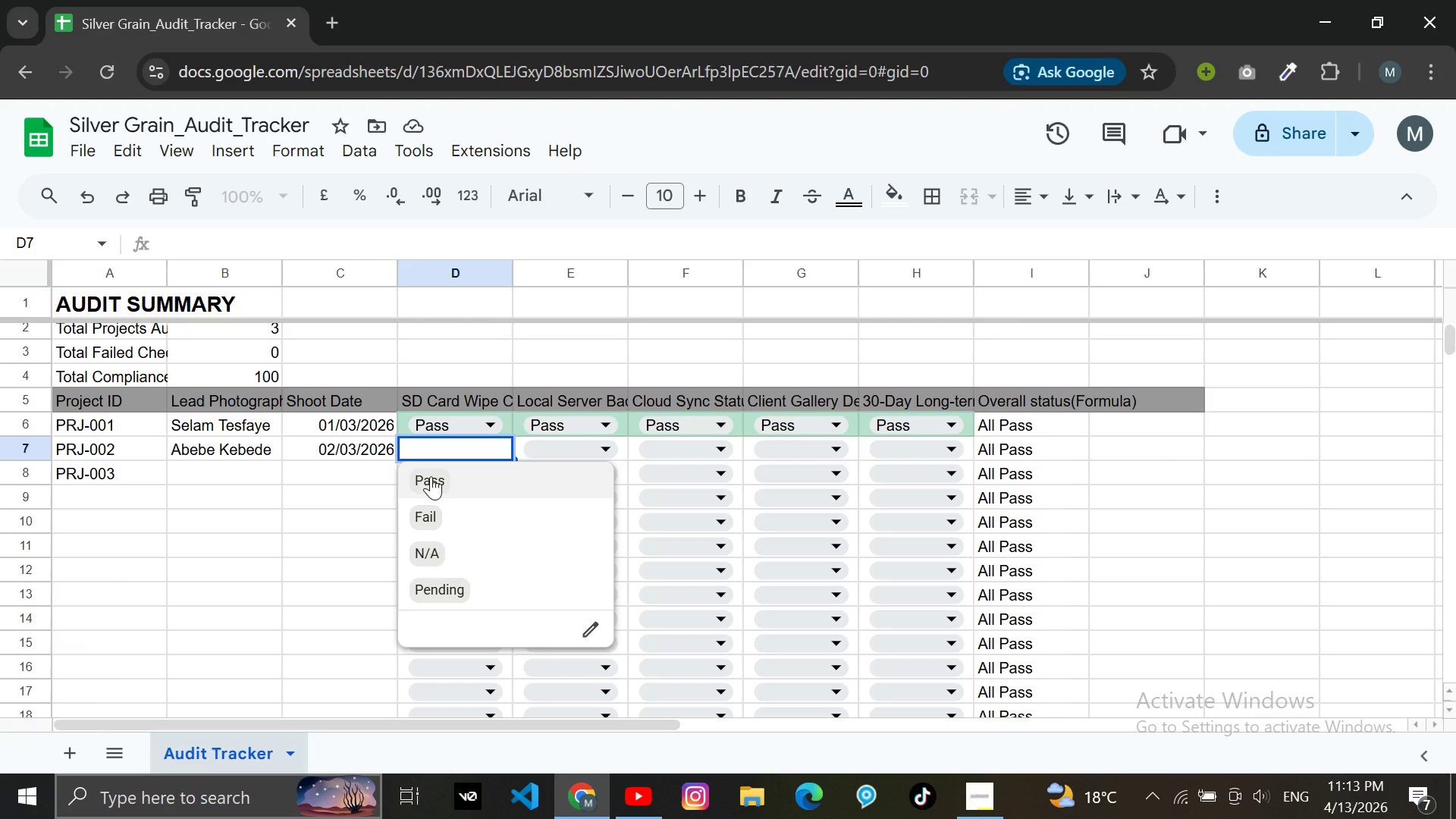 
left_click([429, 476])
 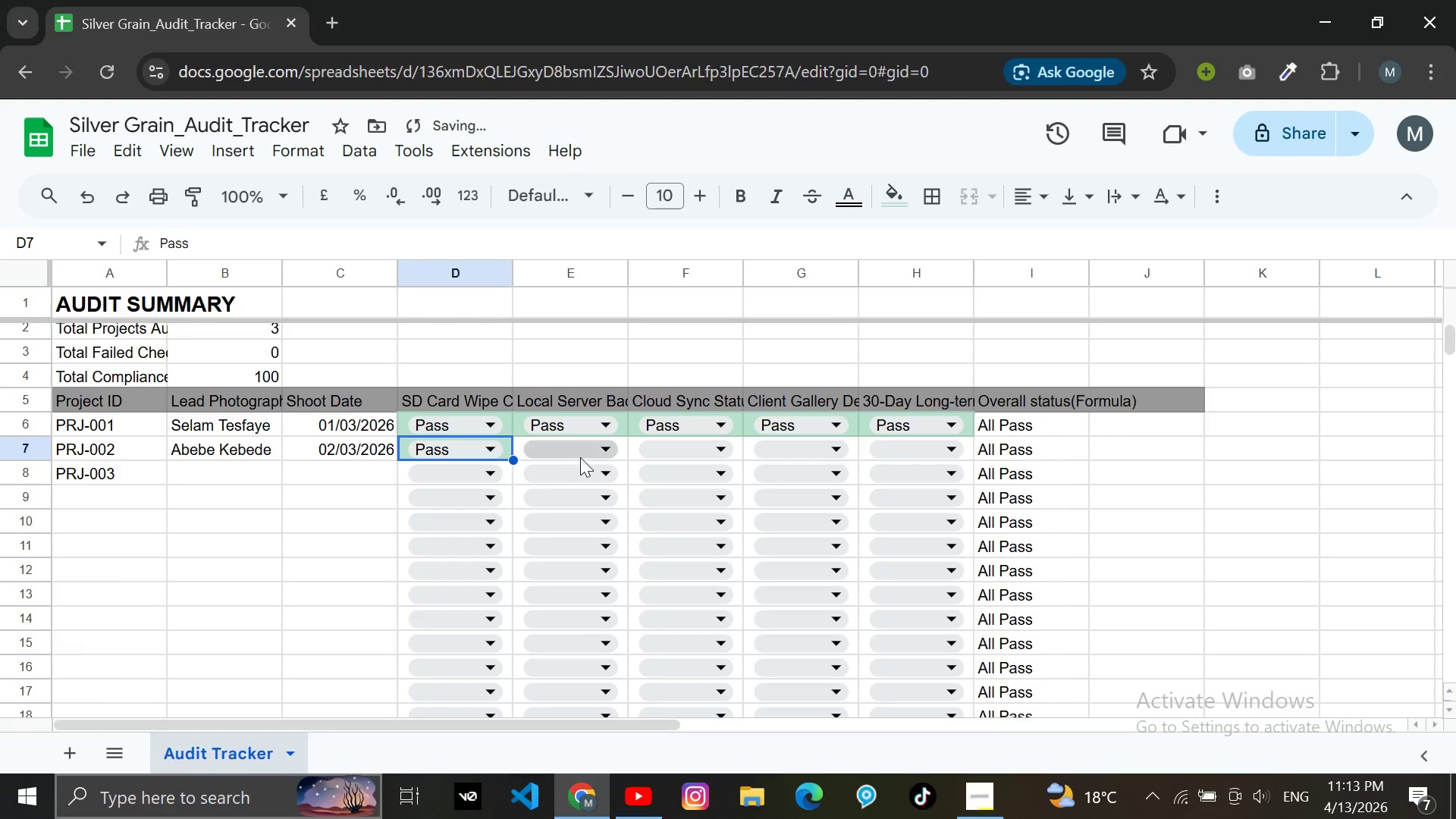 
left_click([582, 457])
 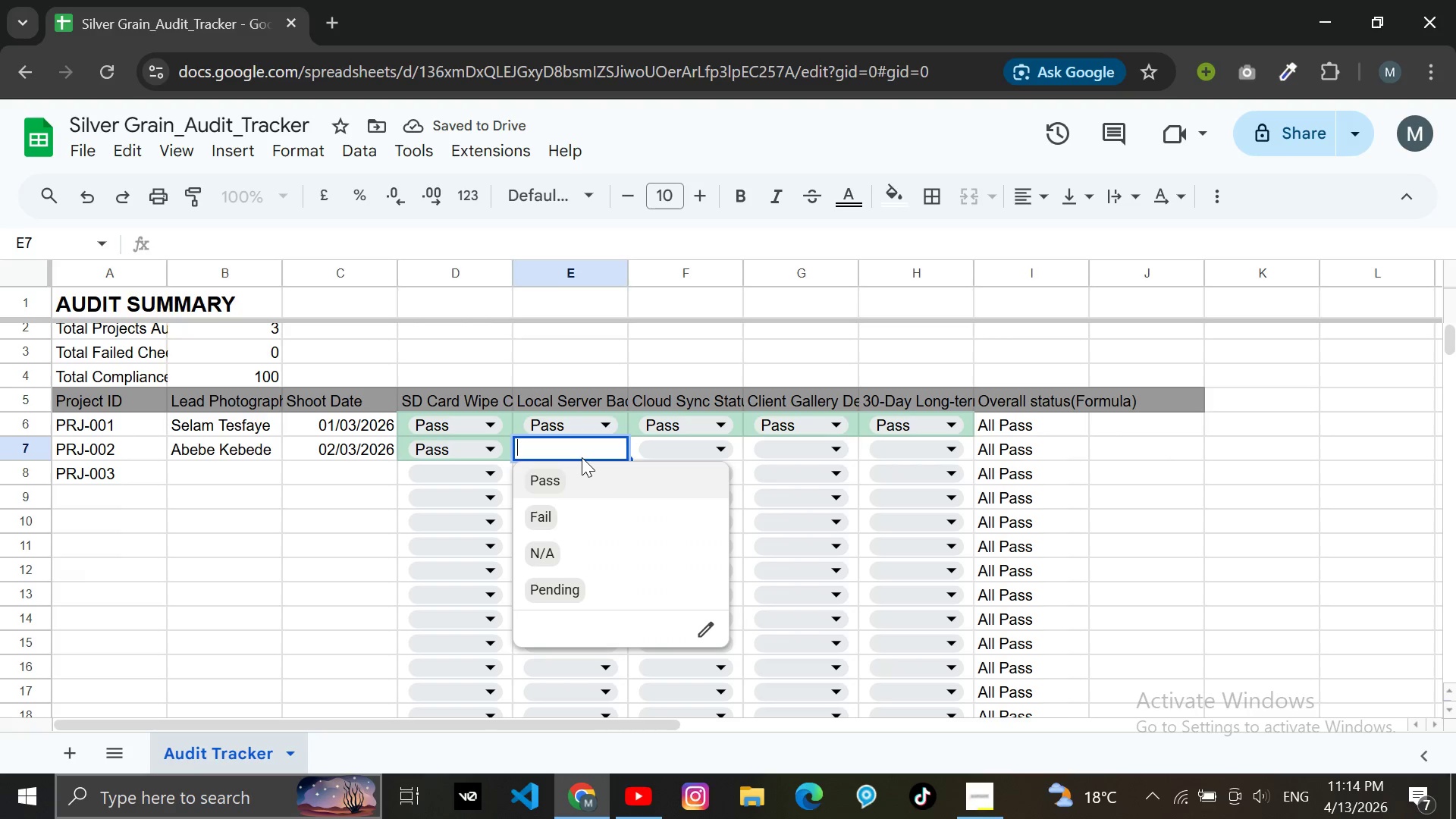 
left_click([565, 479])
 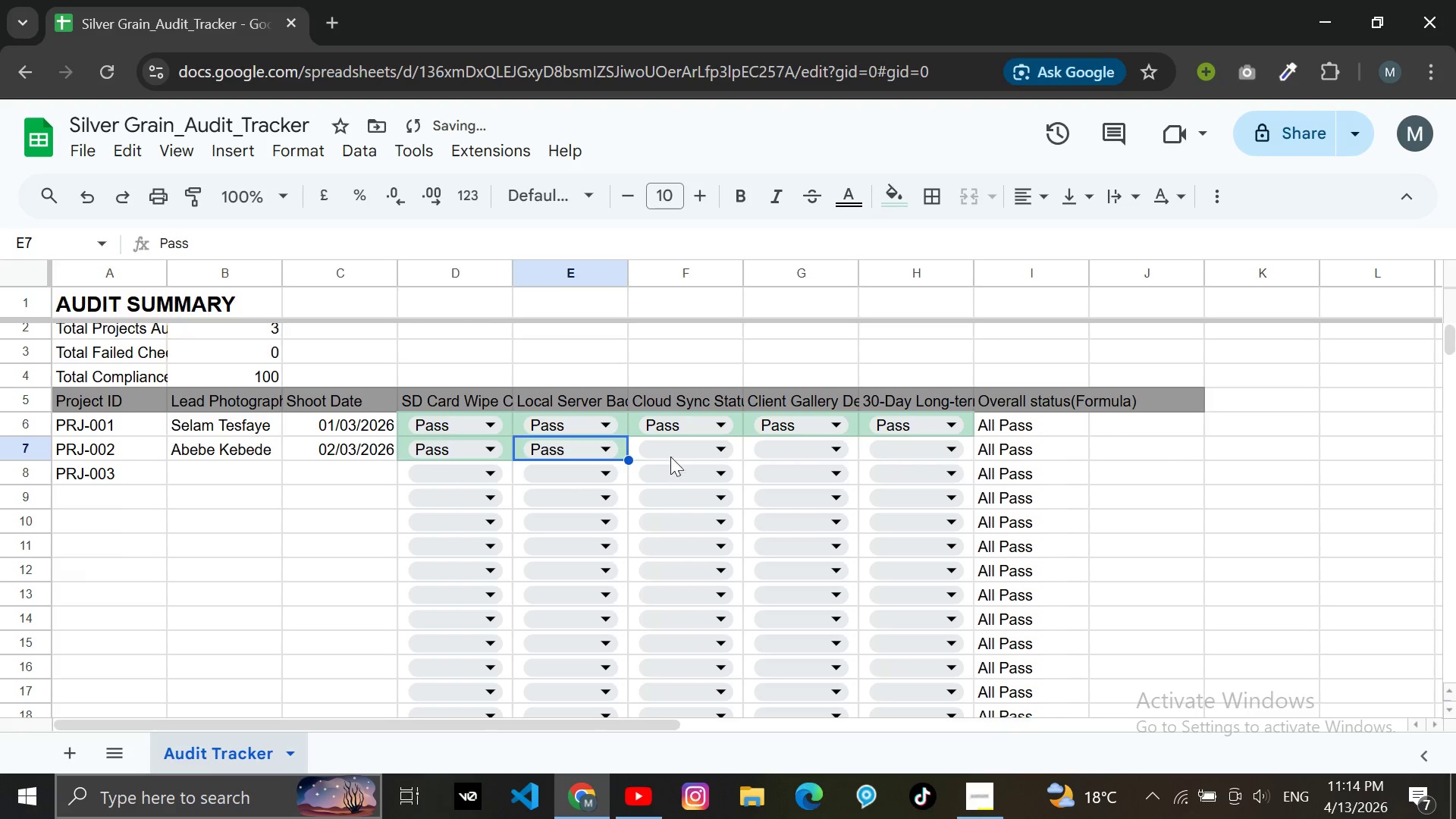 
left_click([679, 450])
 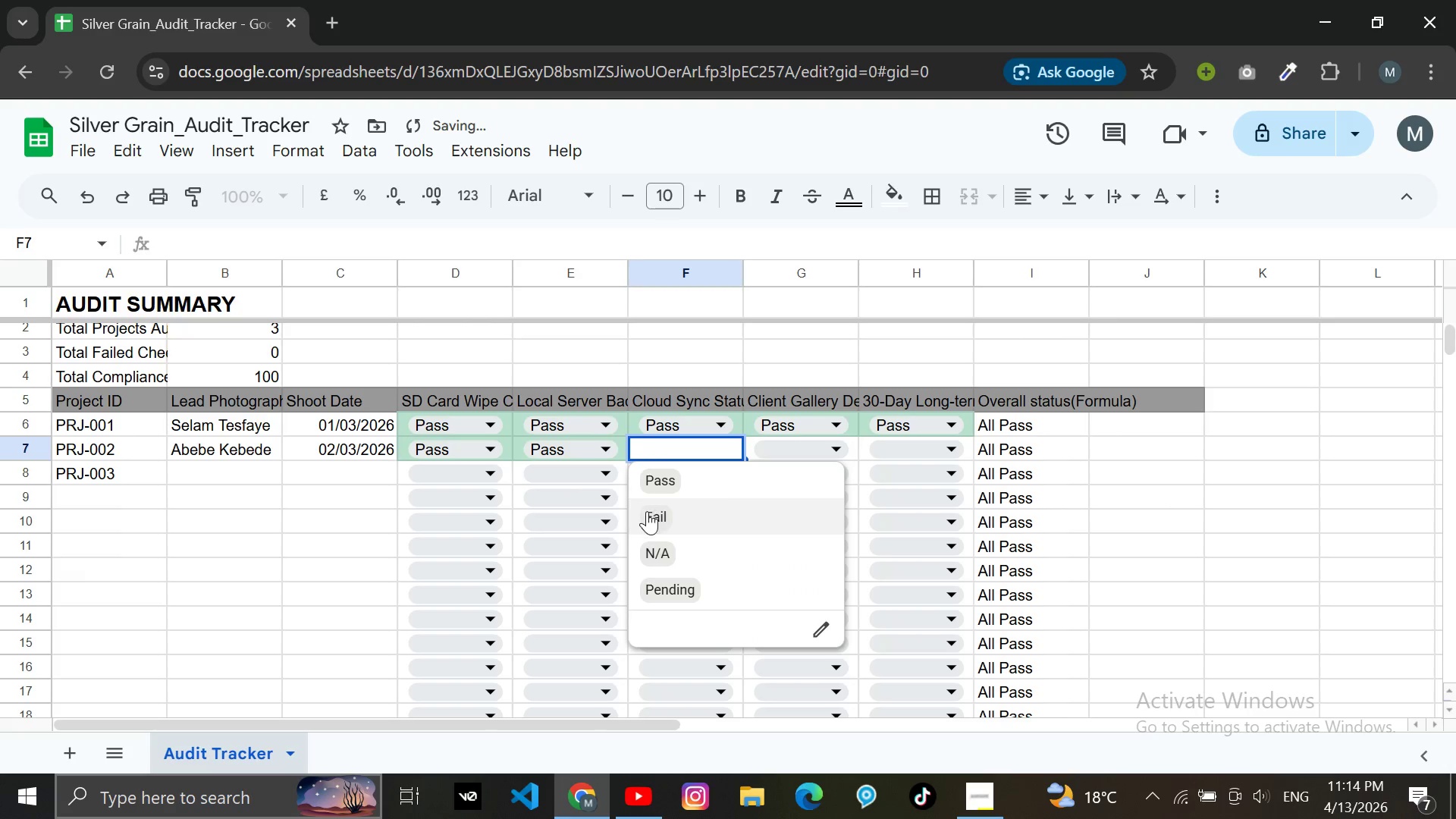 
left_click([648, 513])
 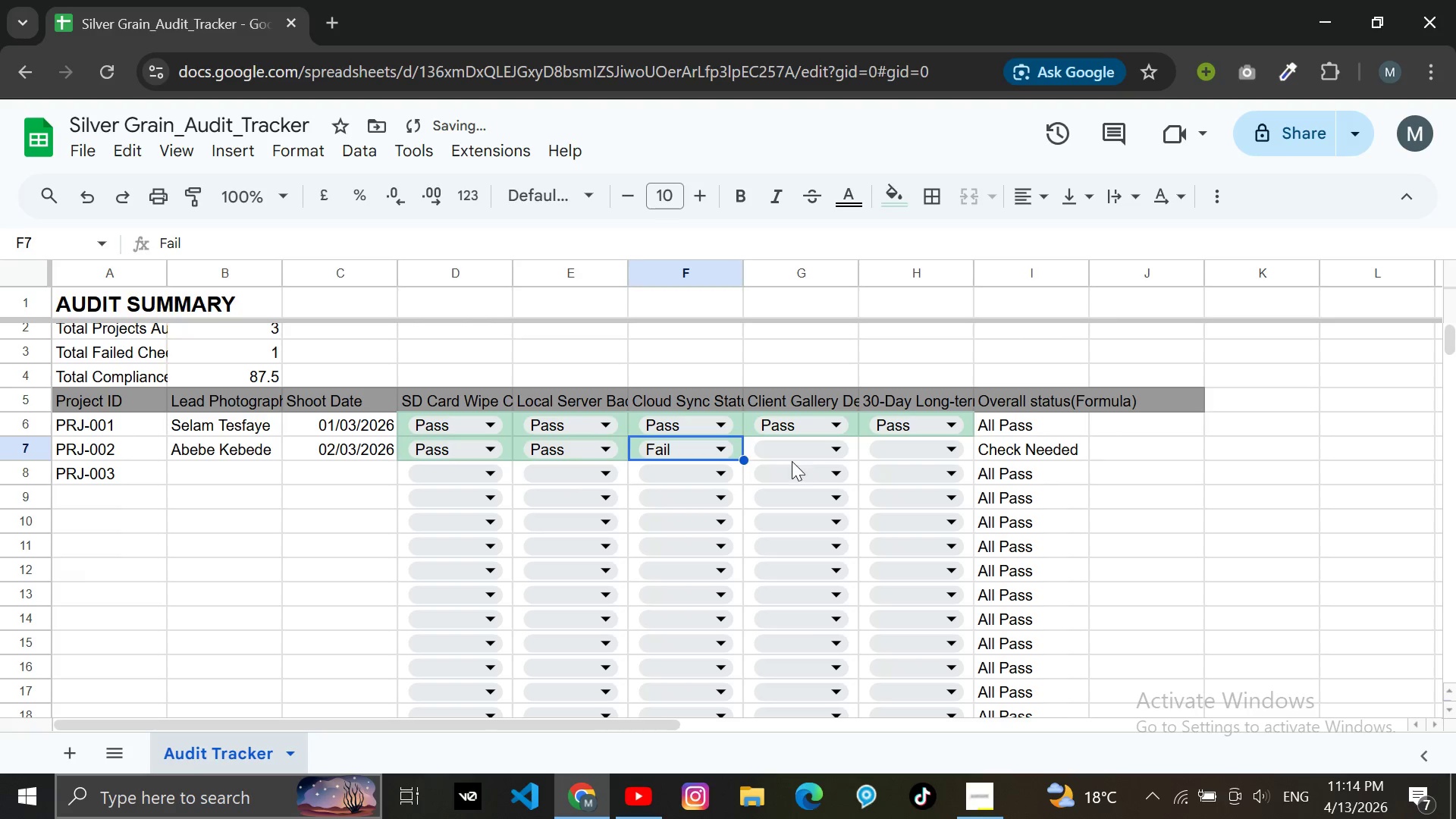 
left_click([790, 451])
 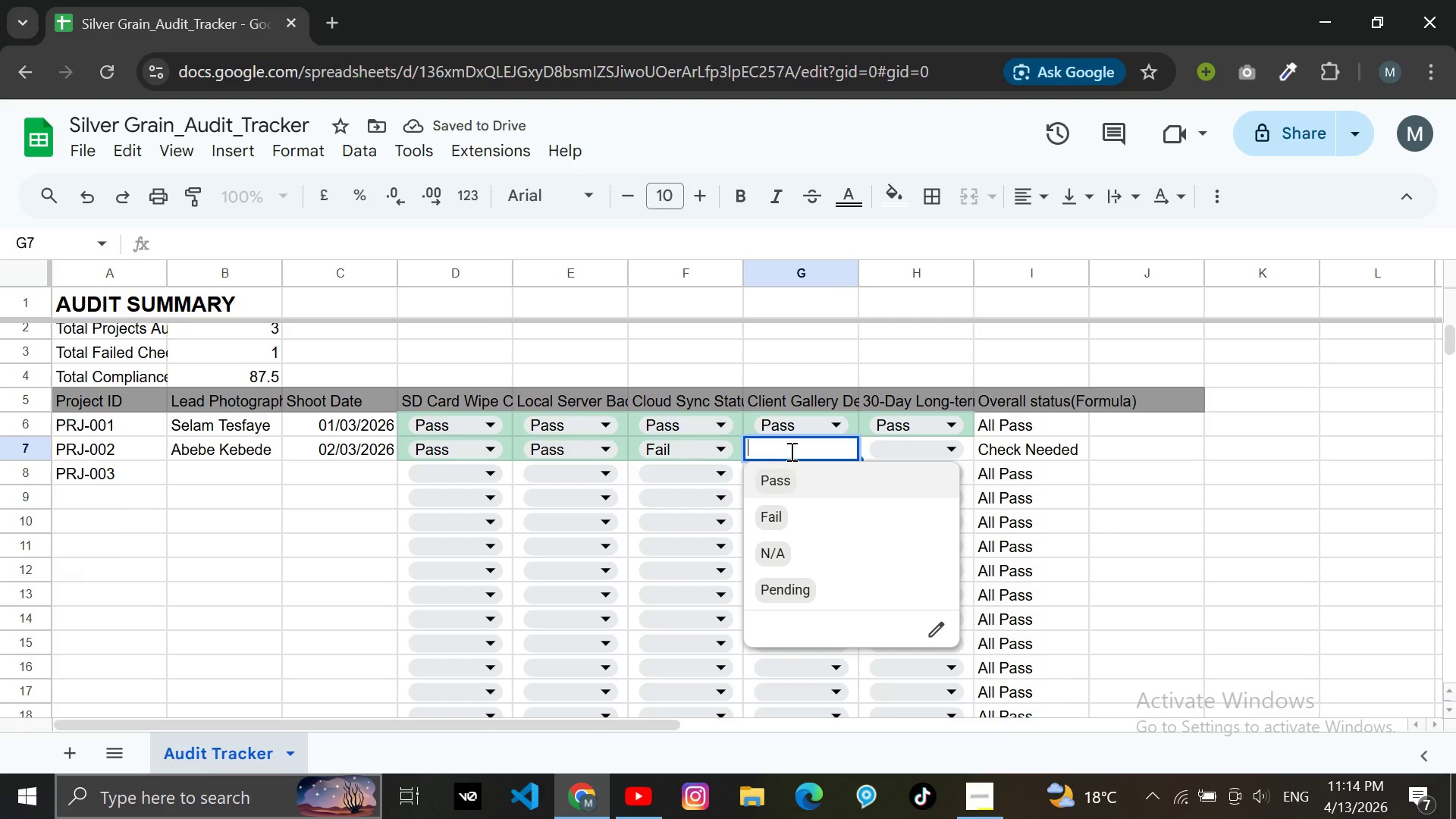 
wait(8.36)
 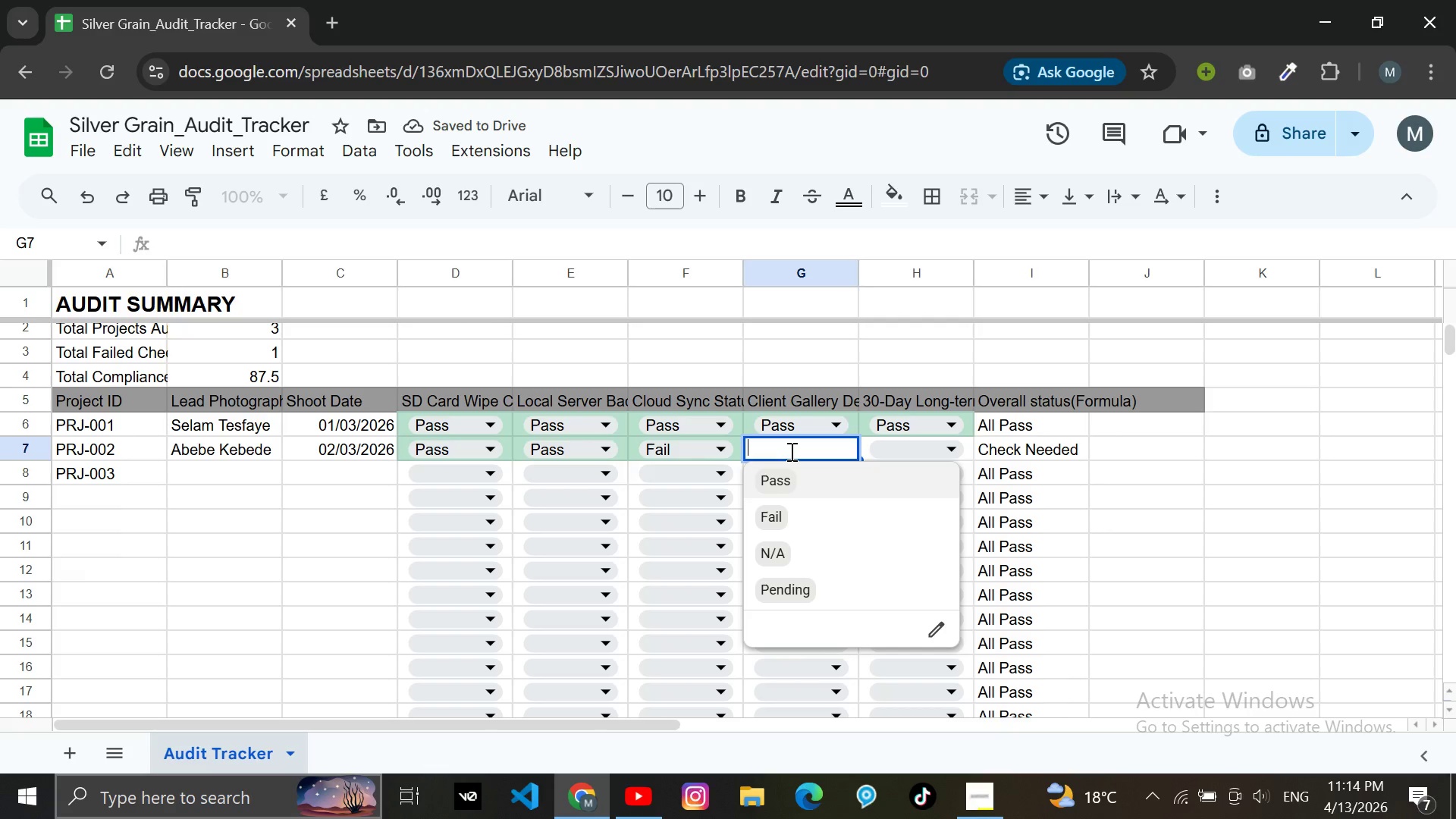 
left_click([782, 479])
 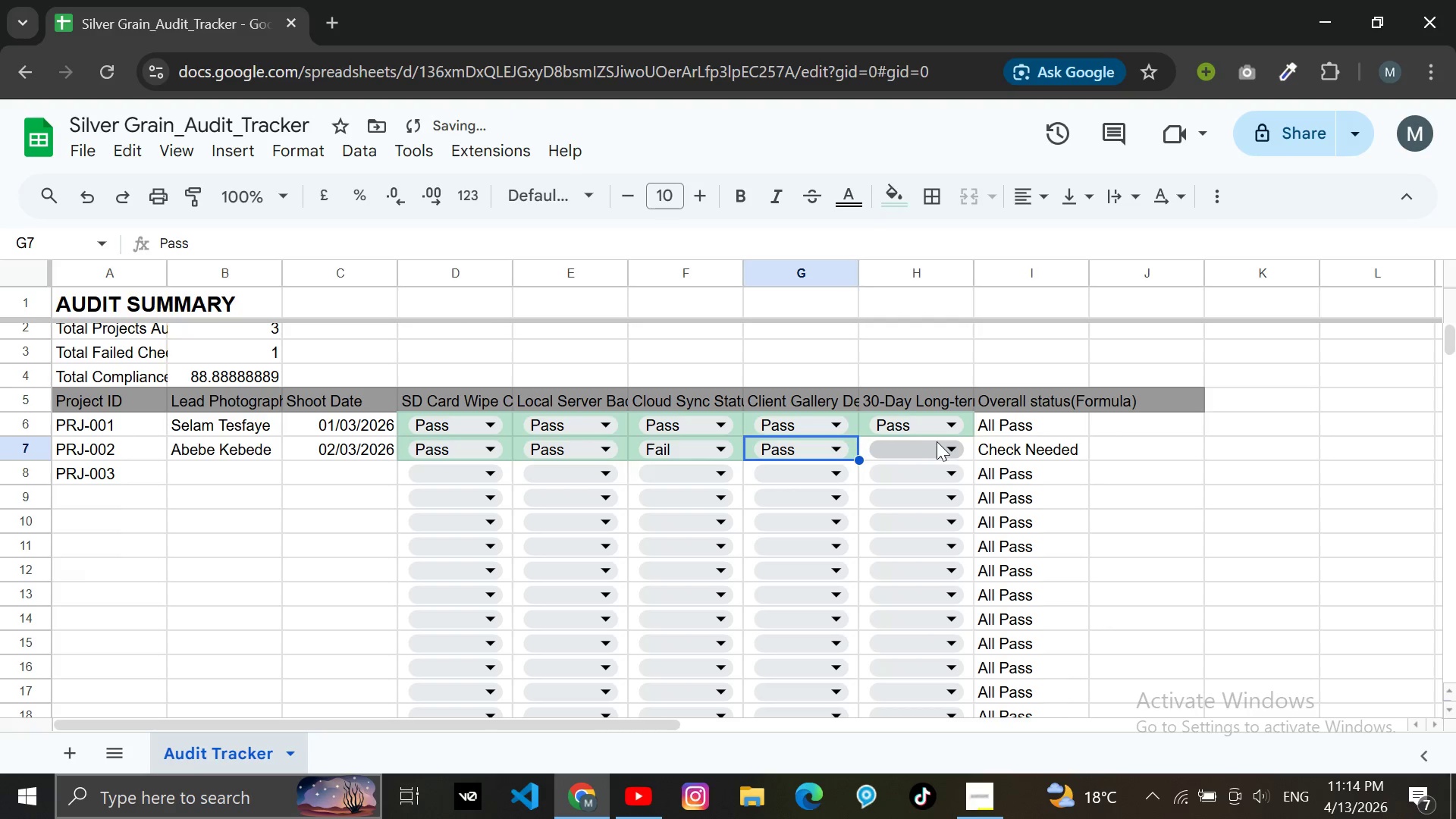 
left_click([937, 441])
 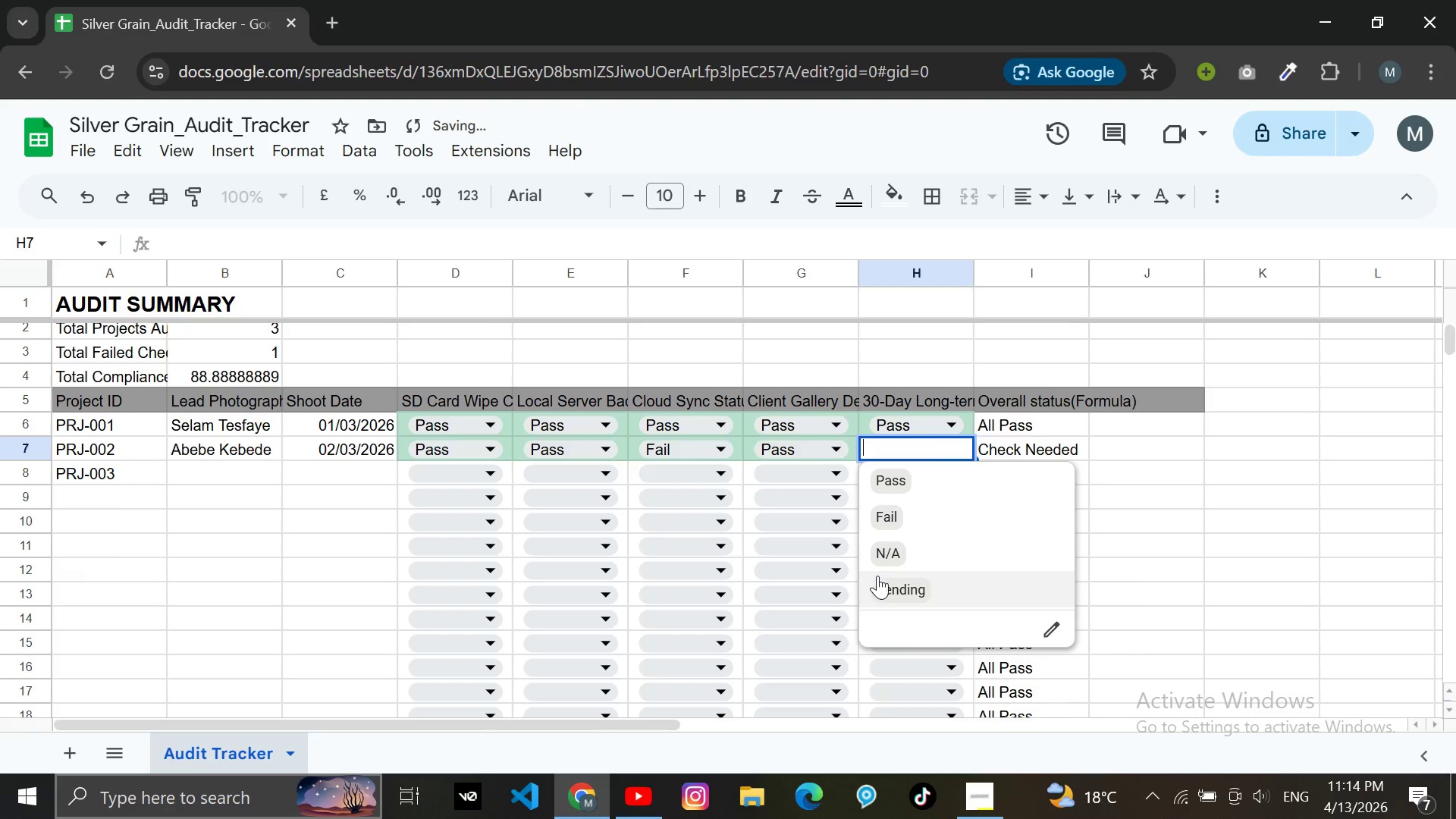 
left_click([880, 580])
 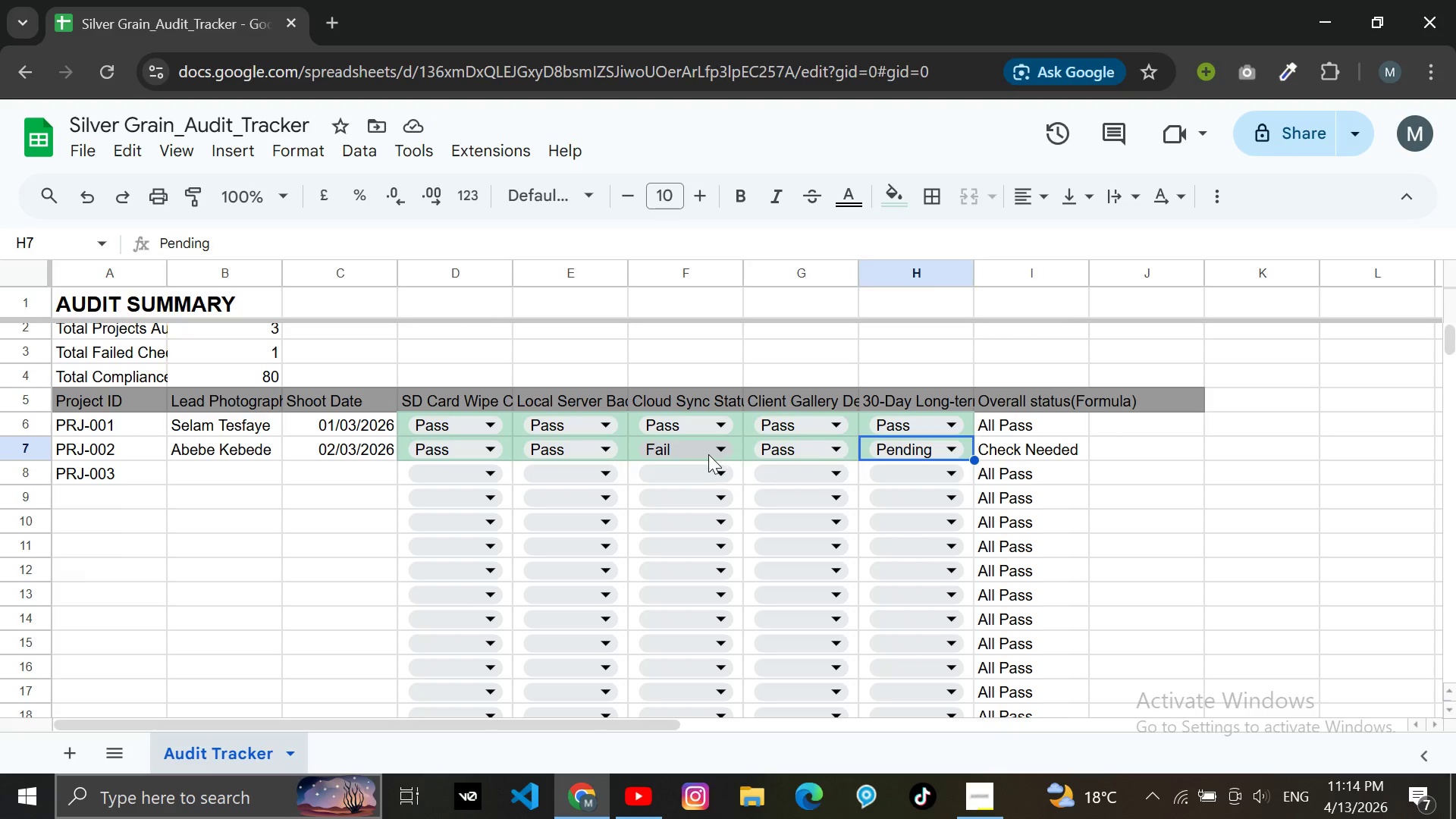 
wait(7.88)
 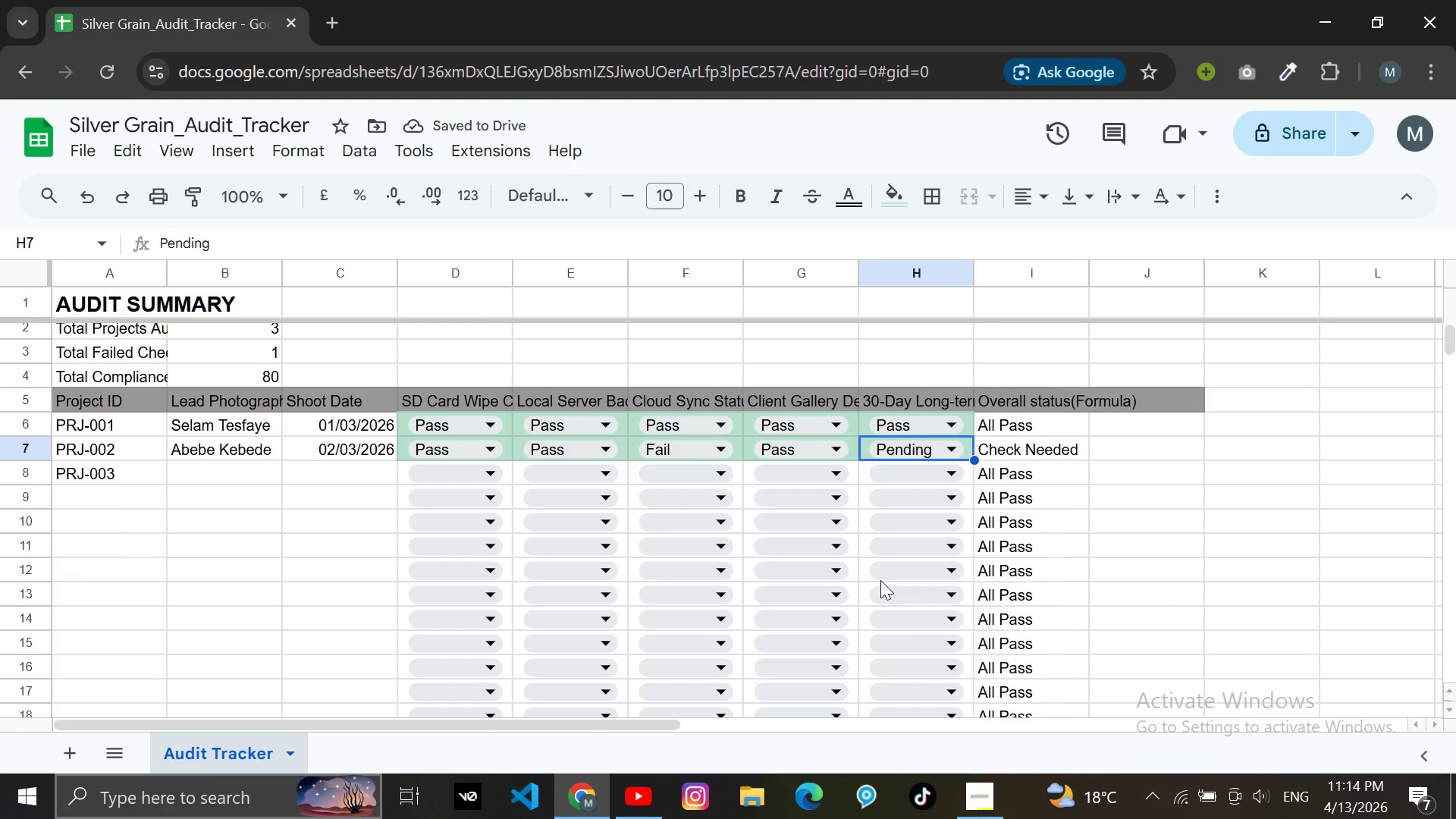 
left_click([683, 448])
 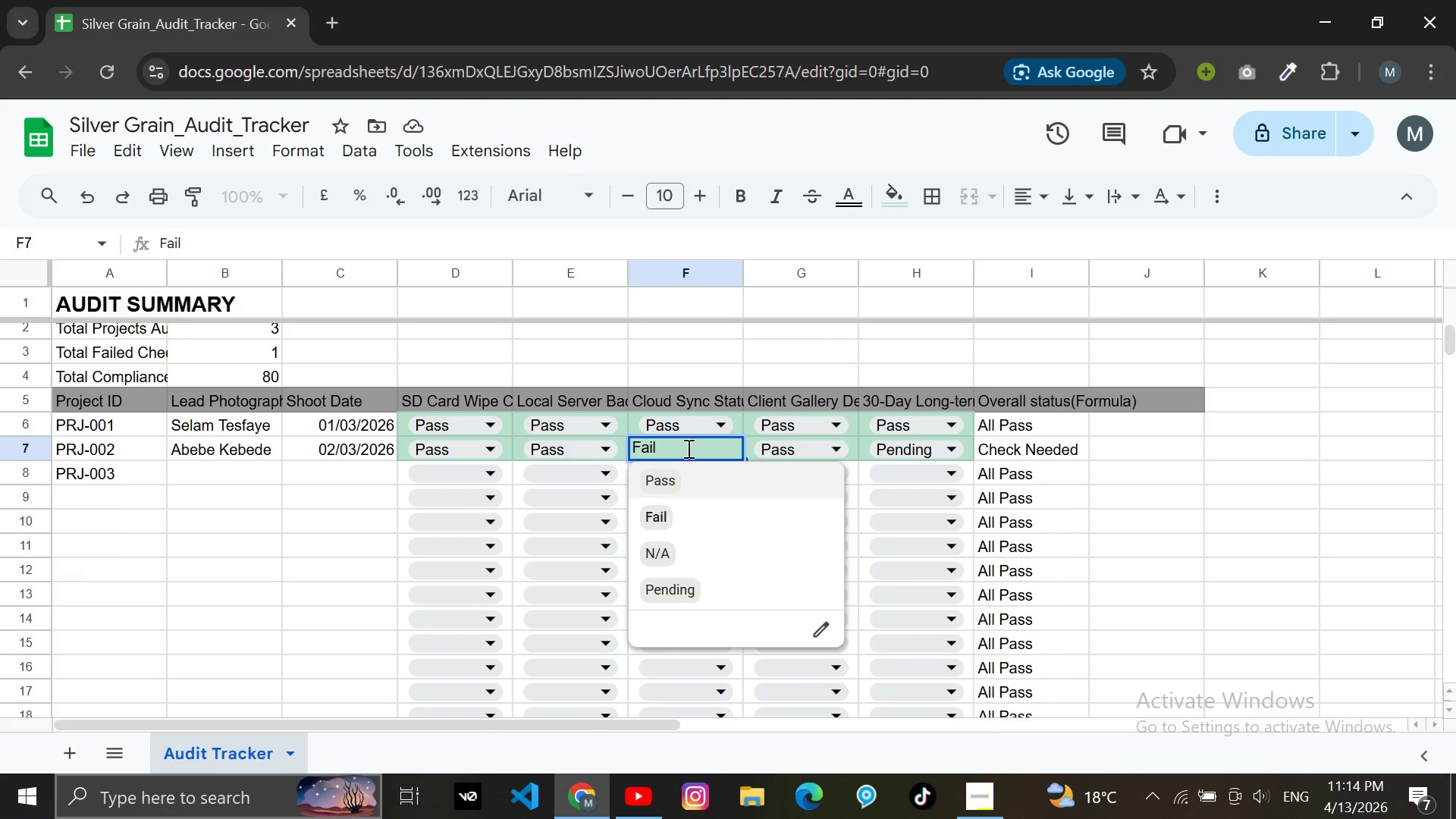 
left_click([687, 448])
 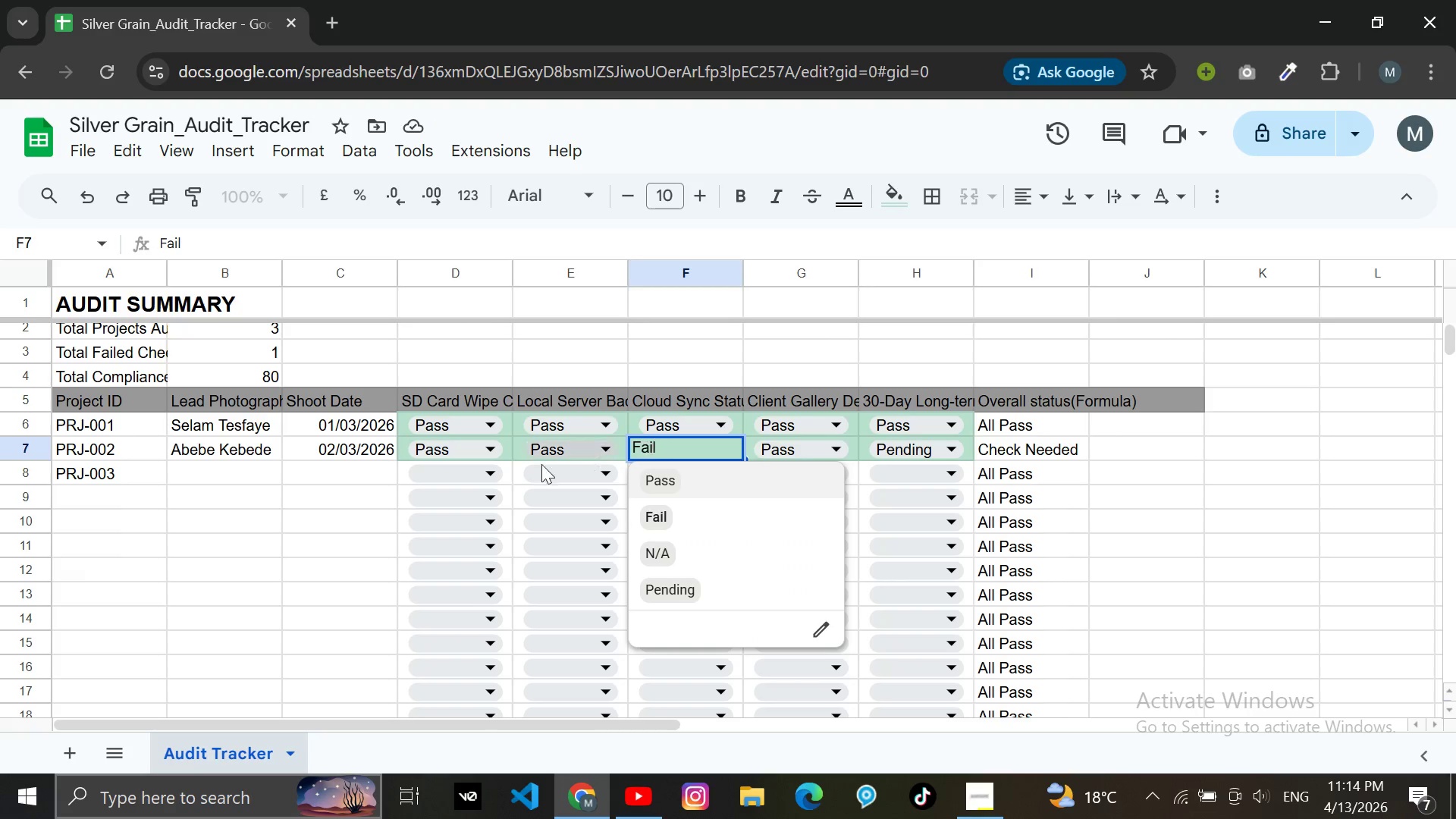 
left_click([524, 483])
 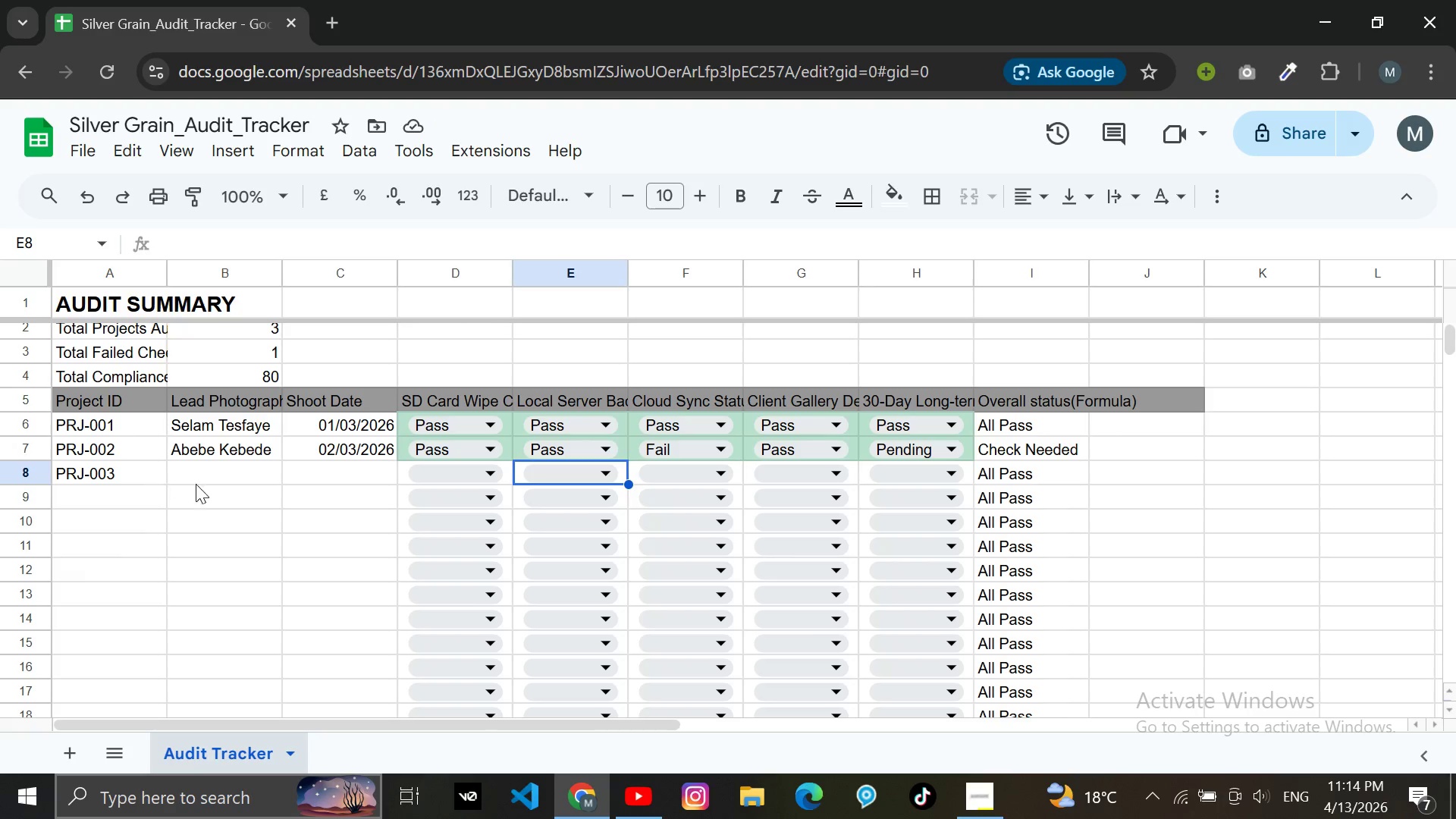 
left_click([222, 479])
 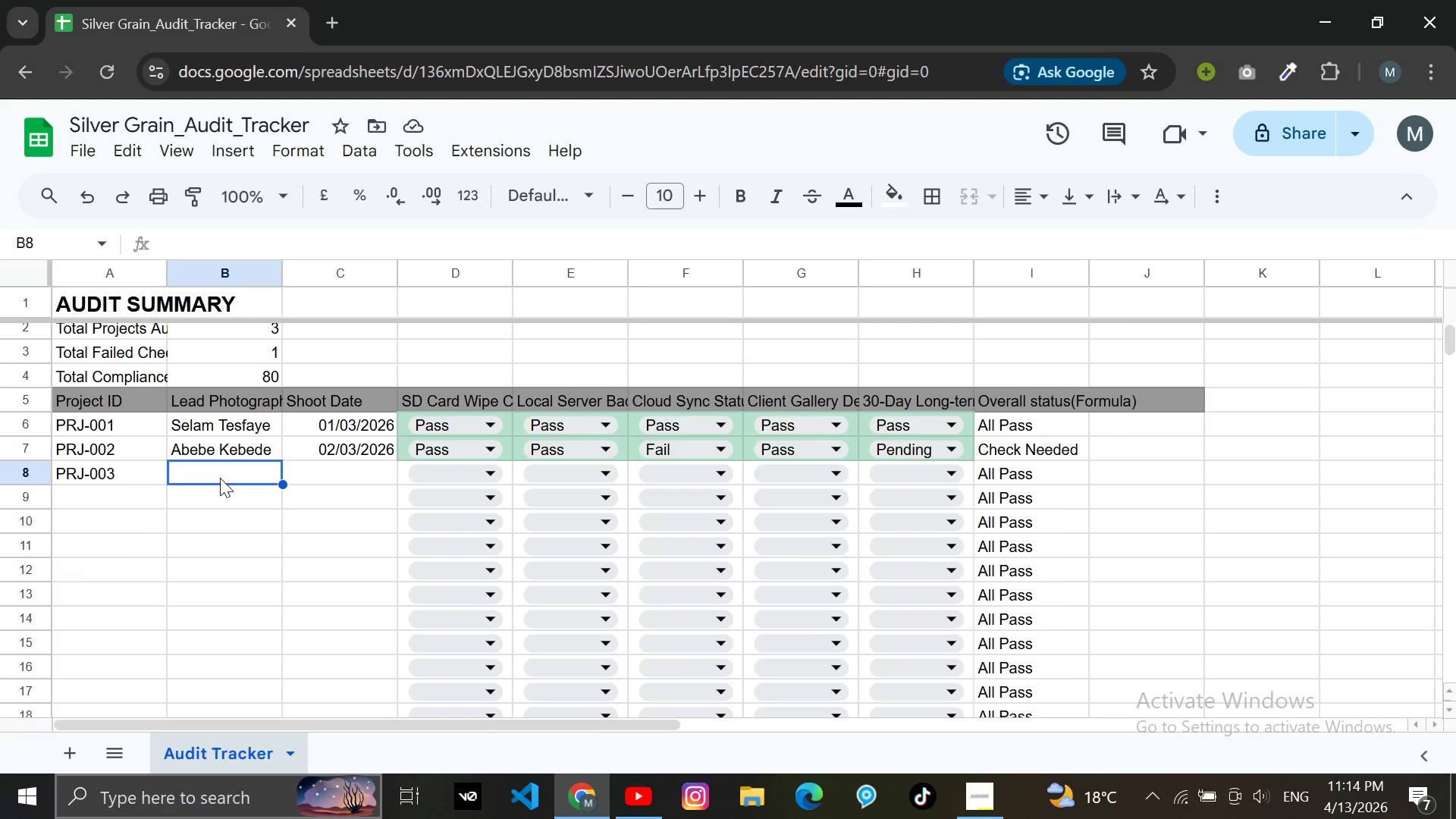 
left_click([499, 488])
 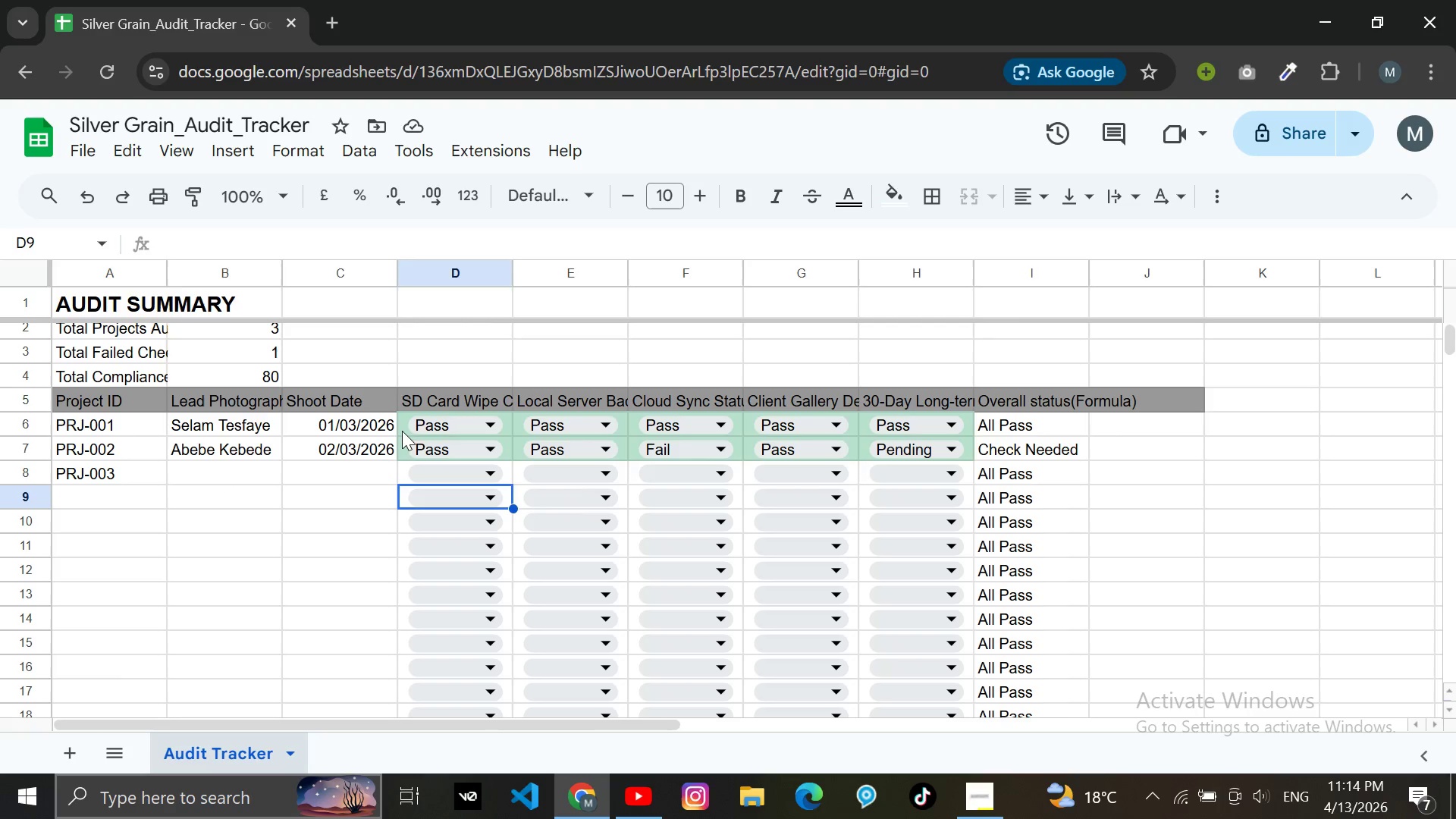 
left_click_drag(start_coordinate=[398, 419], to_coordinate=[698, 516])
 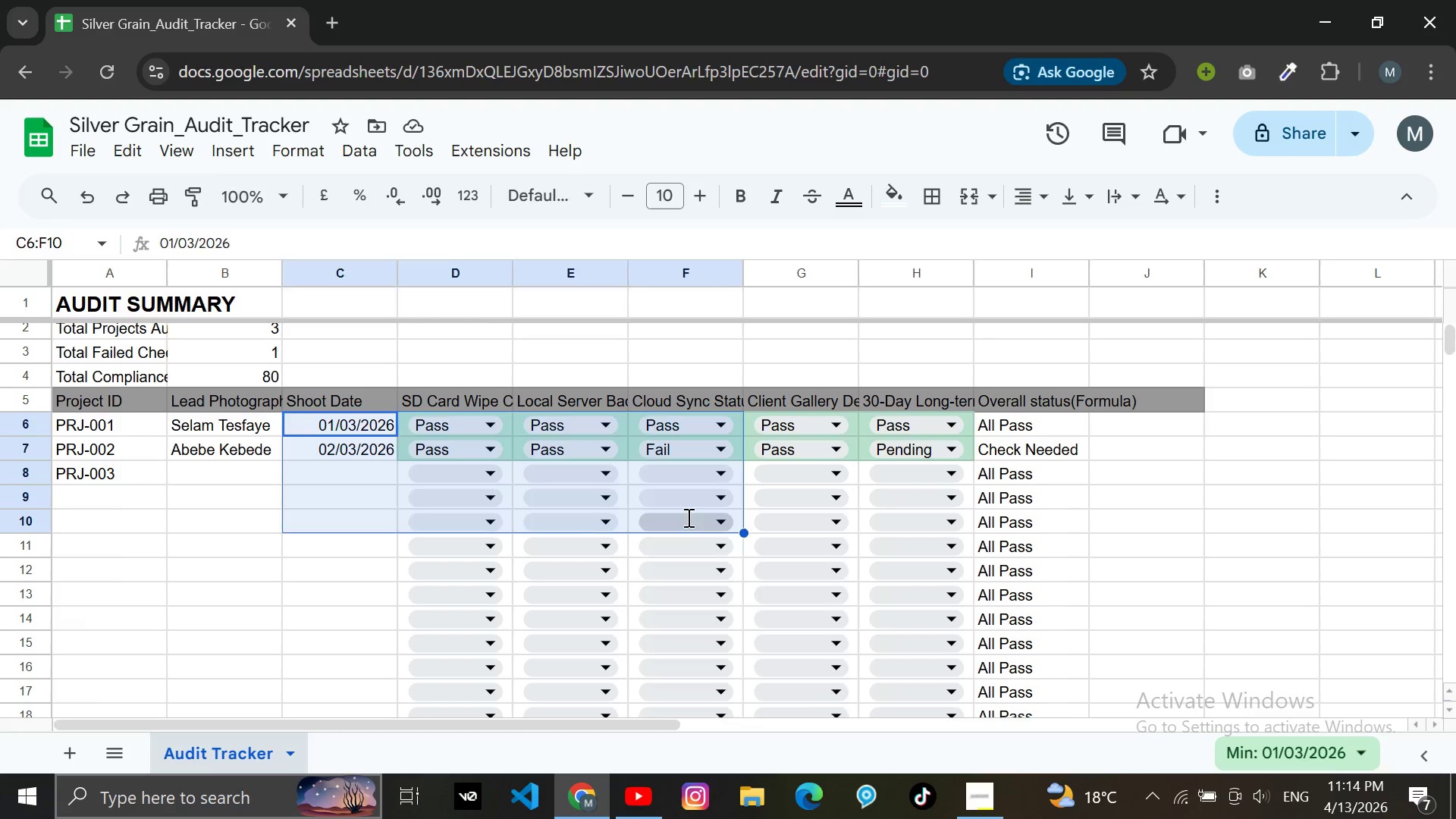 
left_click_drag(start_coordinate=[688, 516], to_coordinate=[682, 519])
 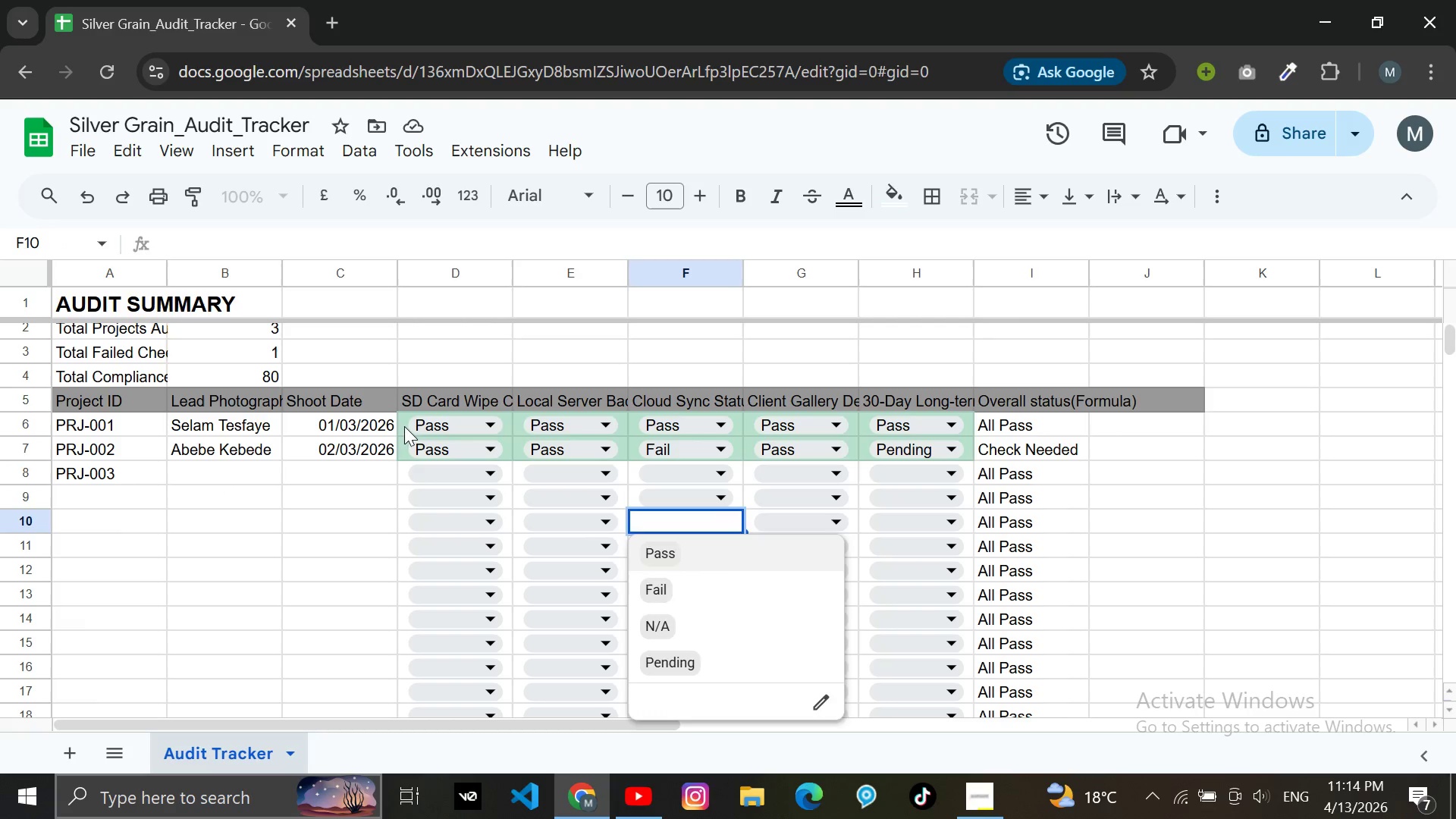 
left_click([404, 422])
 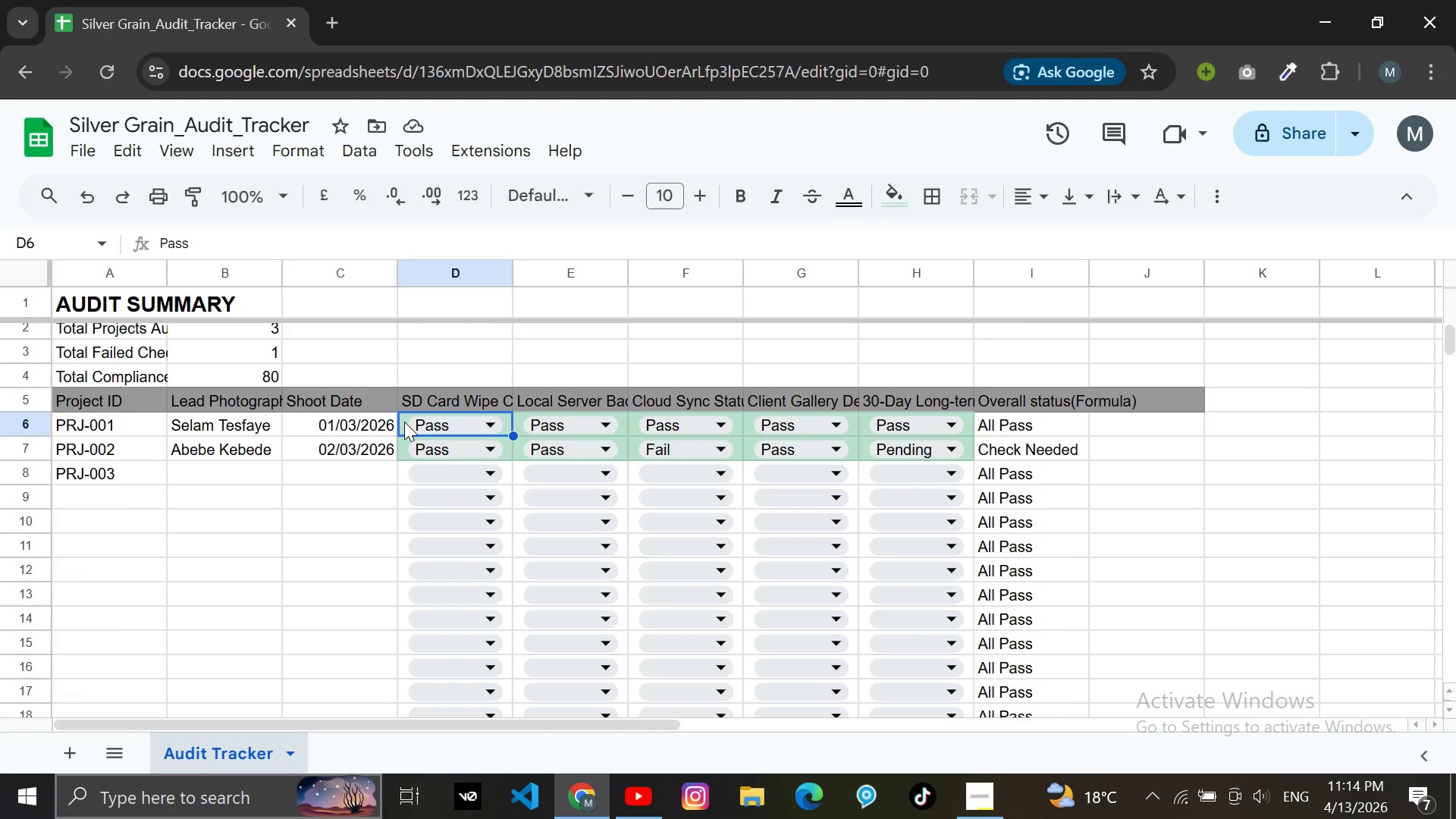 
left_click_drag(start_coordinate=[404, 422], to_coordinate=[915, 656])
 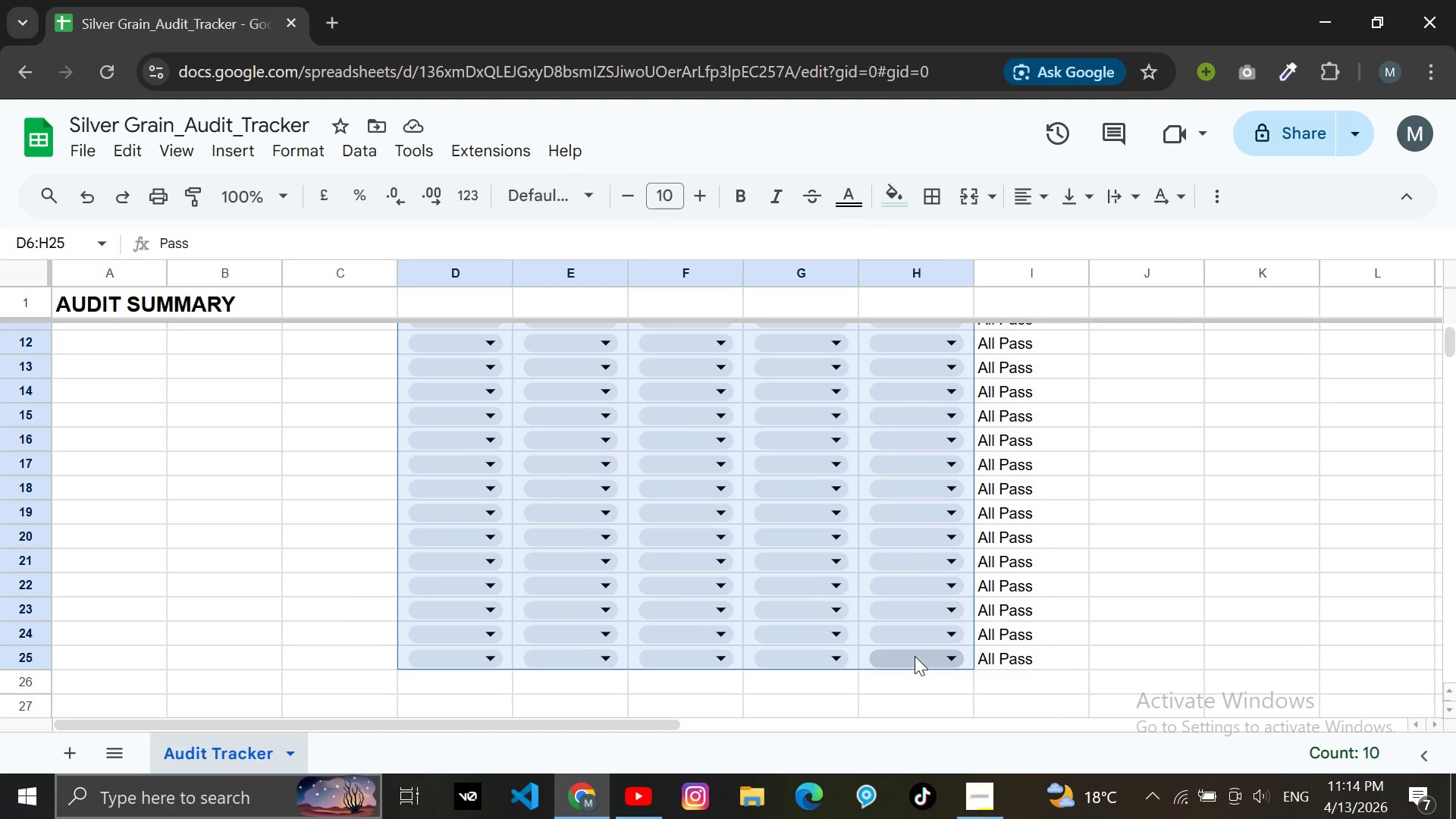 
scroll: coordinate [915, 627], scroll_direction: down, amount: 2.0
 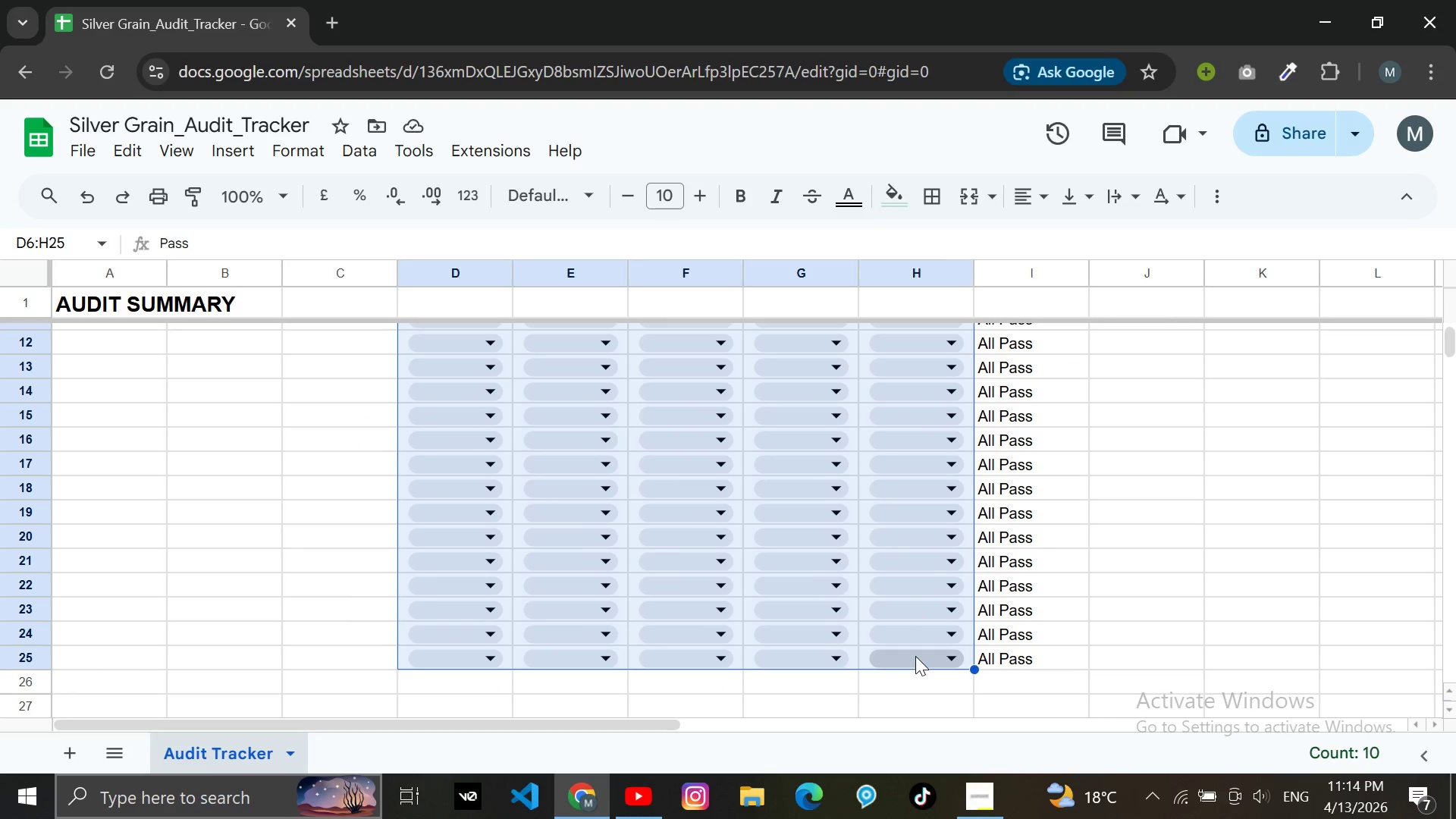 
right_click([915, 656])
 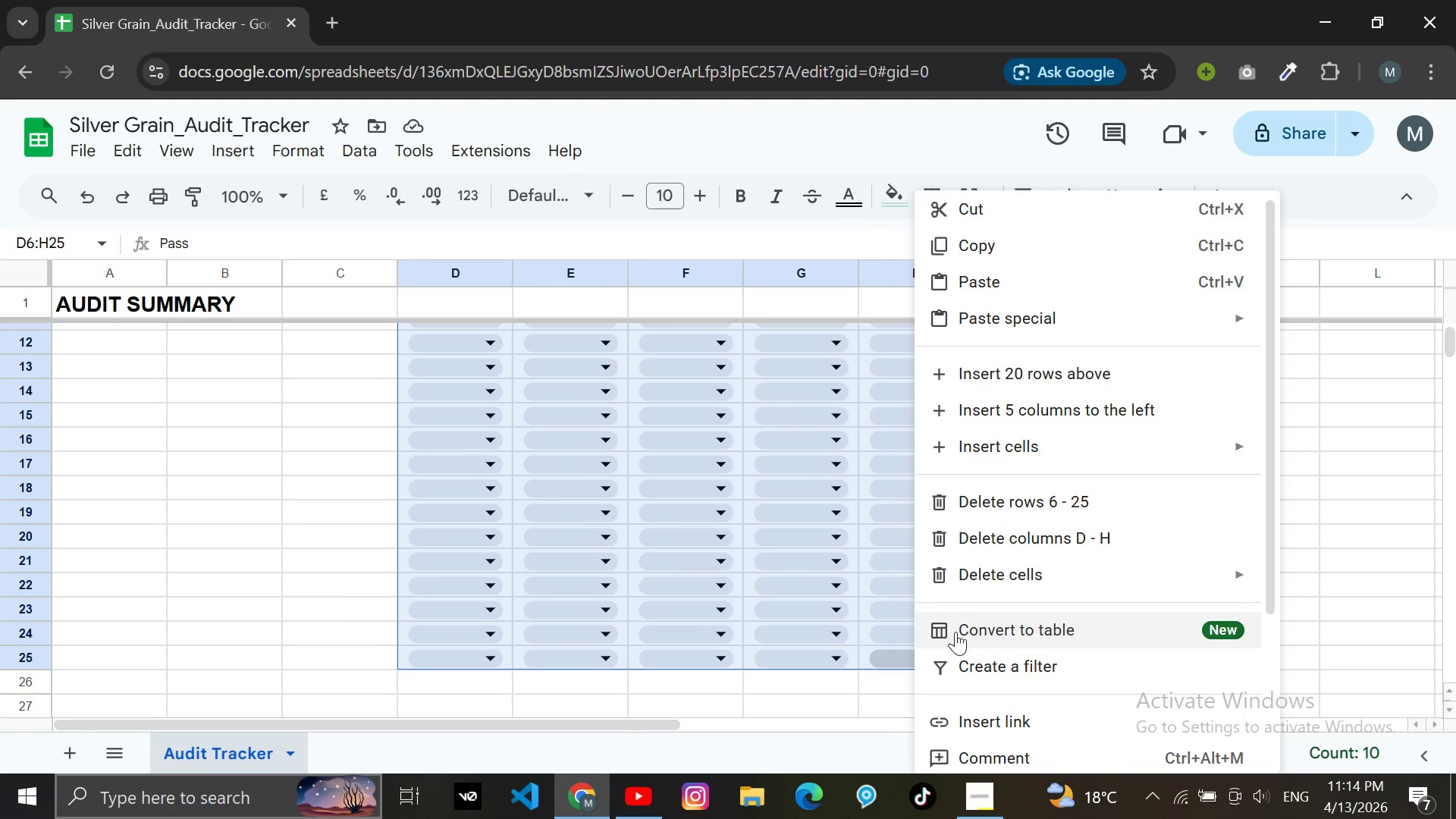 
scroll: coordinate [991, 617], scroll_direction: down, amount: 3.0
 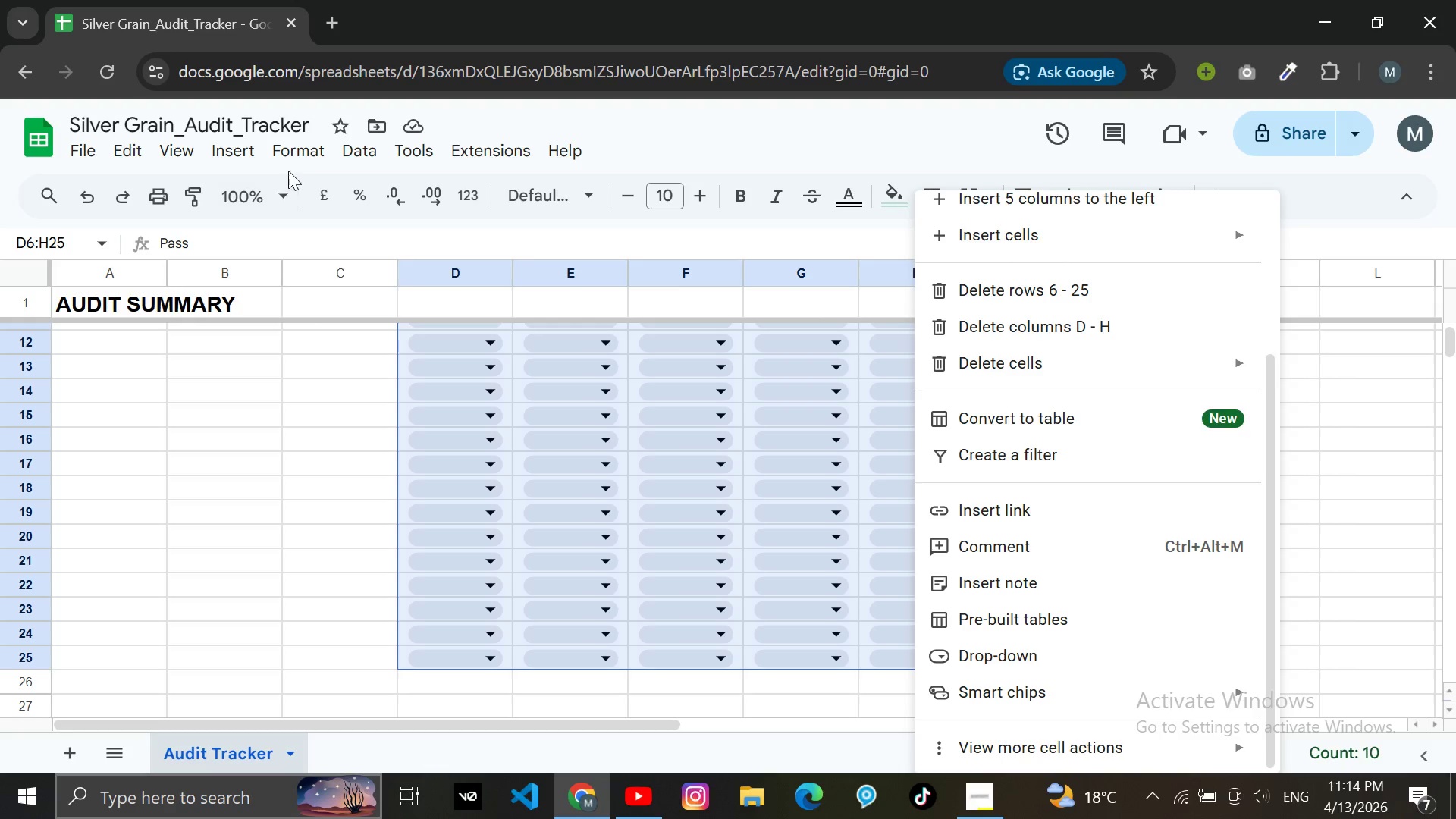 
left_click([309, 157])
 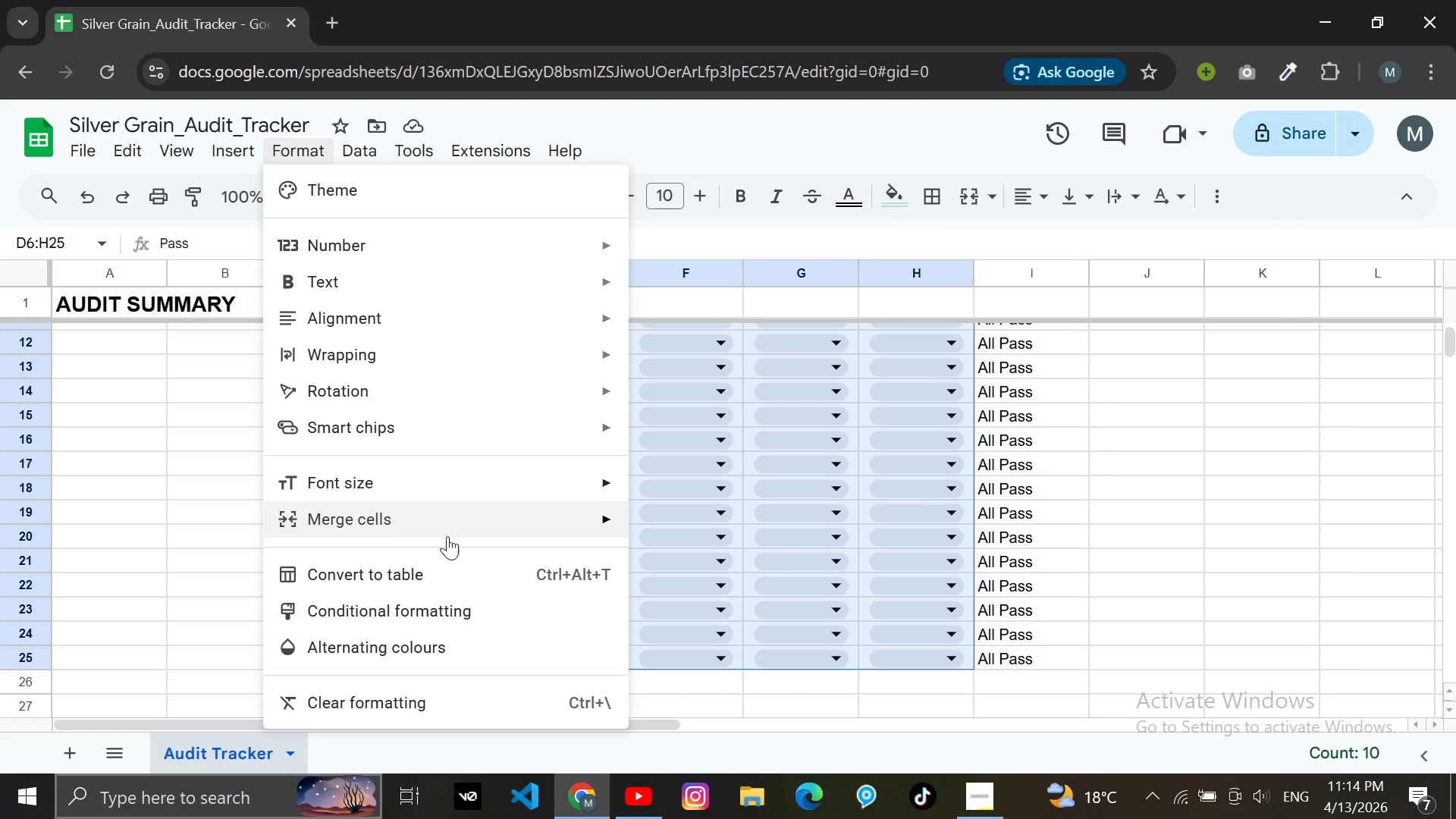 
scroll: coordinate [437, 579], scroll_direction: down, amount: 2.0
 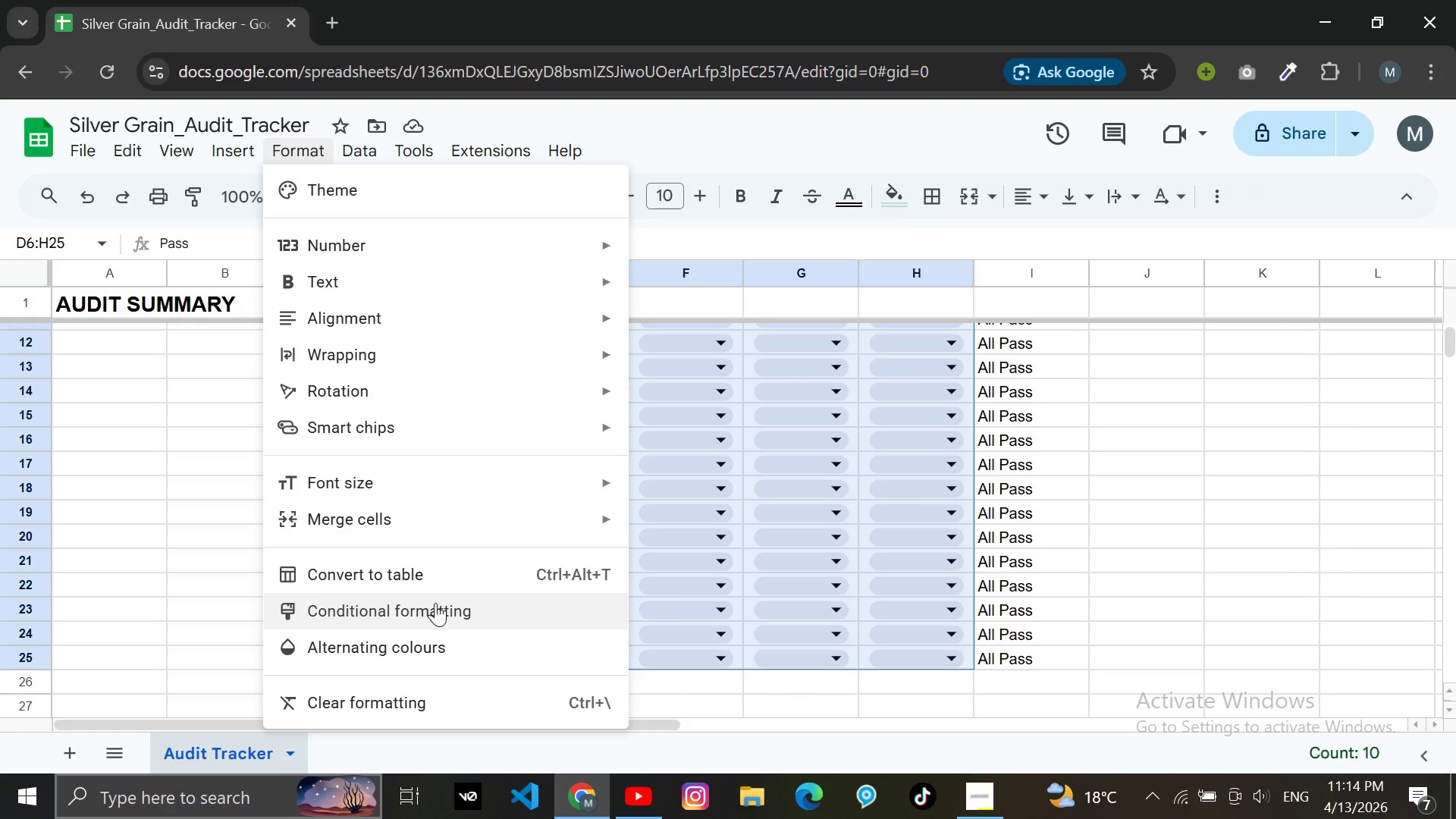 
left_click([435, 603])
 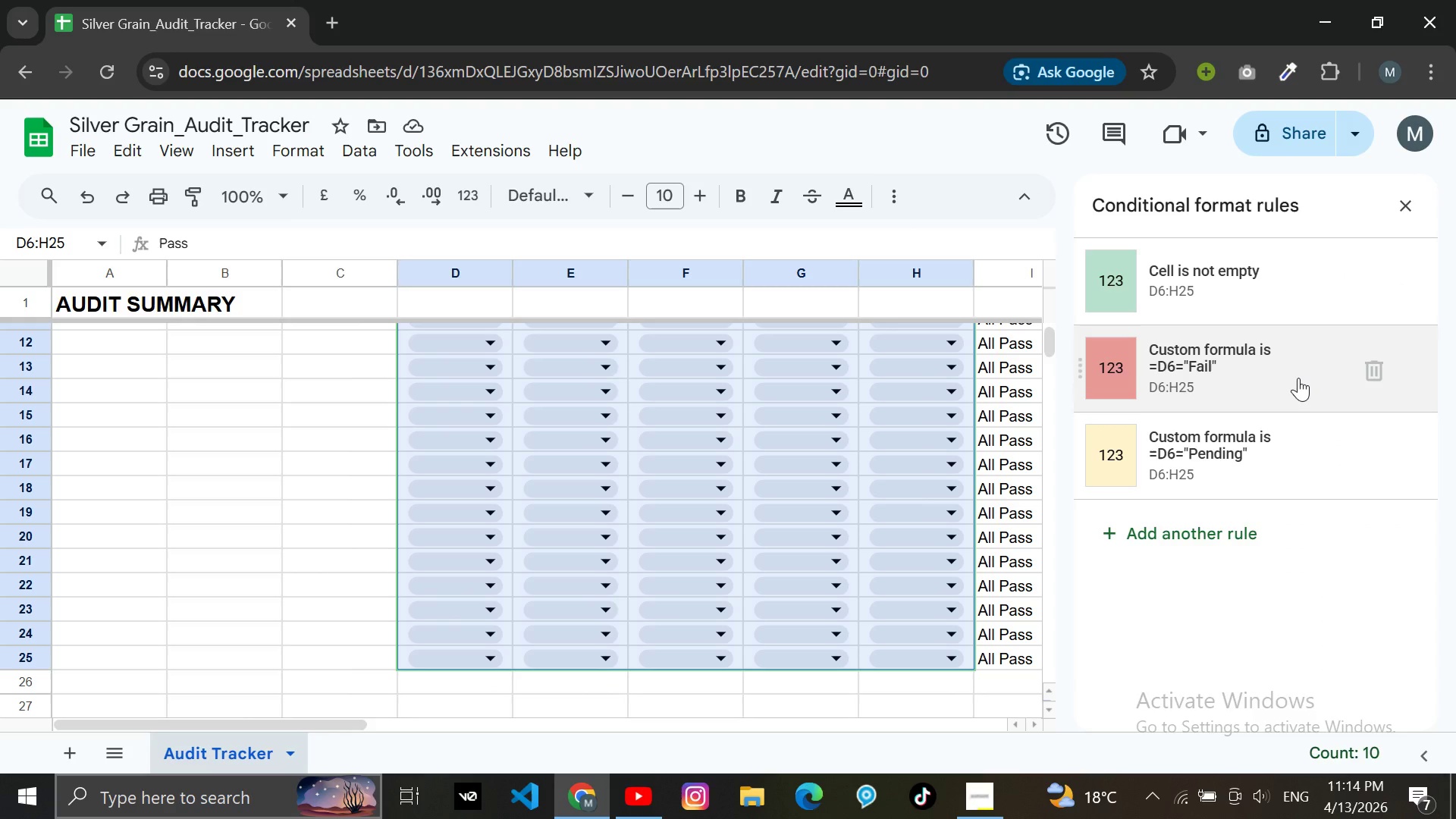 
scroll: coordinate [909, 497], scroll_direction: up, amount: 3.0
 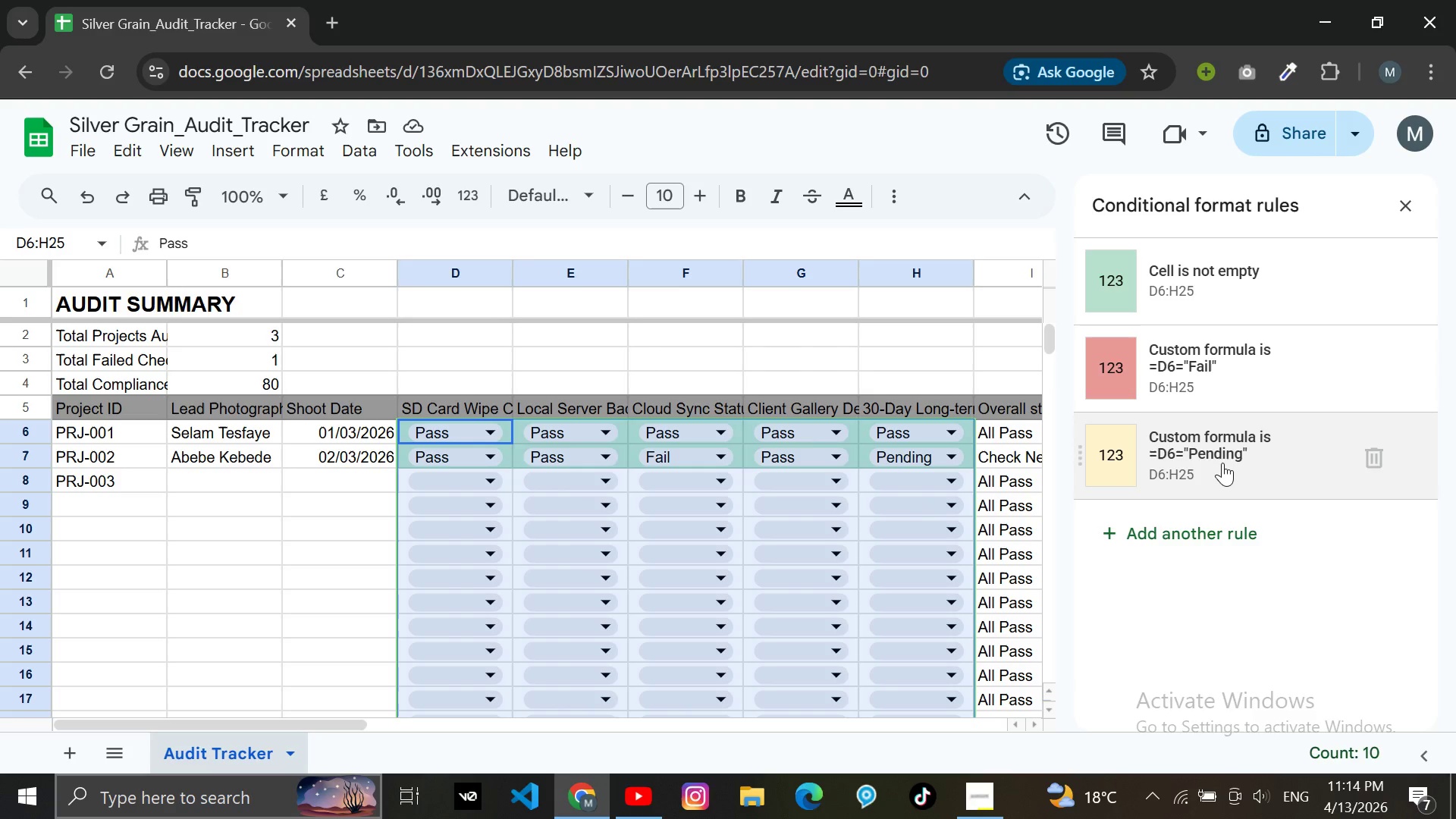 
wait(5.51)
 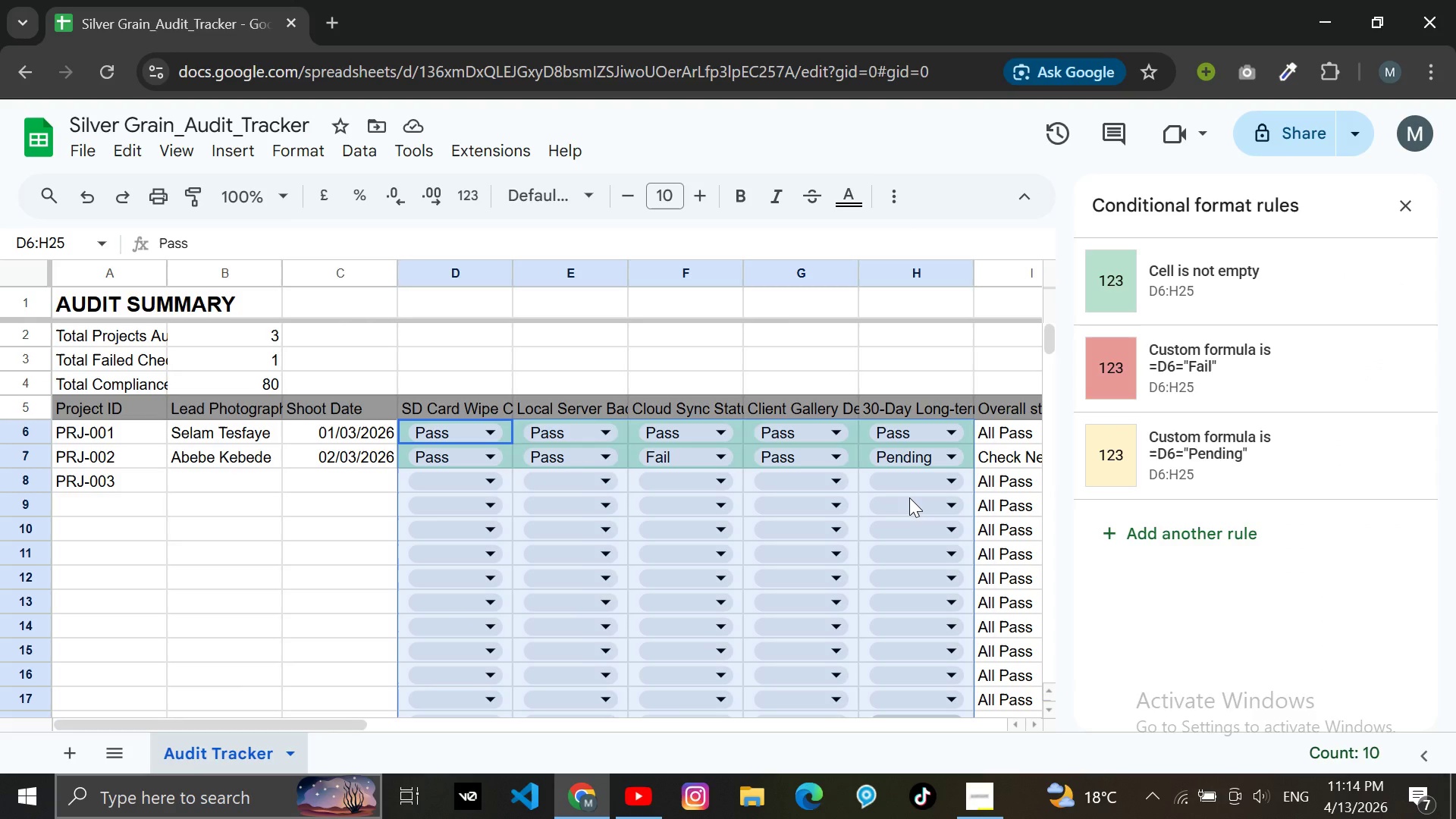 
left_click([1222, 463])
 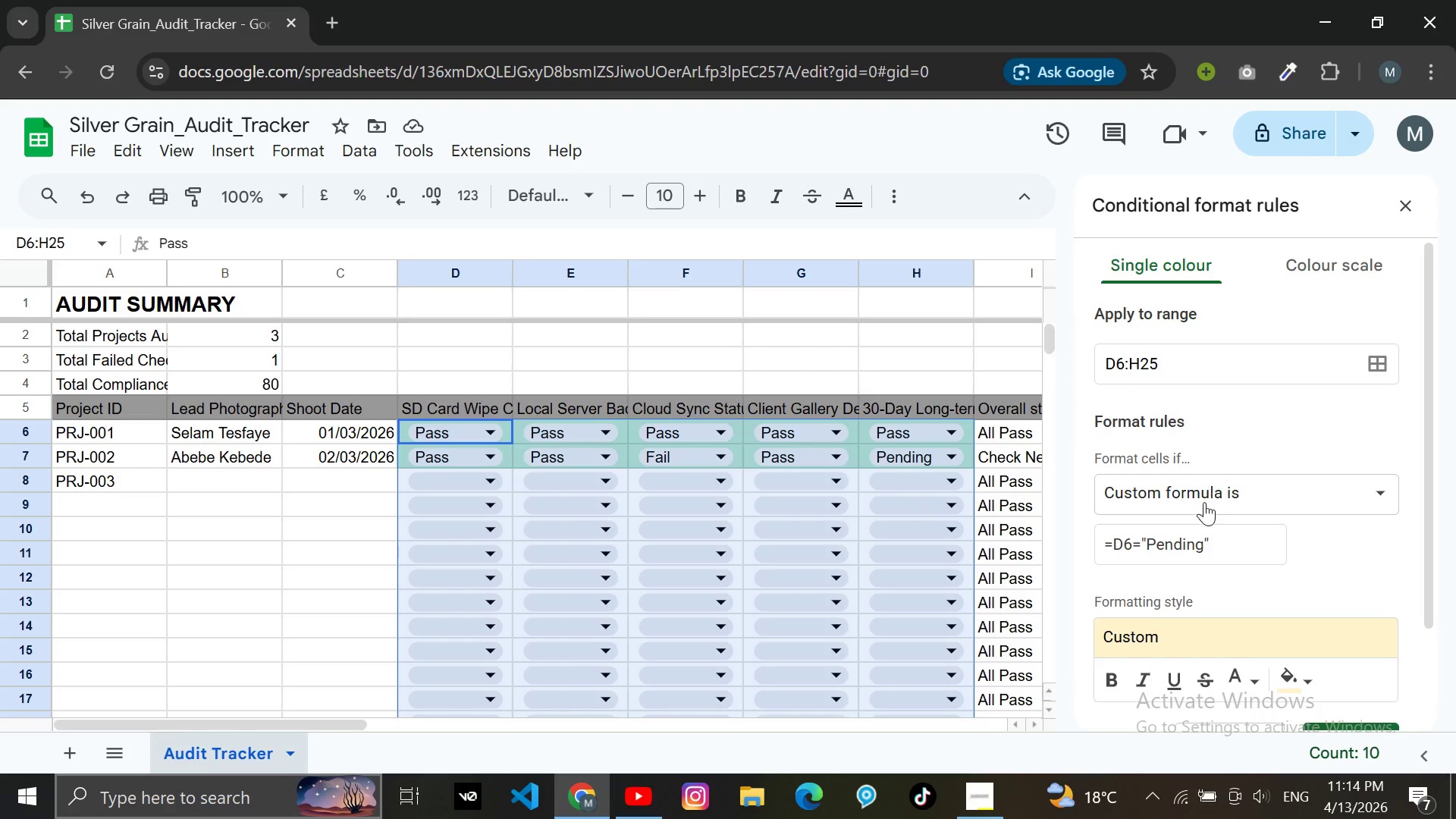 
scroll: coordinate [1363, 615], scroll_direction: down, amount: 3.0
 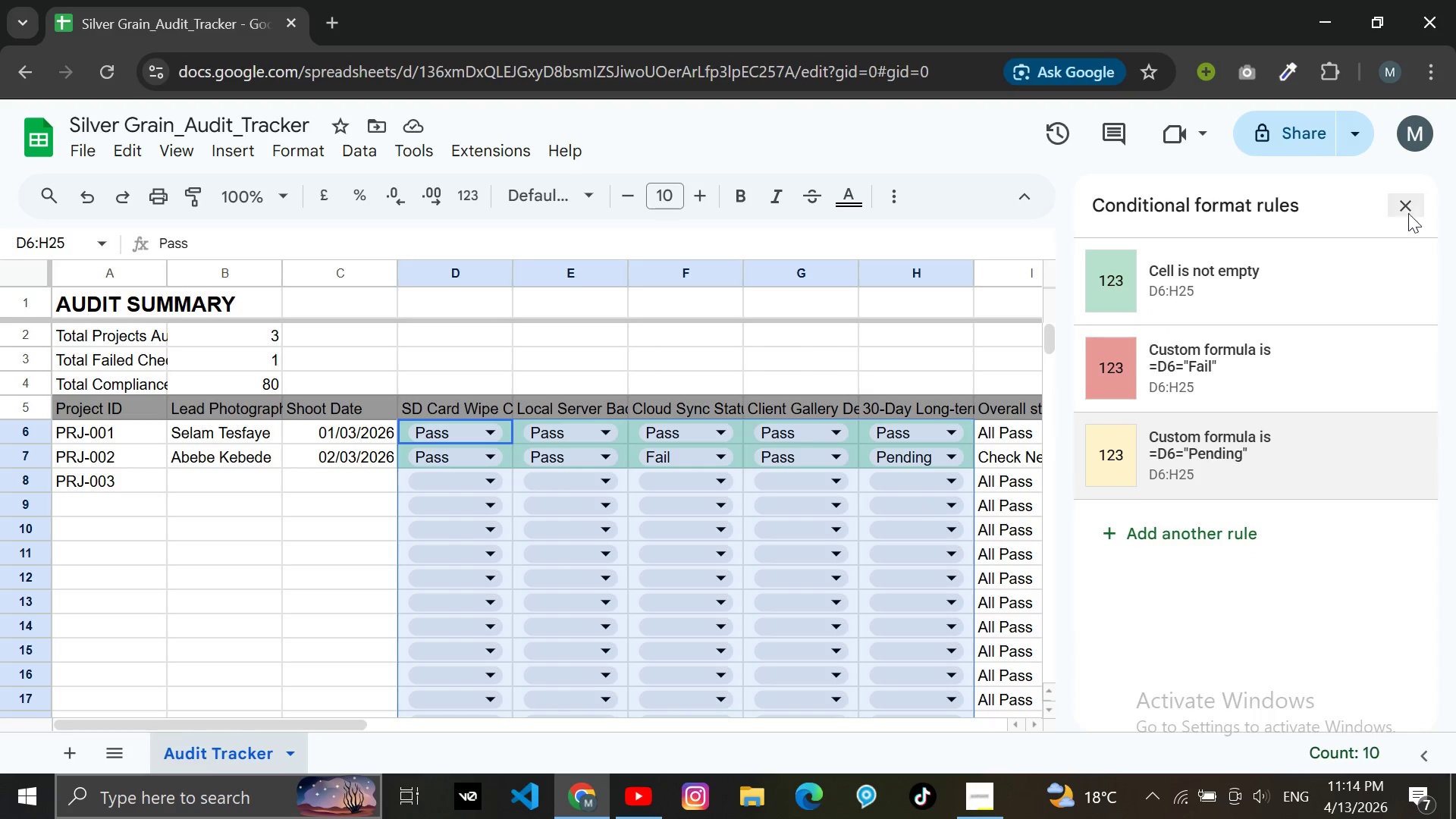 
left_click([1410, 212])
 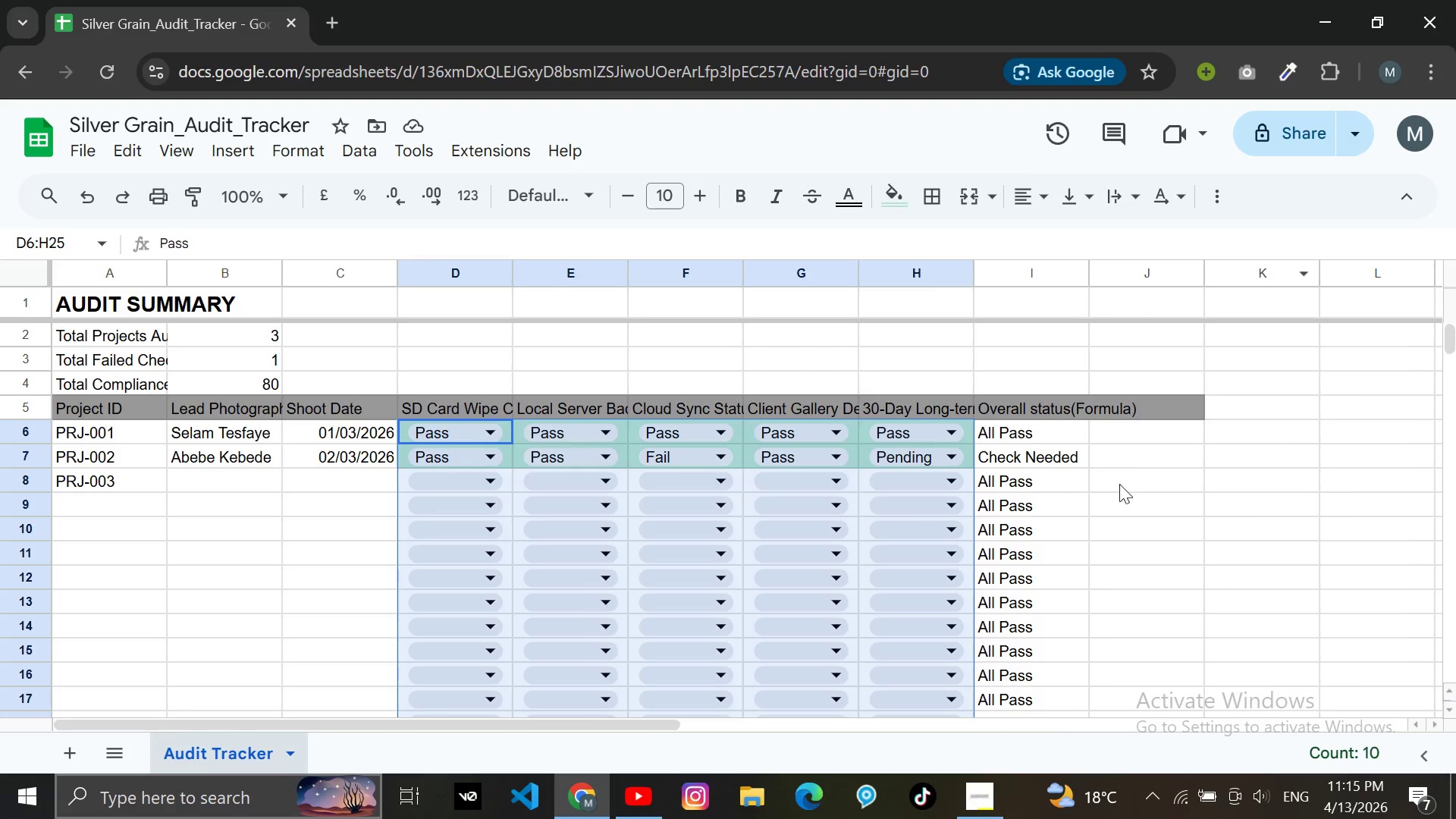 
left_click([1119, 485])
 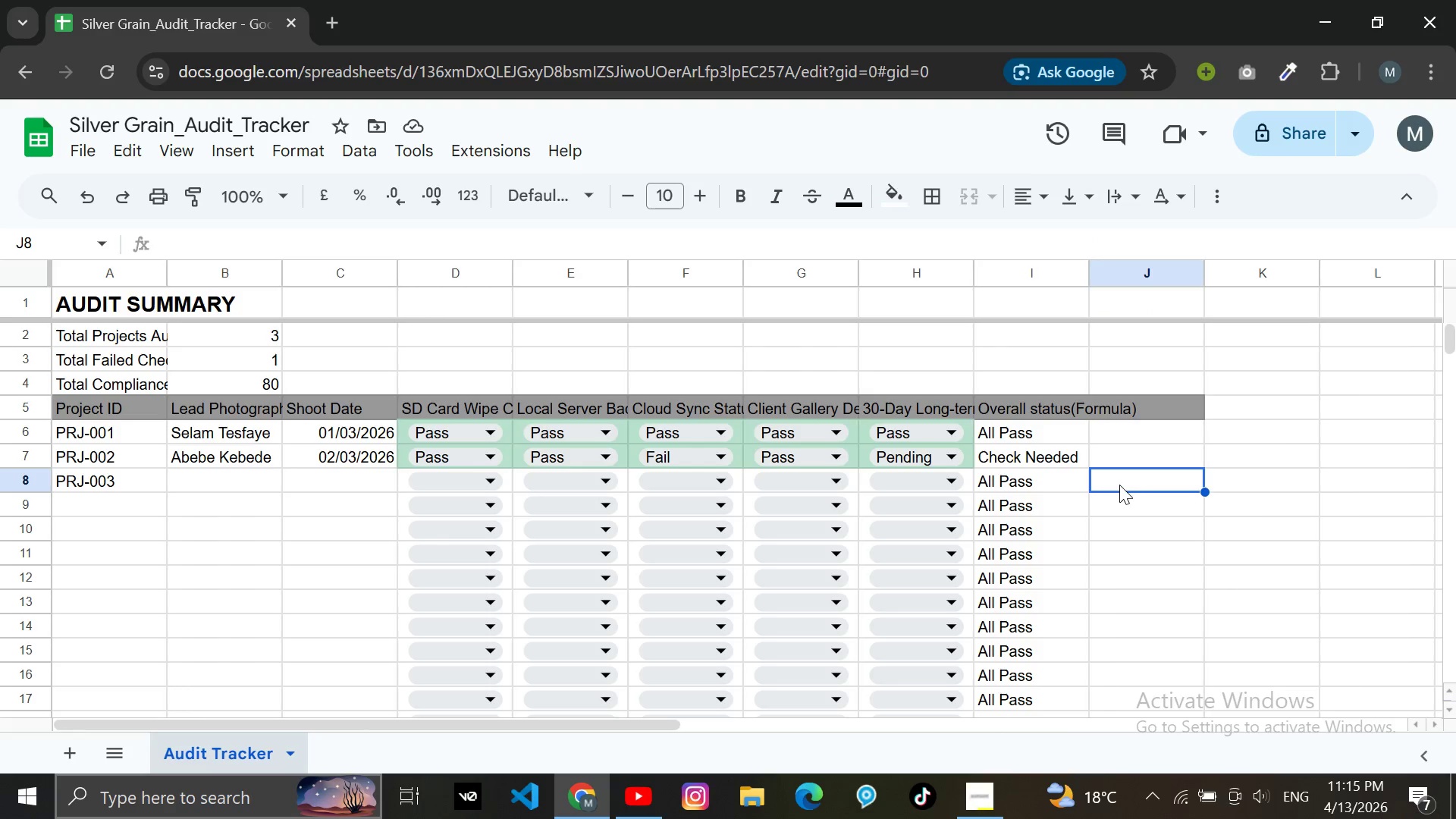 
scroll: coordinate [1119, 485], scroll_direction: up, amount: 2.0
 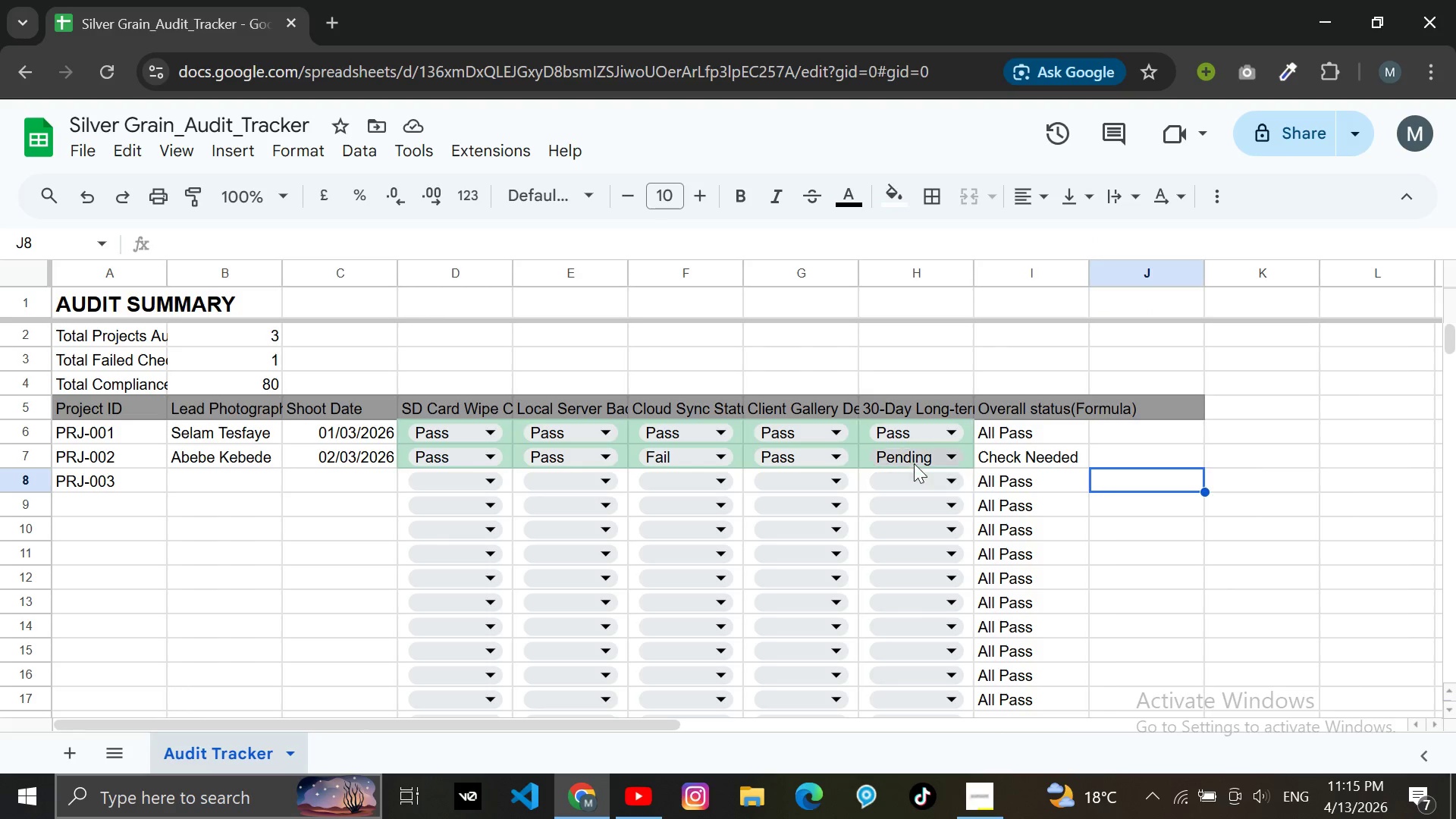 
left_click([914, 463])
 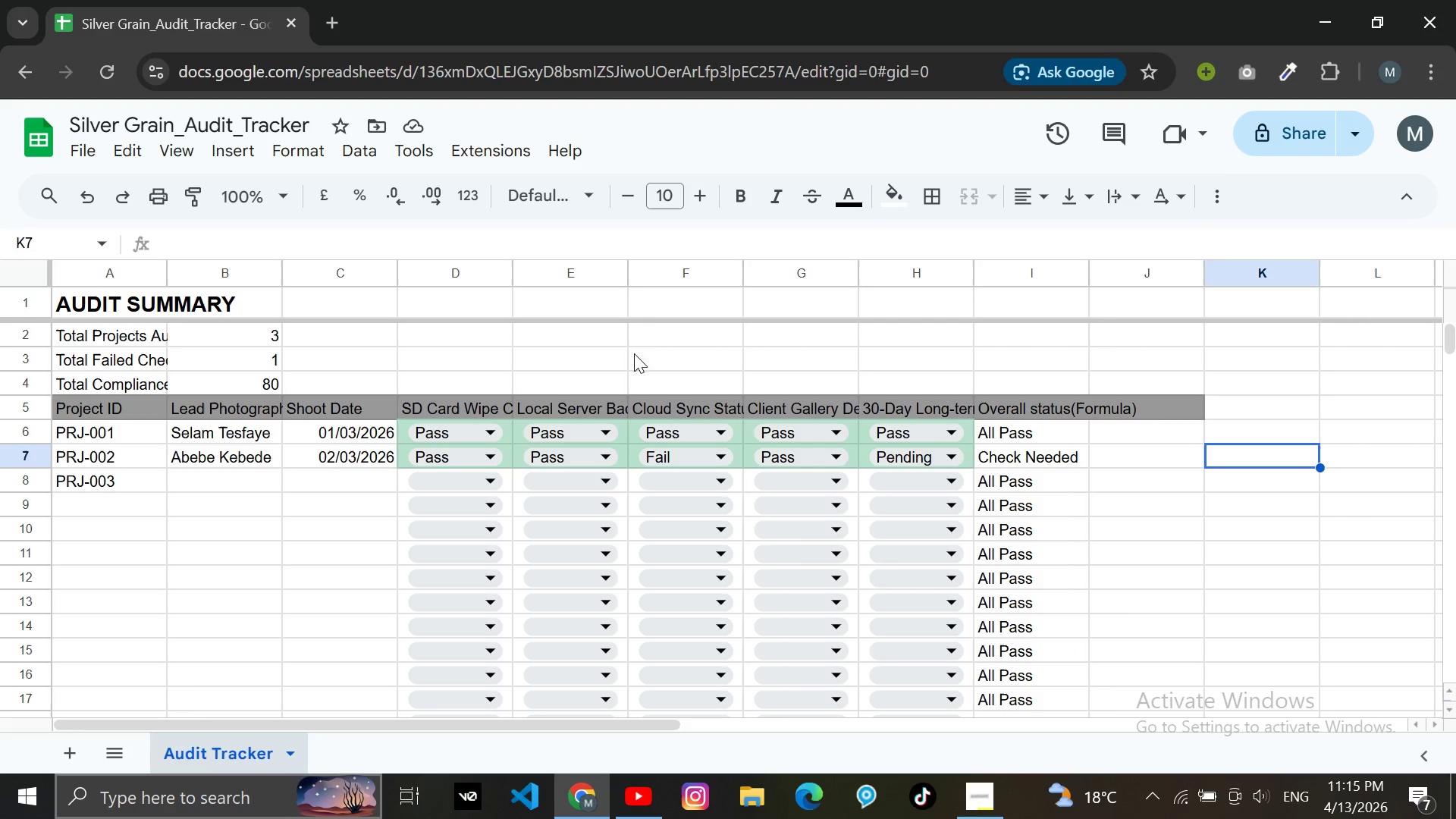 
scroll: coordinate [905, 568], scroll_direction: up, amount: 7.0
 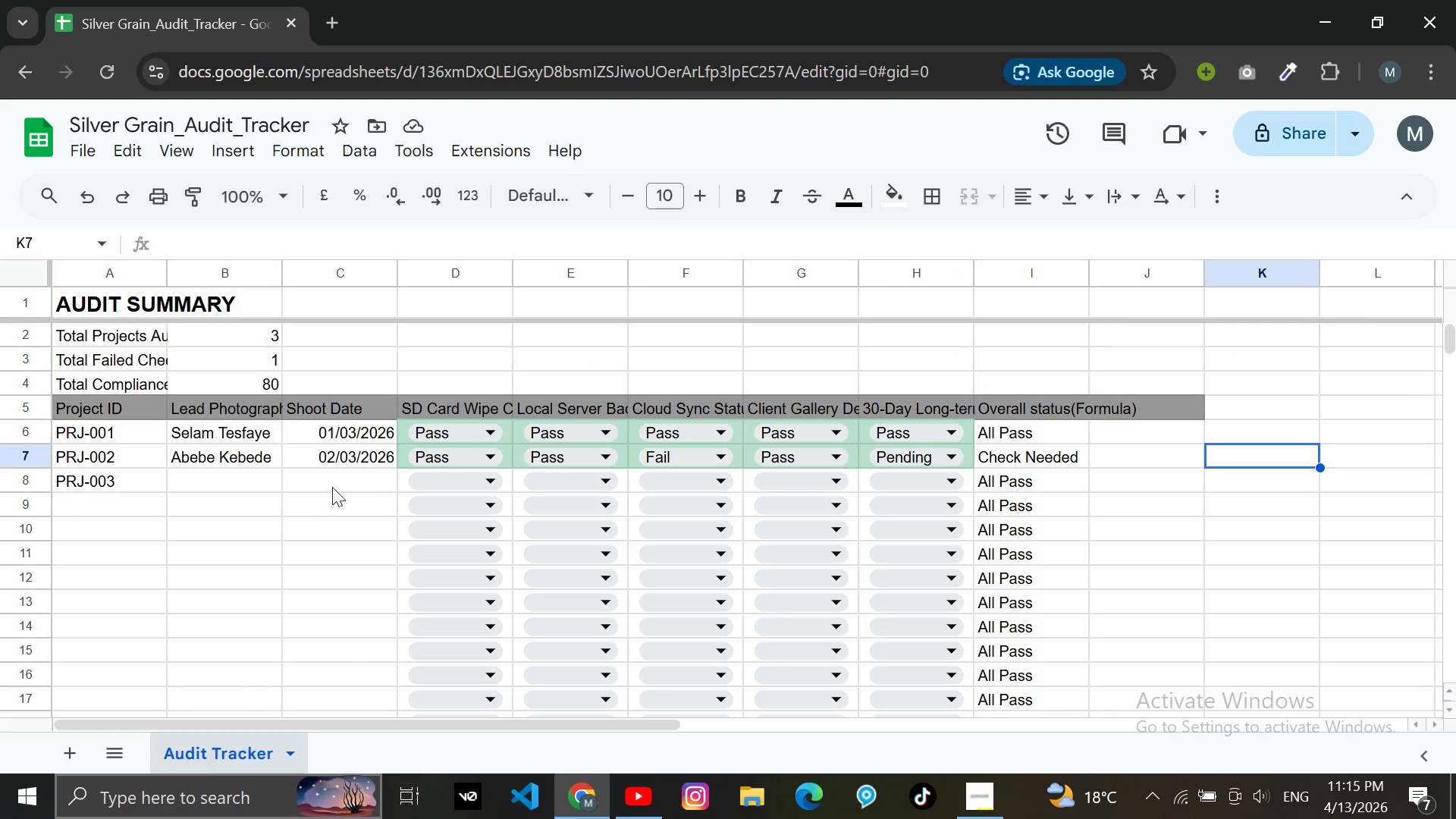 
left_click([231, 475])
 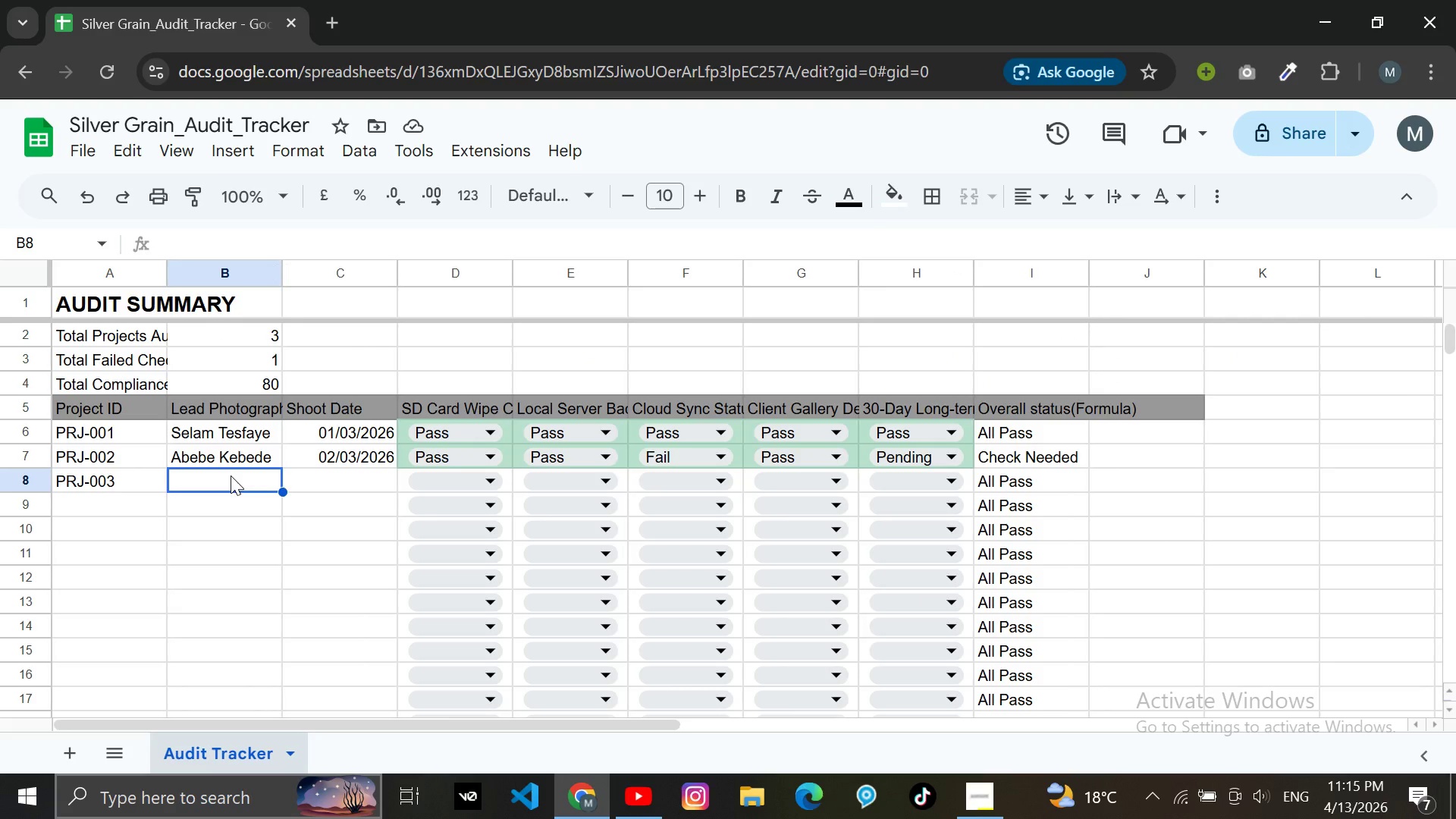 
type(Tigu)
key(Backspace)
type(ist Worku)
 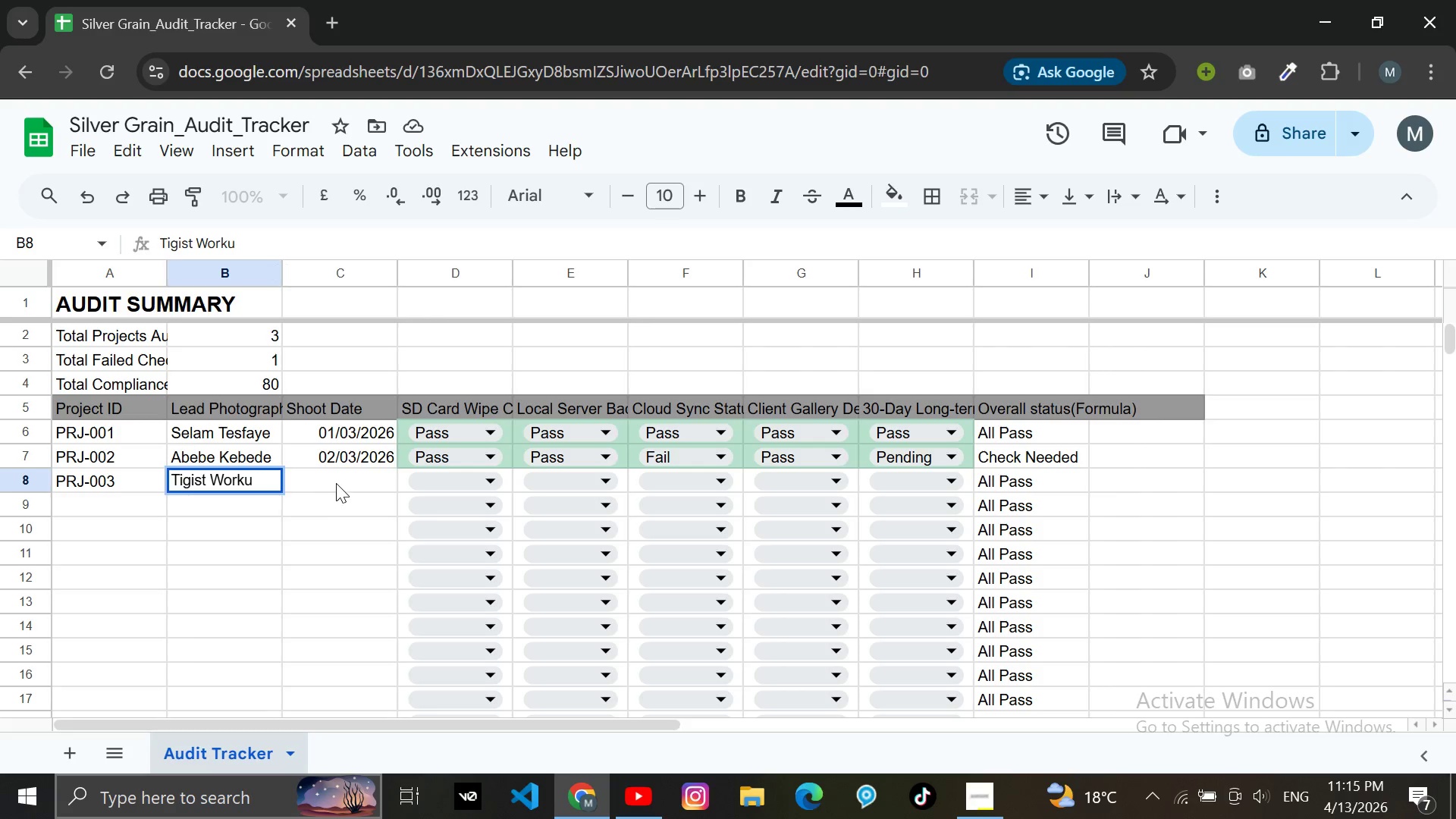 
left_click([336, 482])
 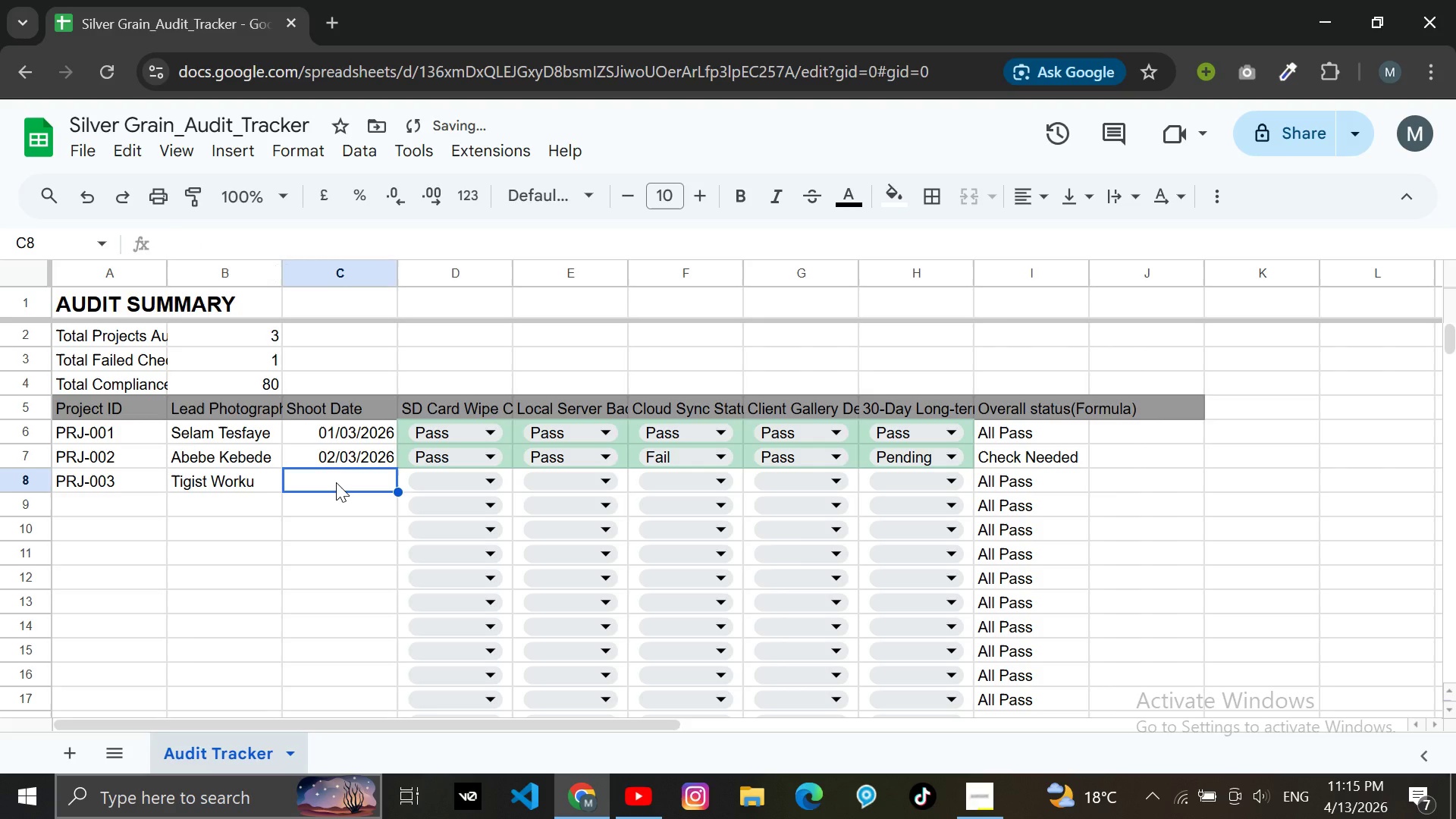 
double_click([336, 482])
 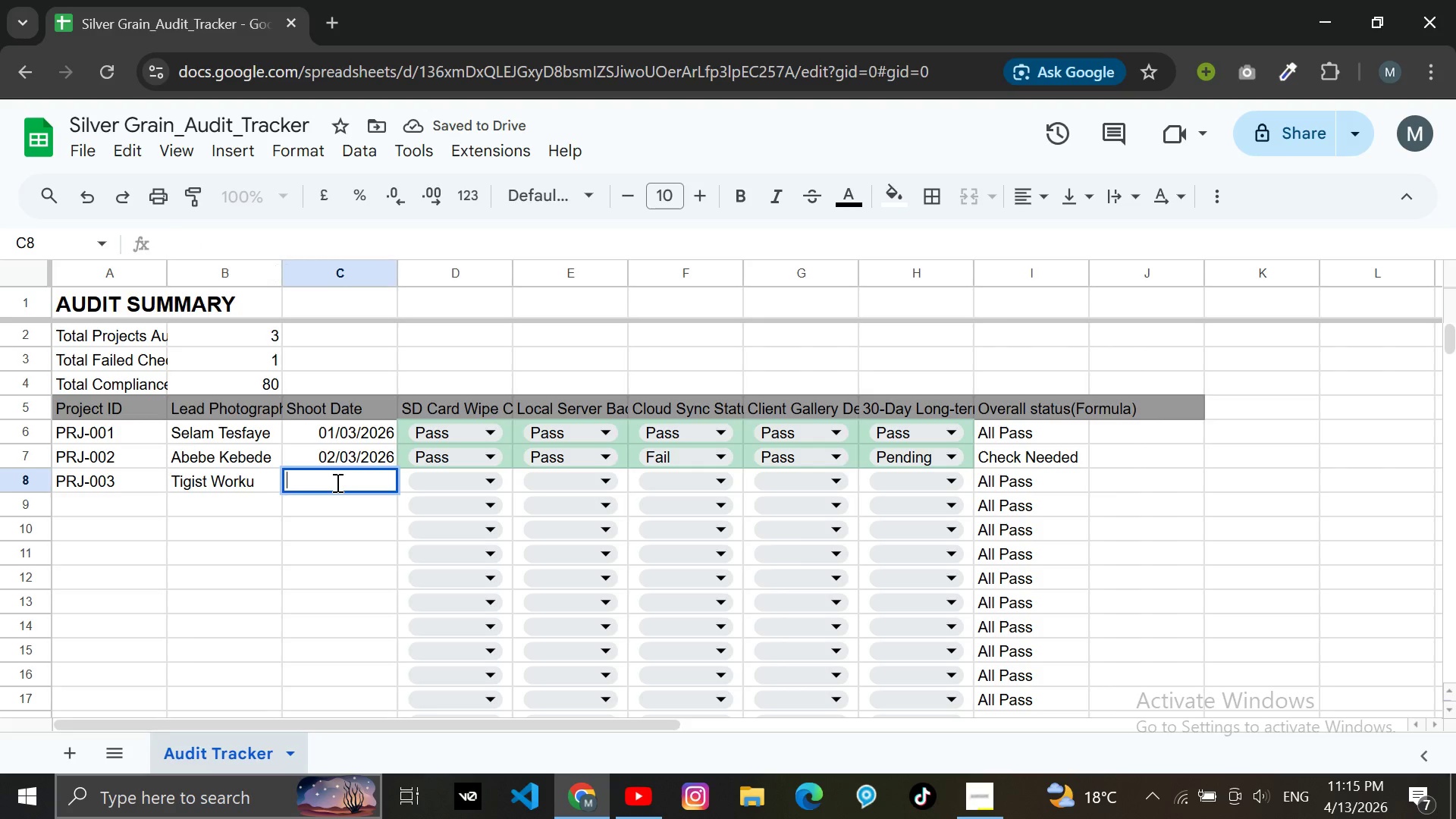 
type(03/03/2026)
 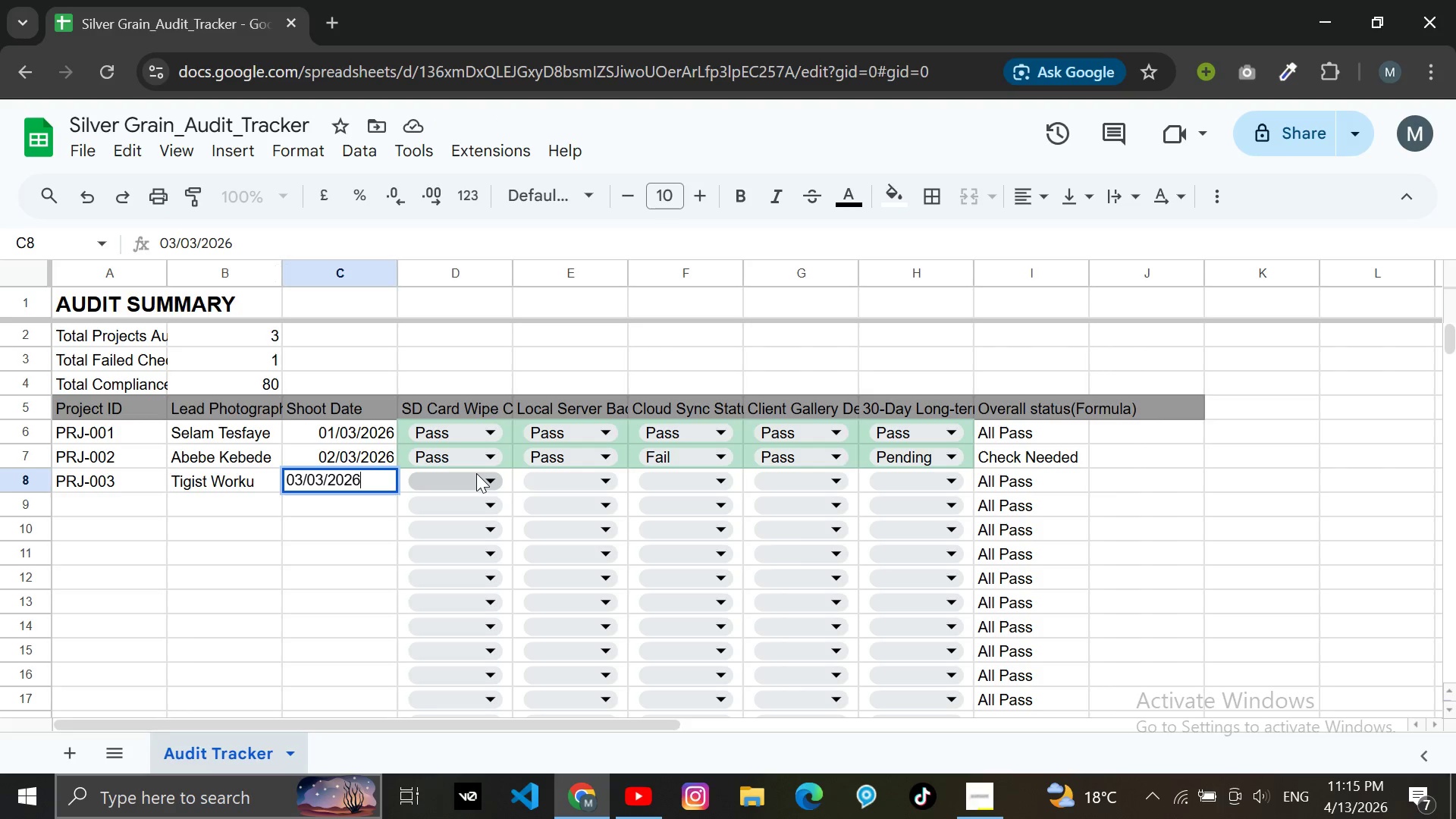 
left_click([476, 473])
 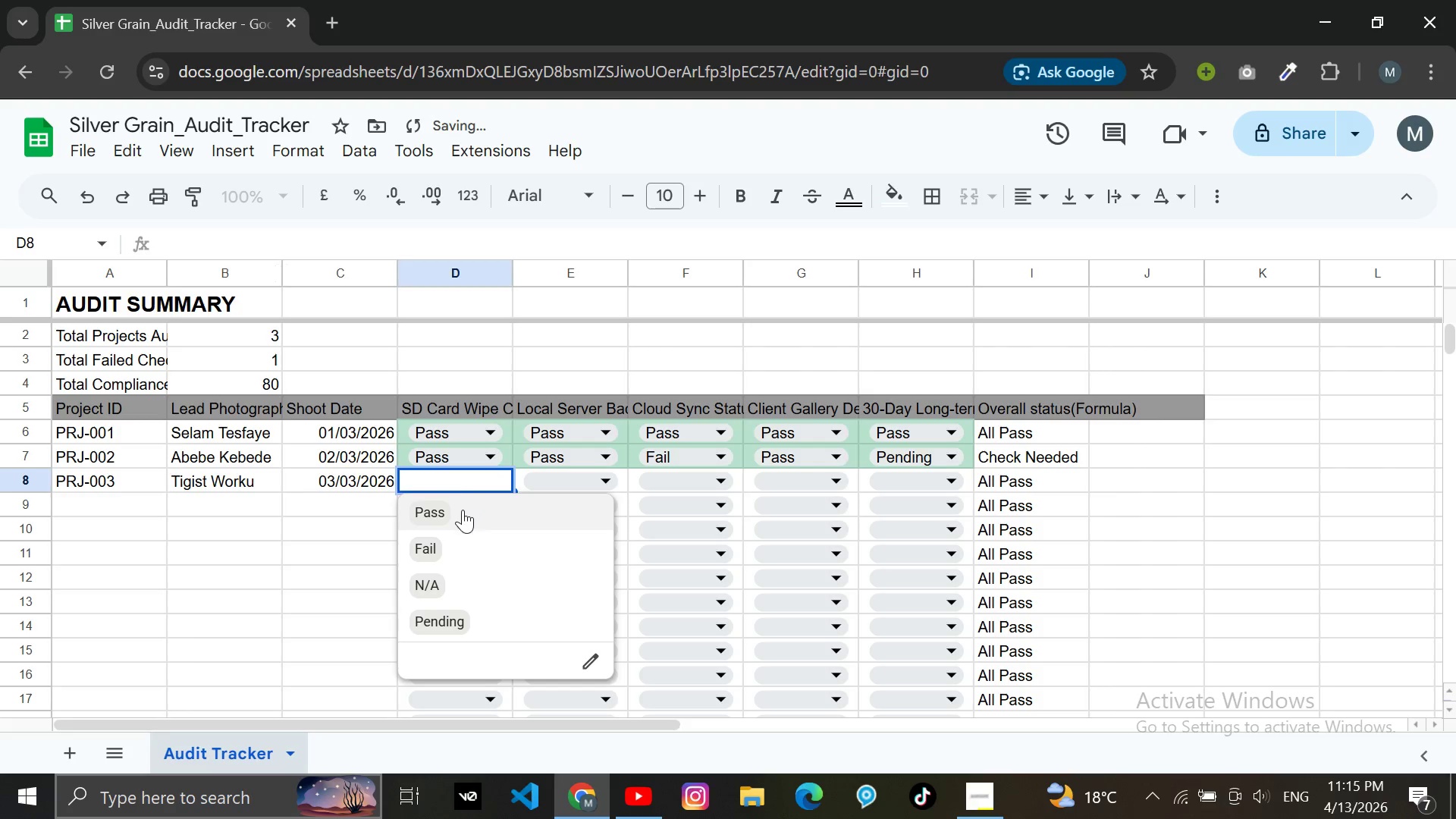 
left_click([457, 513])
 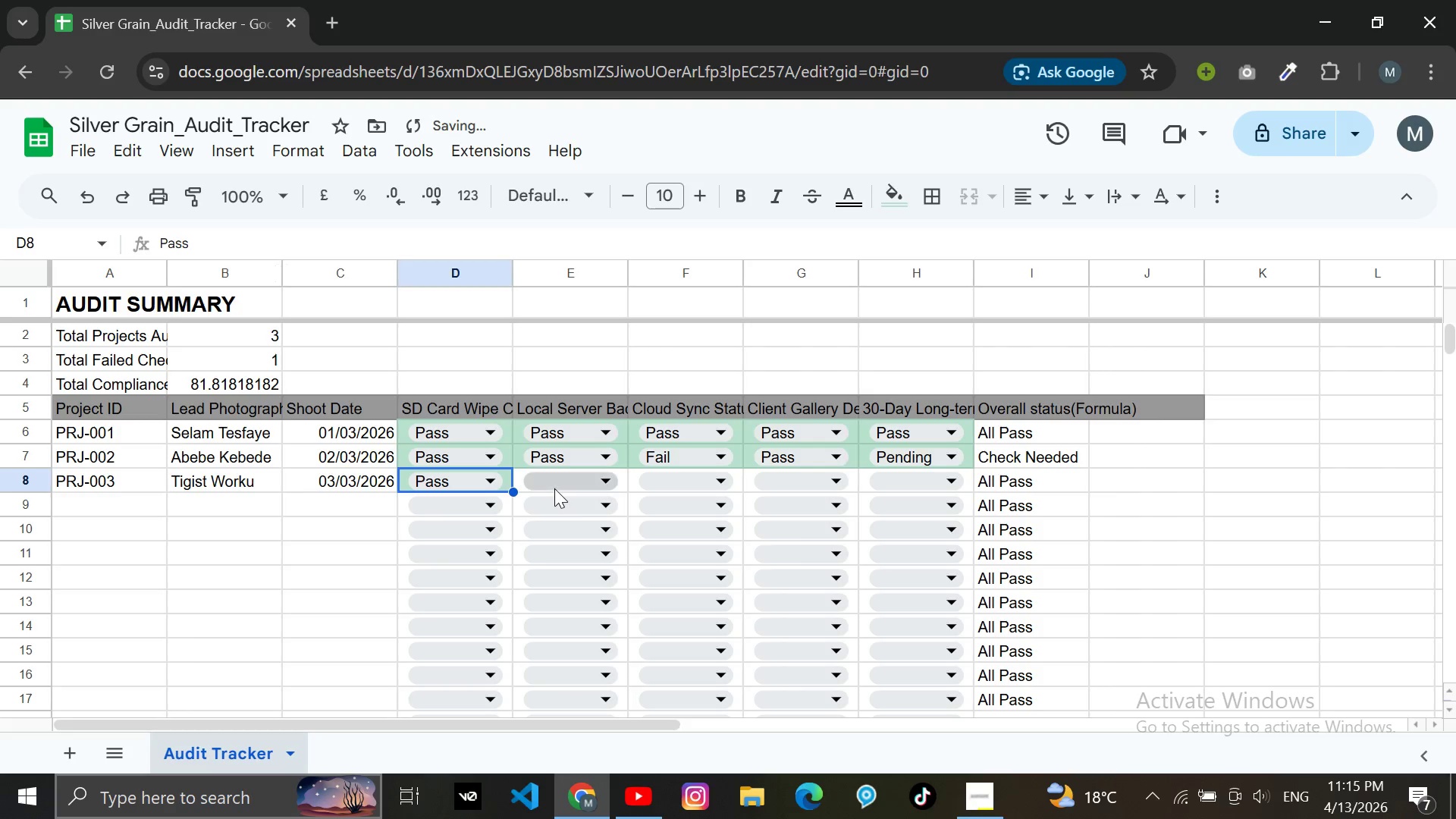 
left_click([554, 488])
 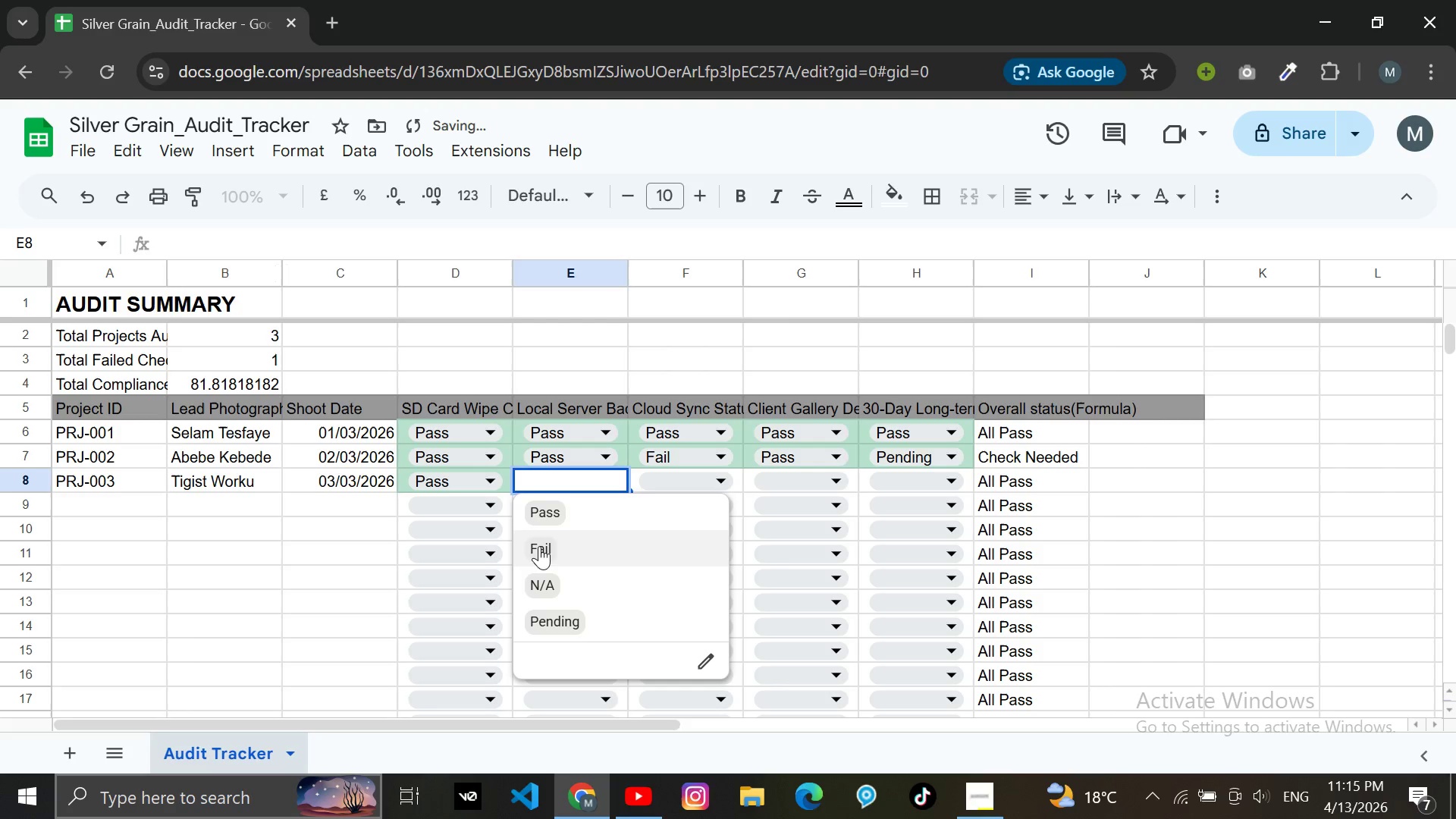 
left_click([541, 543])
 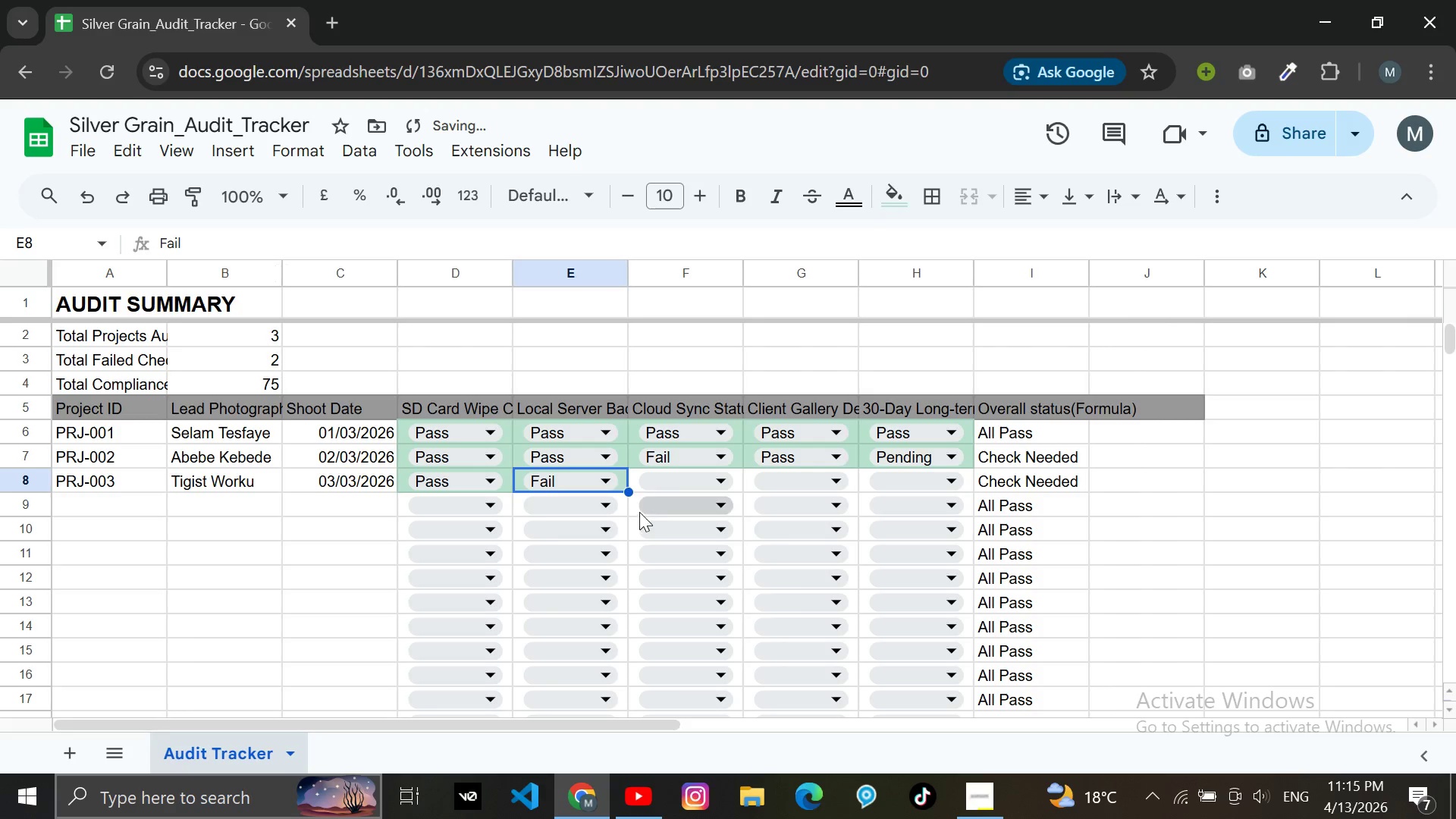 
left_click([676, 479])
 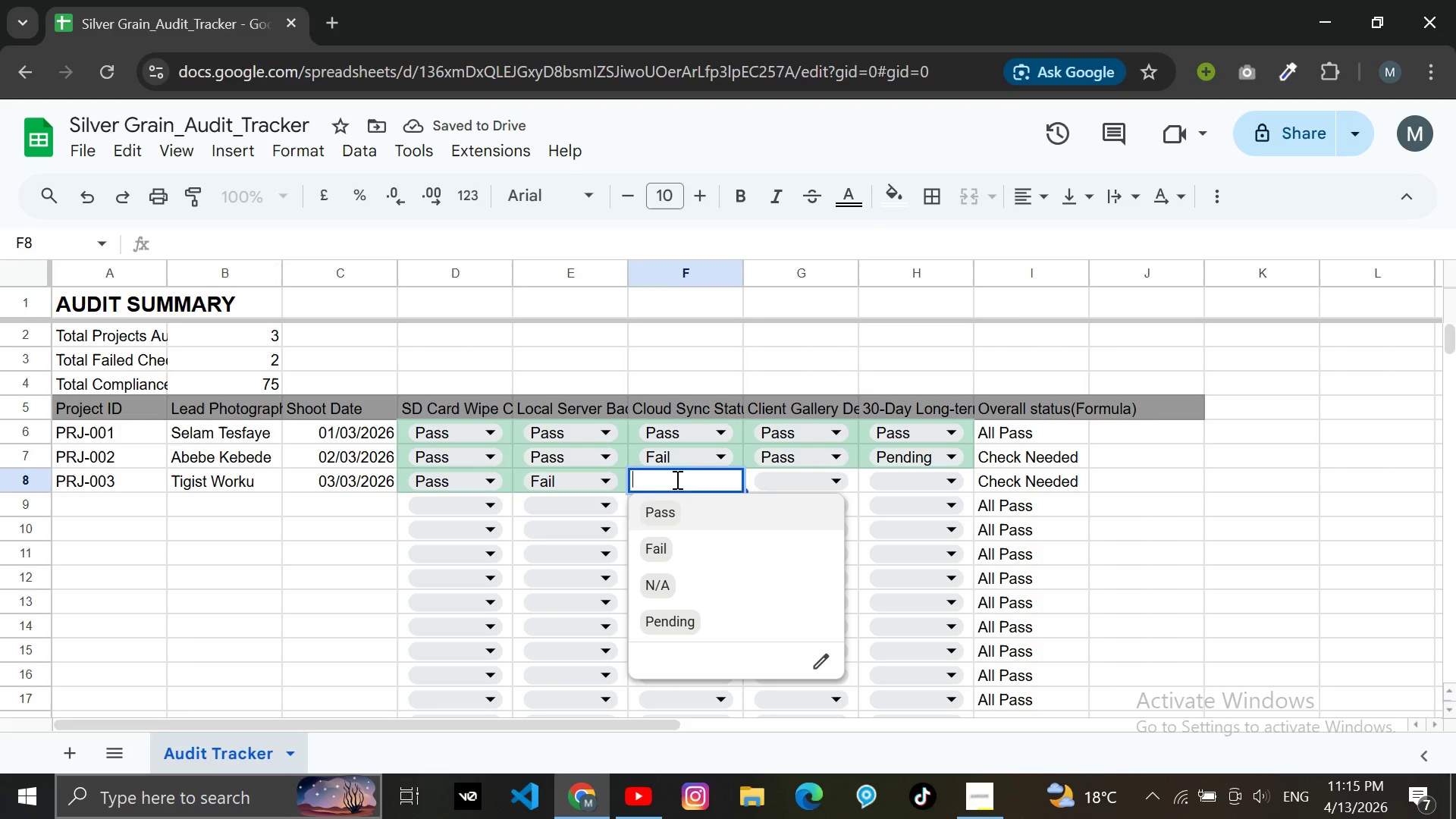 
left_click([652, 519])
 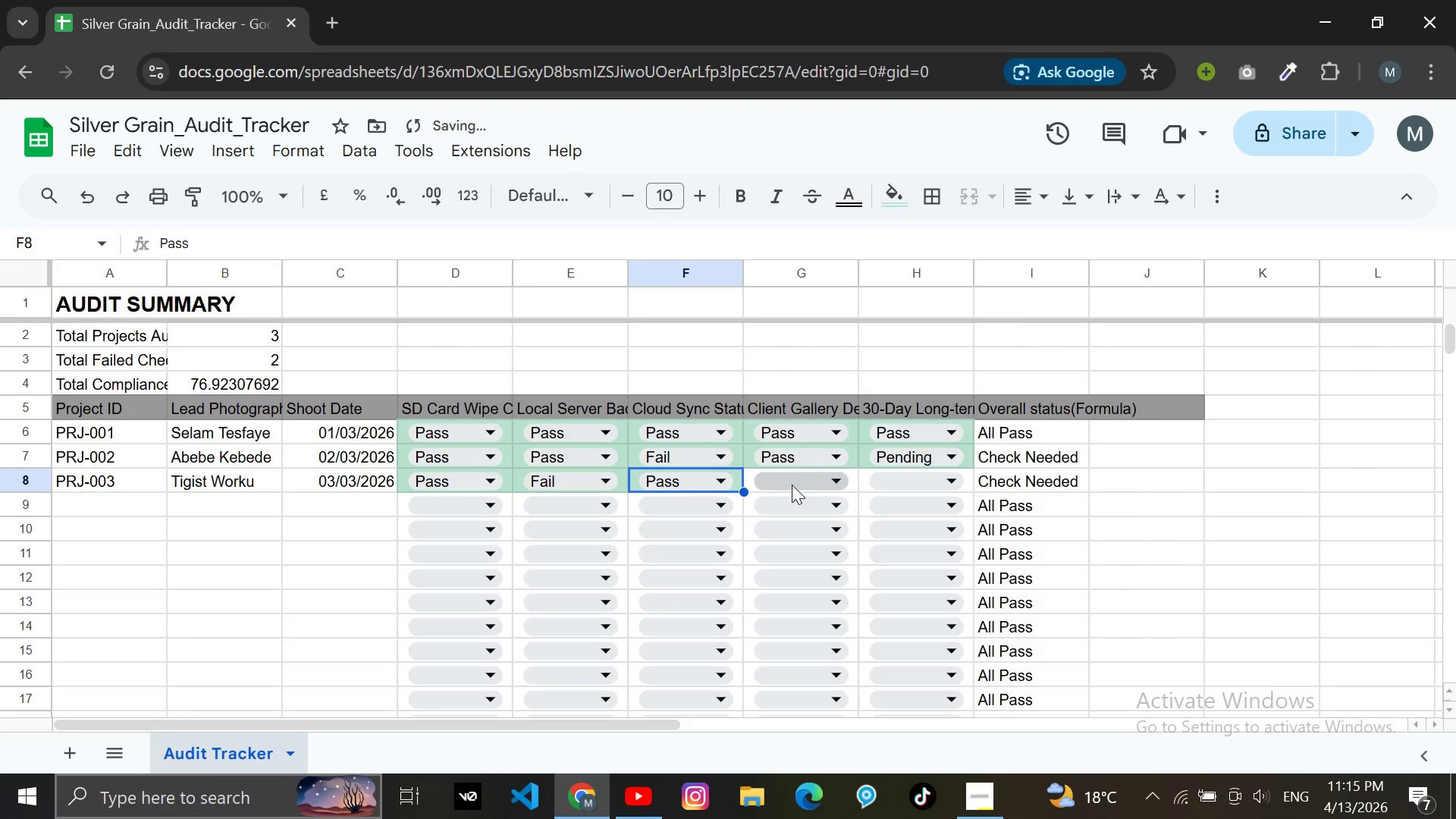 
left_click([795, 483])
 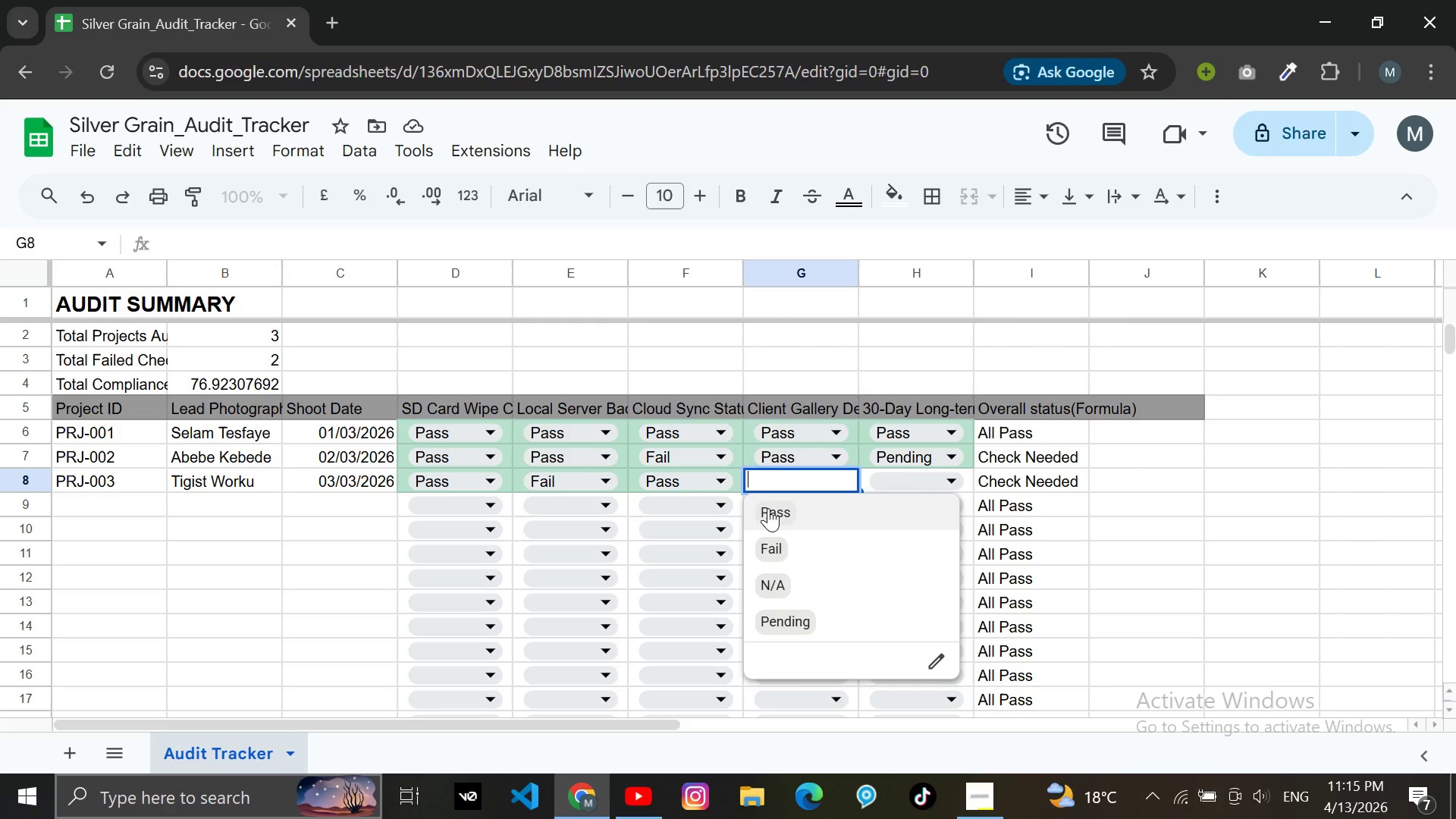 
wait(7.34)
 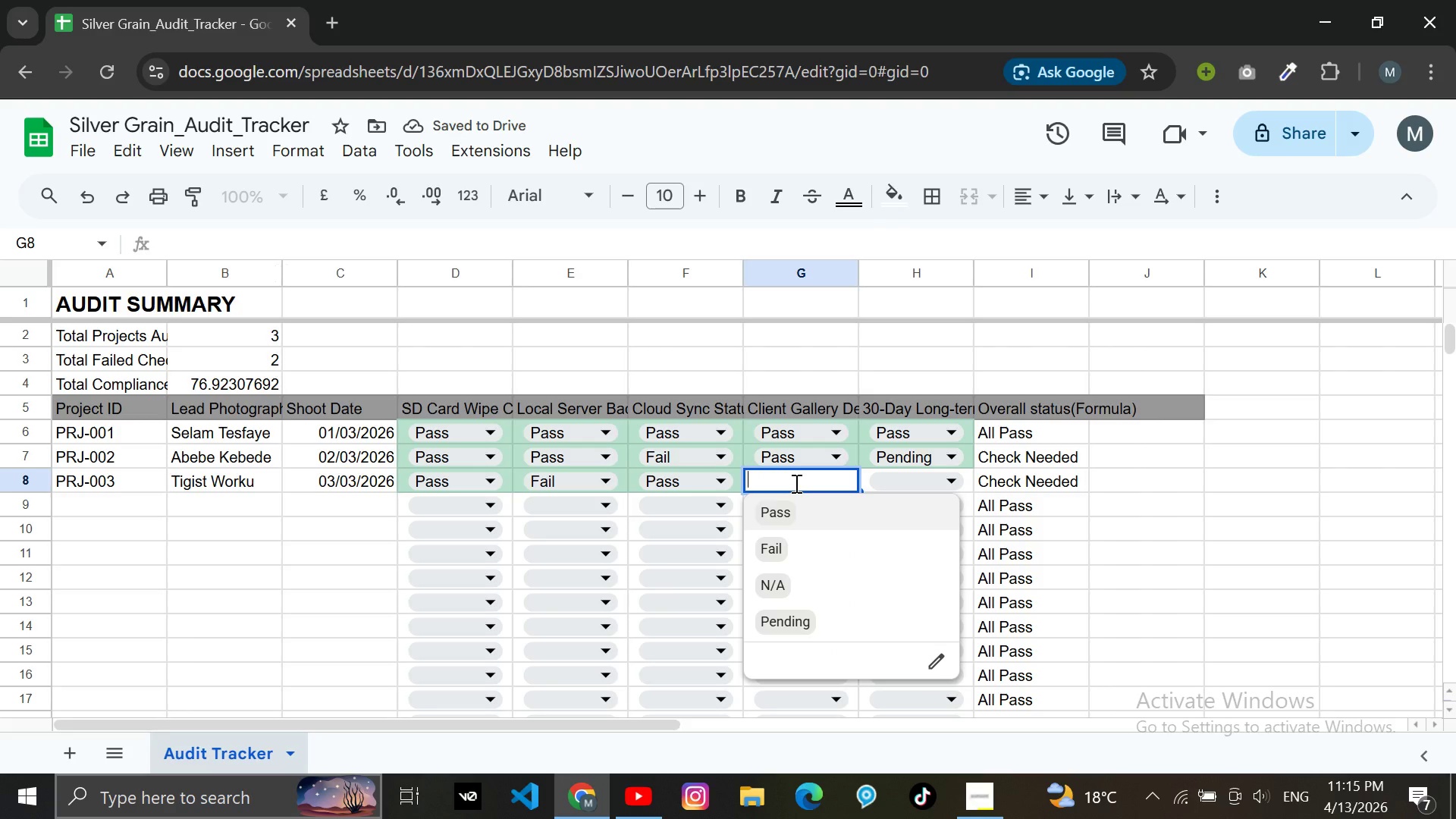 
left_click([768, 508])
 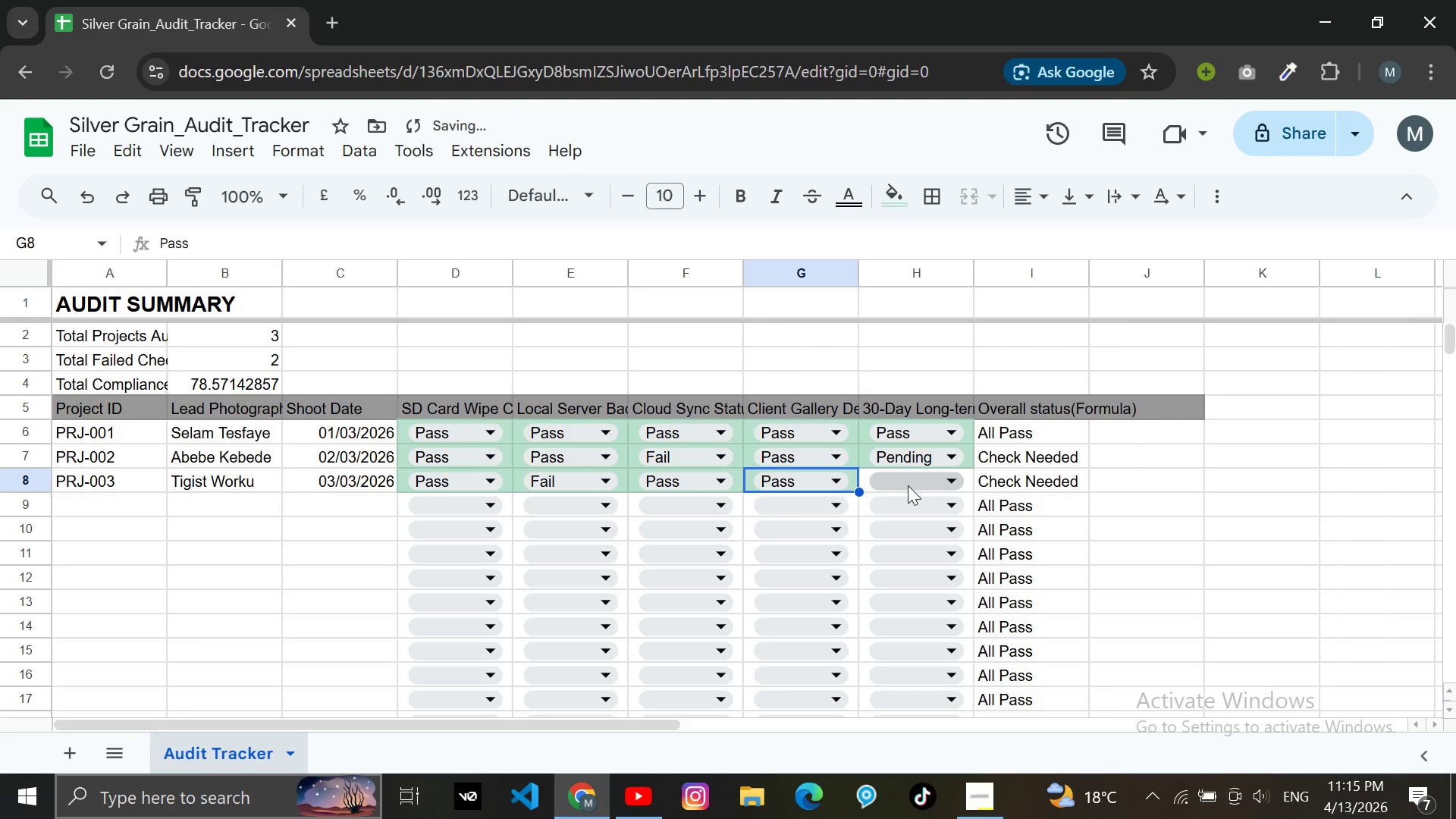 
left_click([912, 485])
 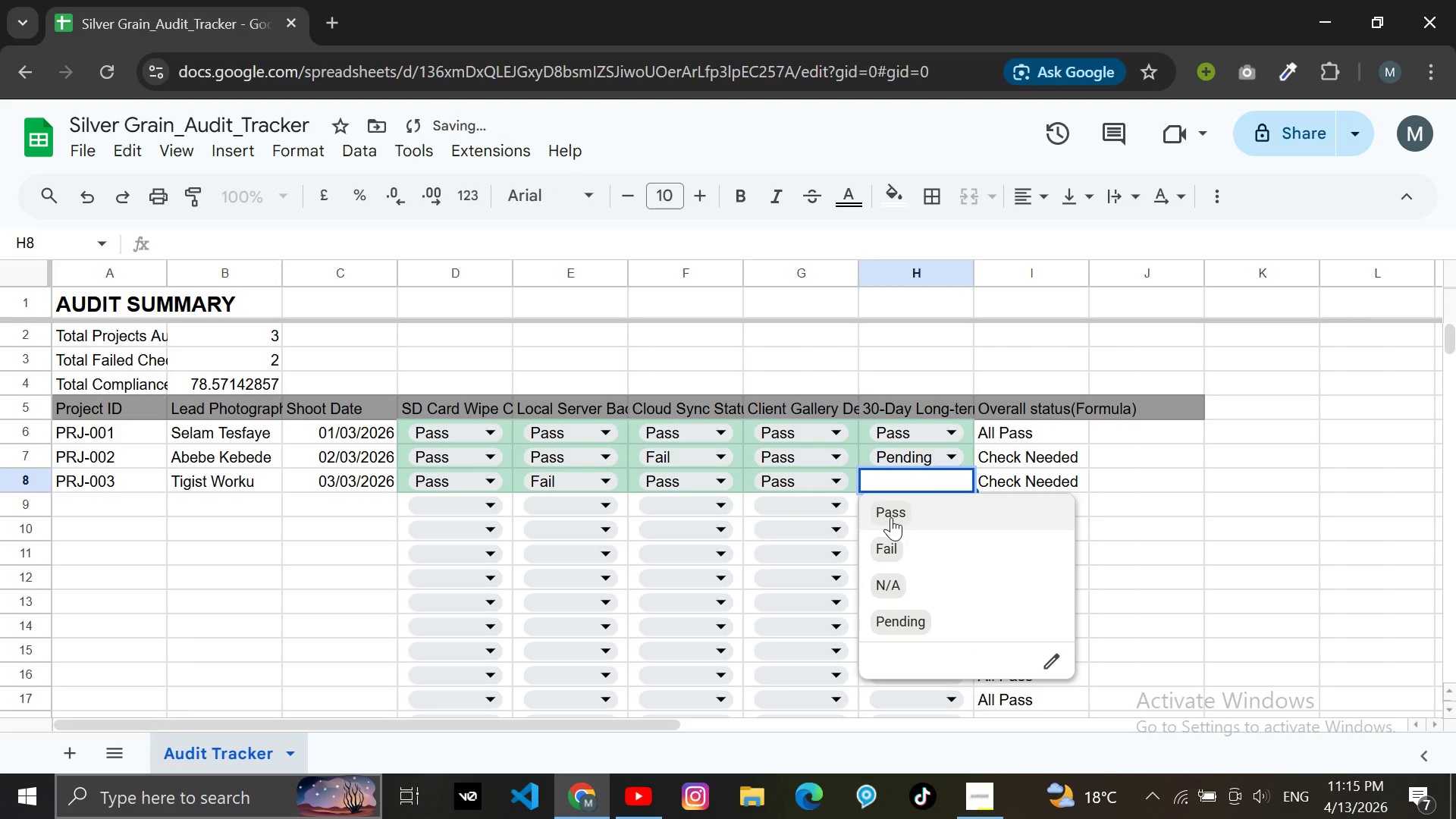 
left_click([891, 517])
 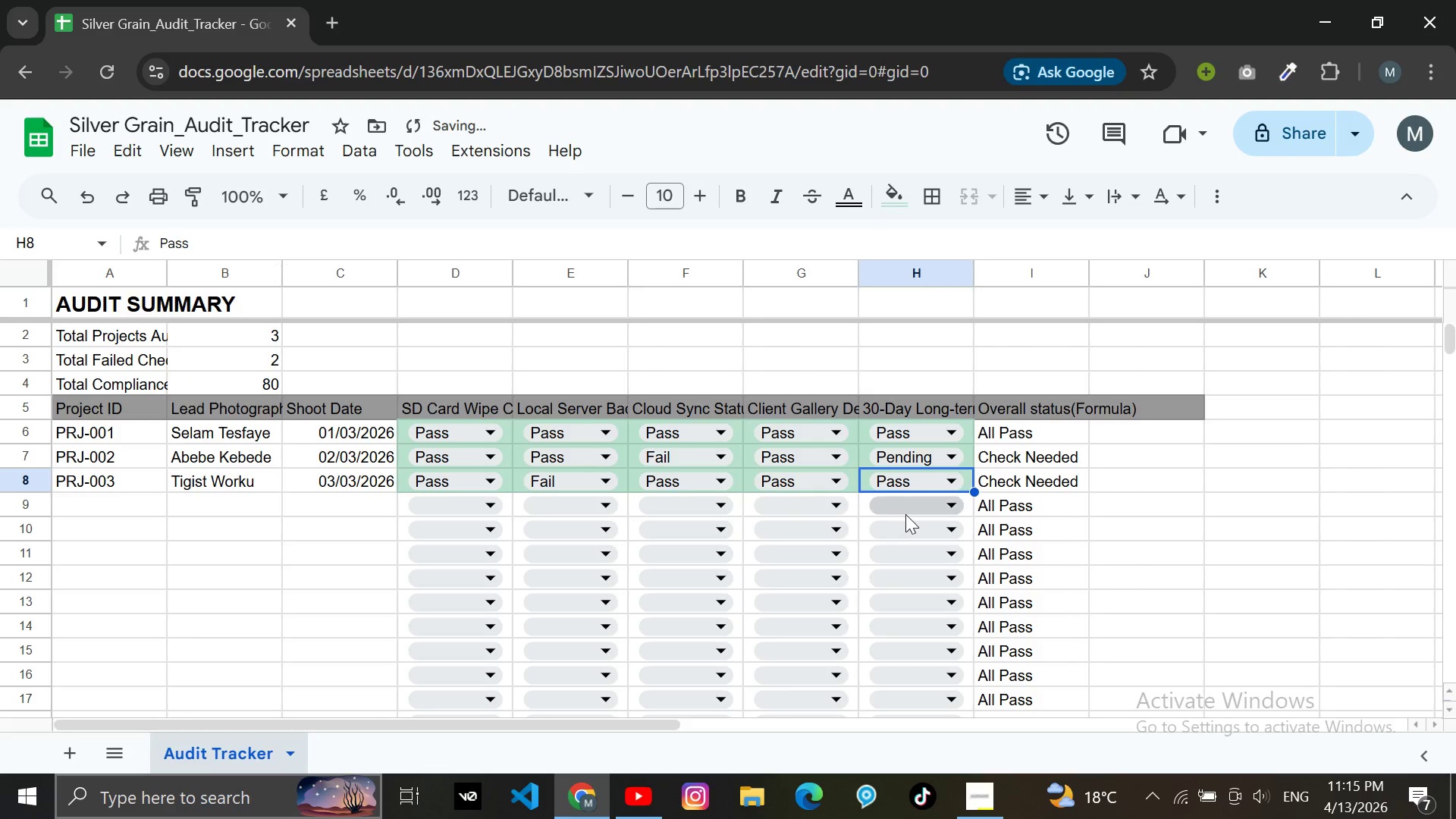 
left_click([847, 503])
 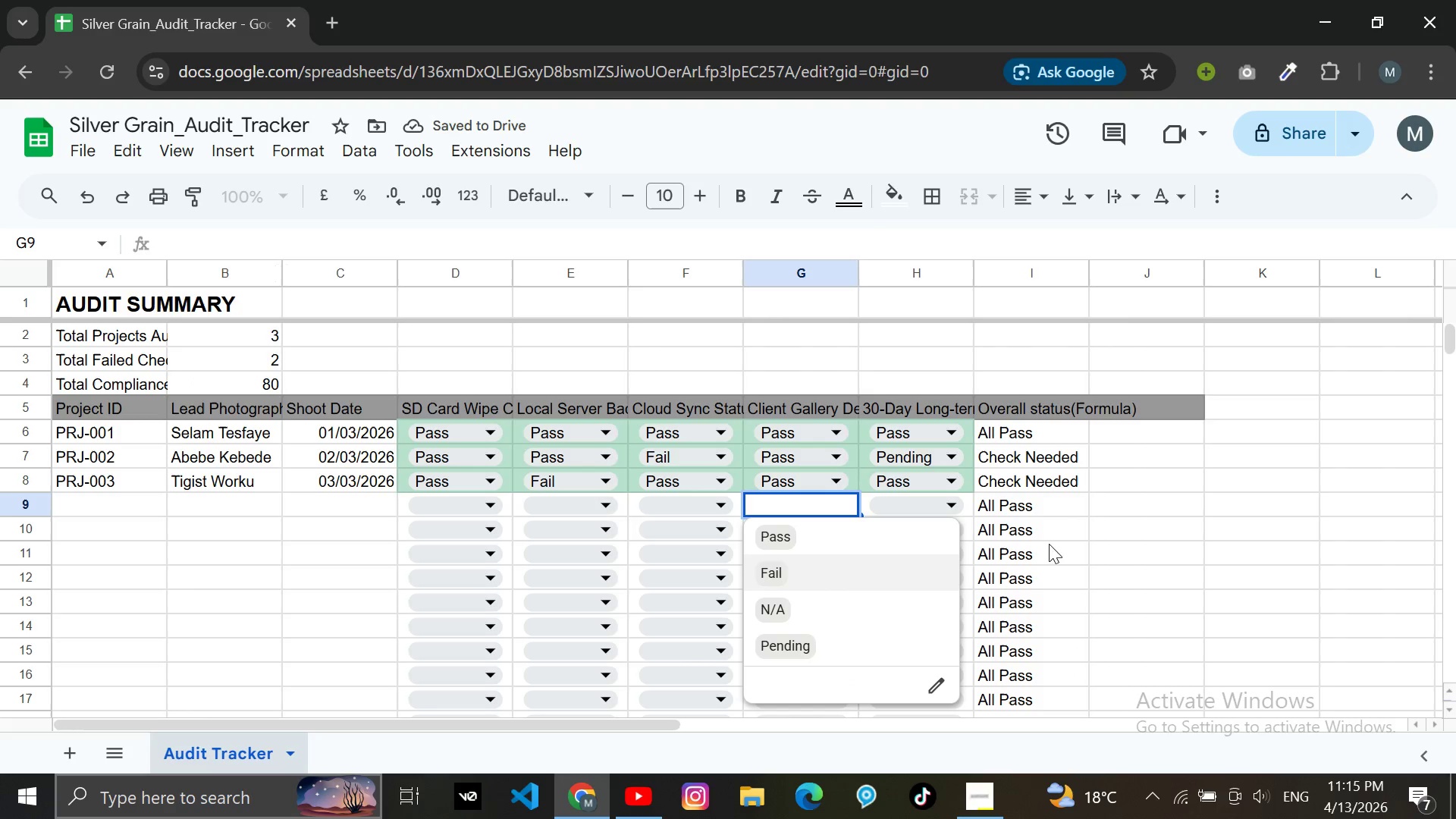 
scroll: coordinate [905, 514], scroll_direction: up, amount: 1.0
 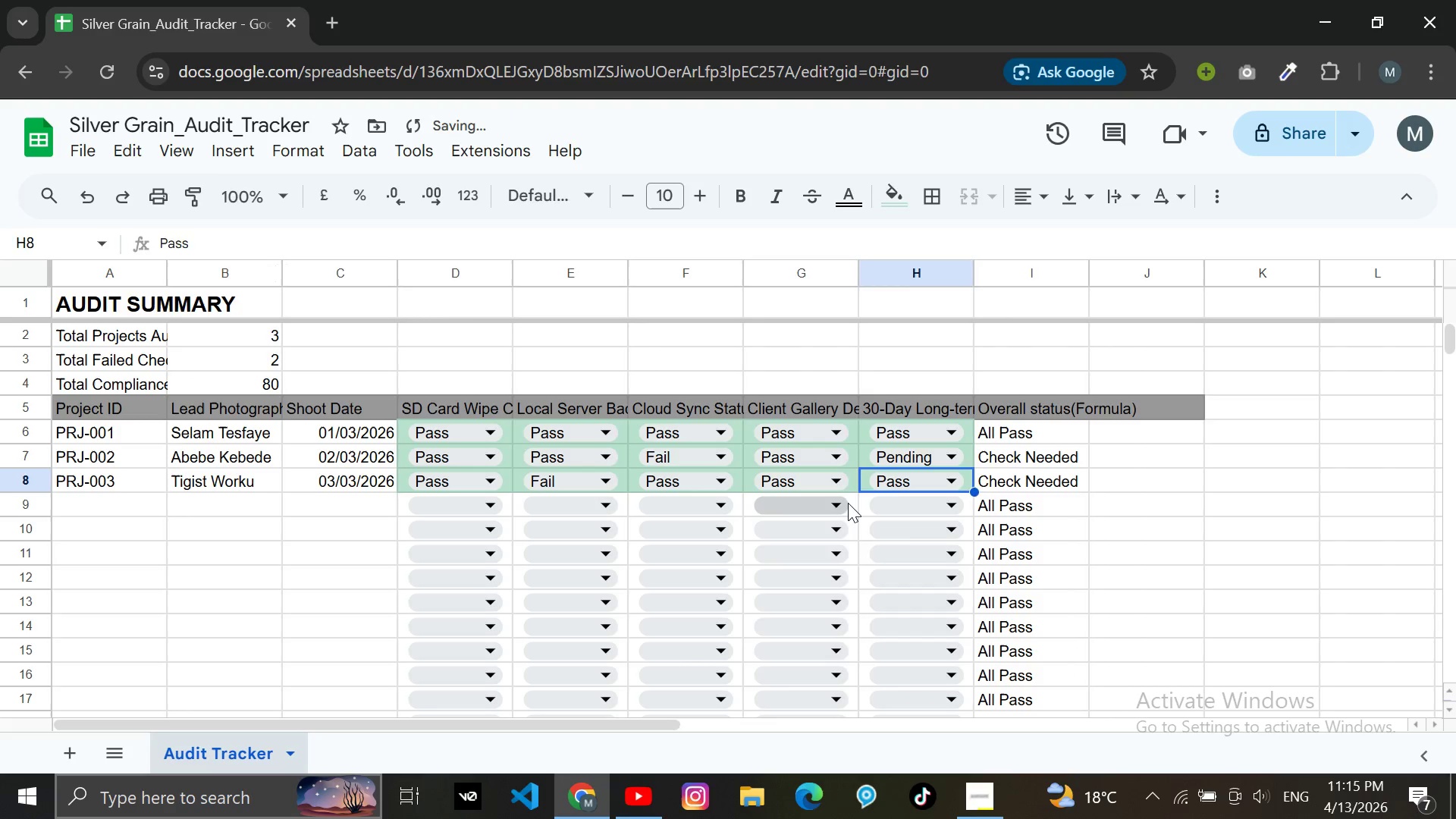 
left_click([1053, 542])
 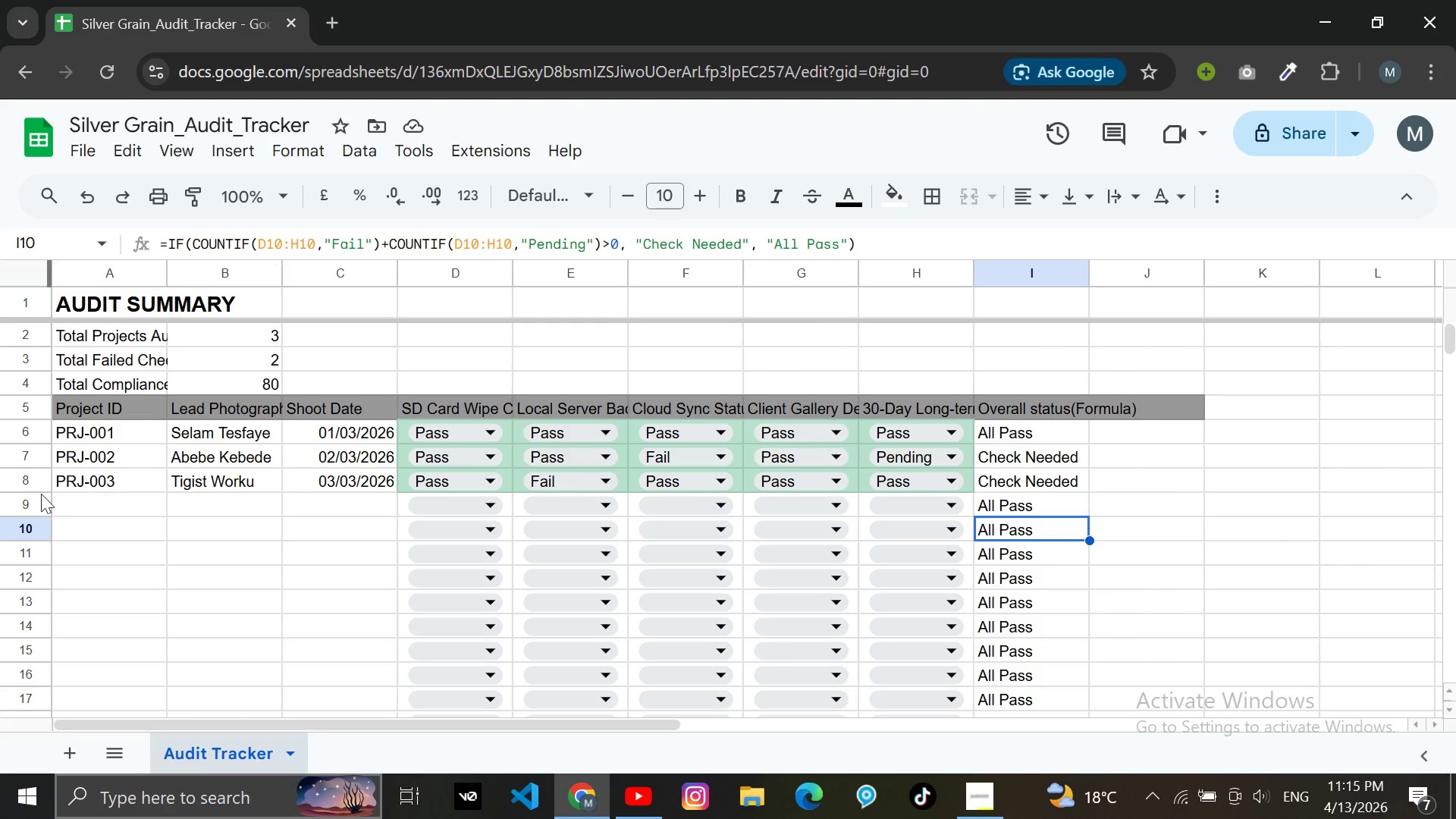 
double_click([71, 504])
 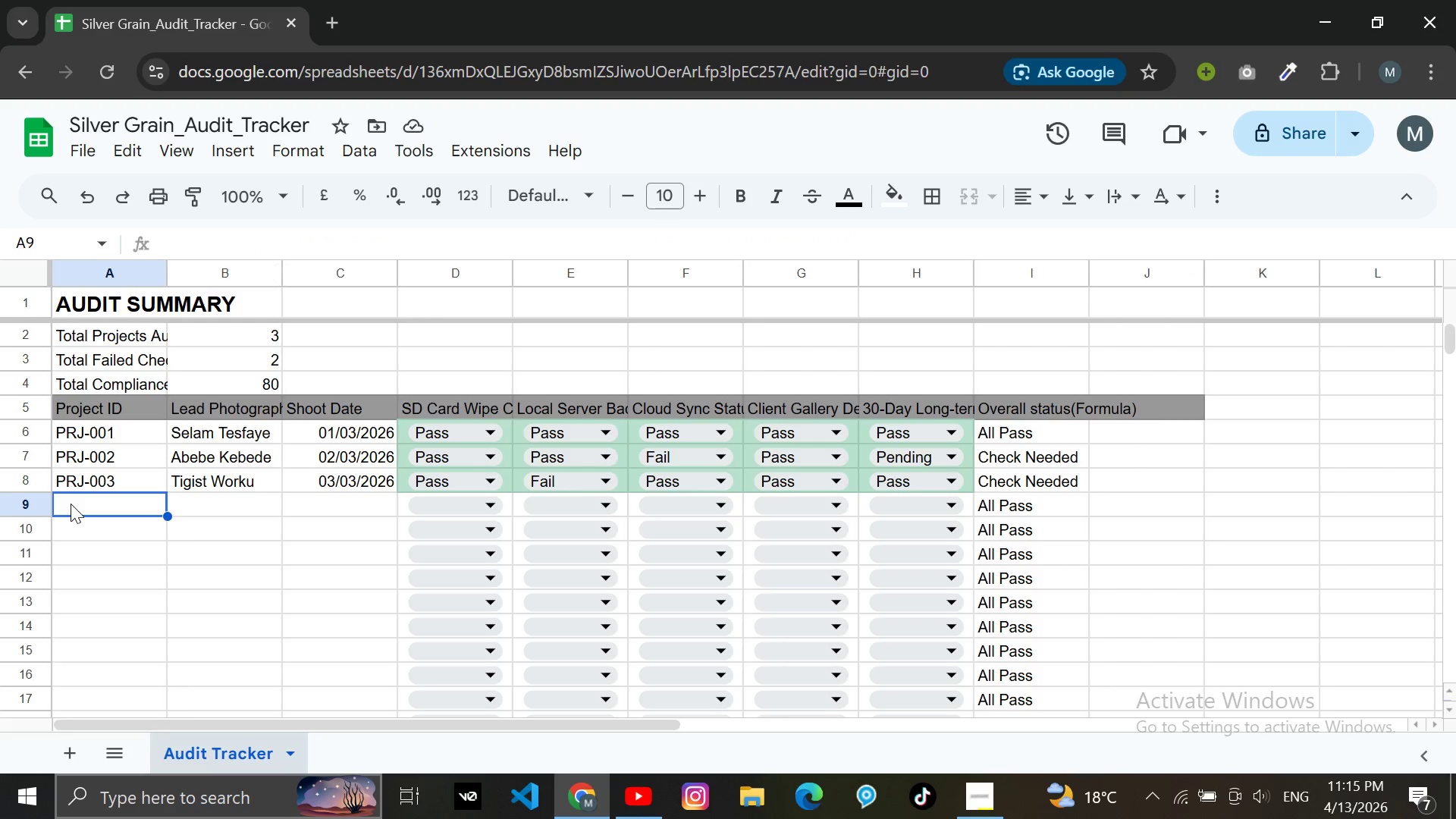 
triple_click([71, 504])
 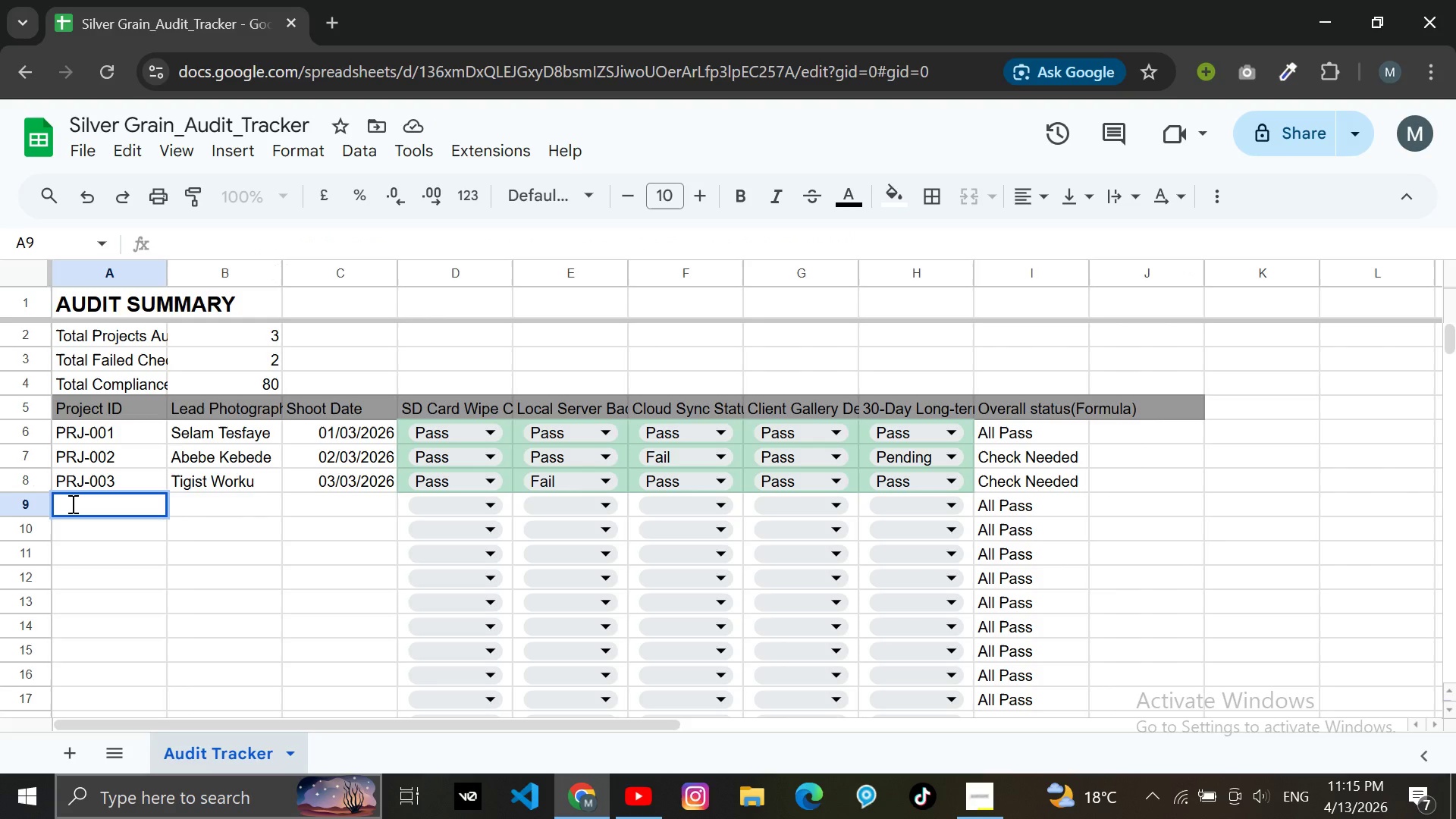 
key(Control+V)
 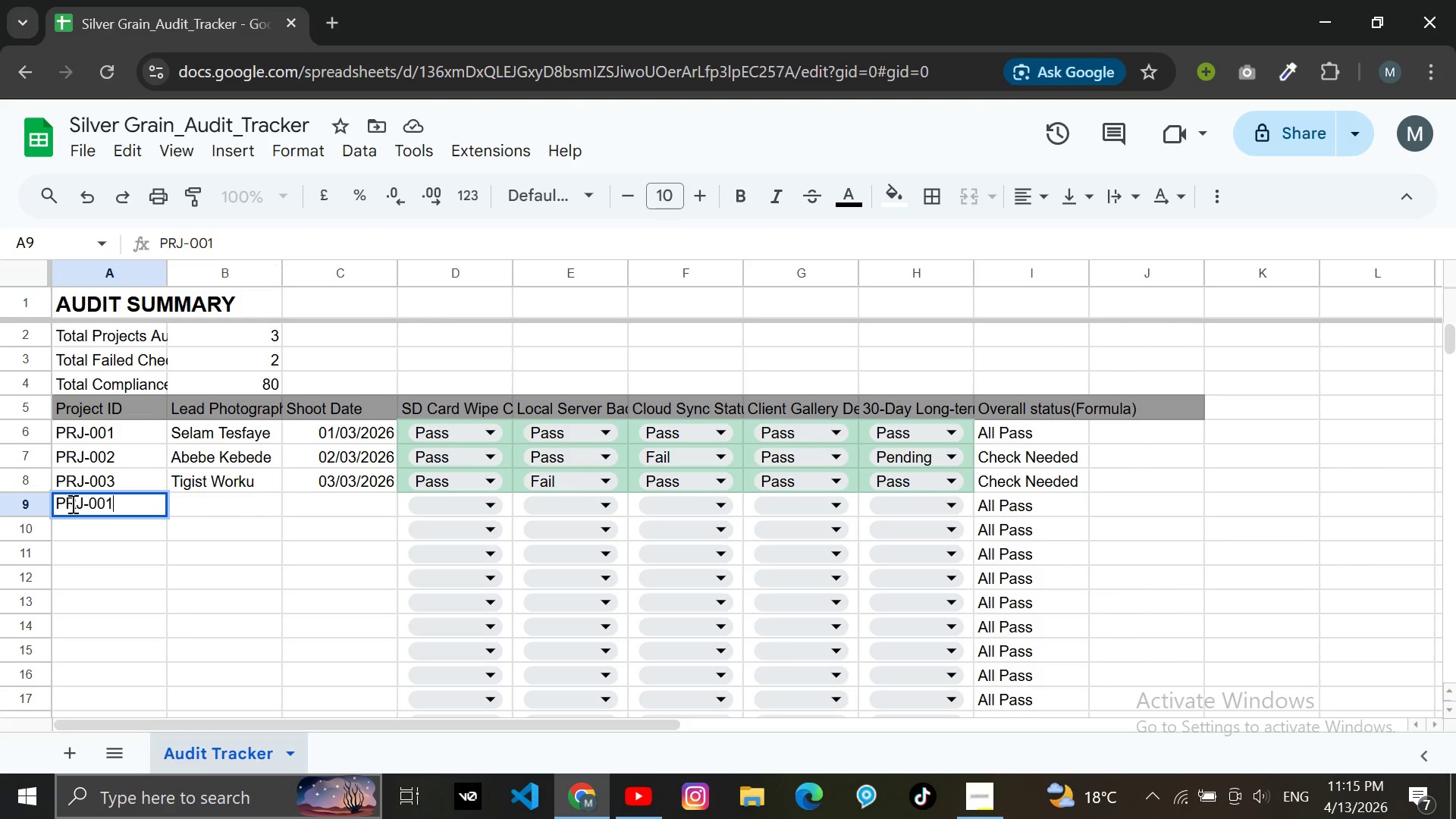 
key(Backspace)
 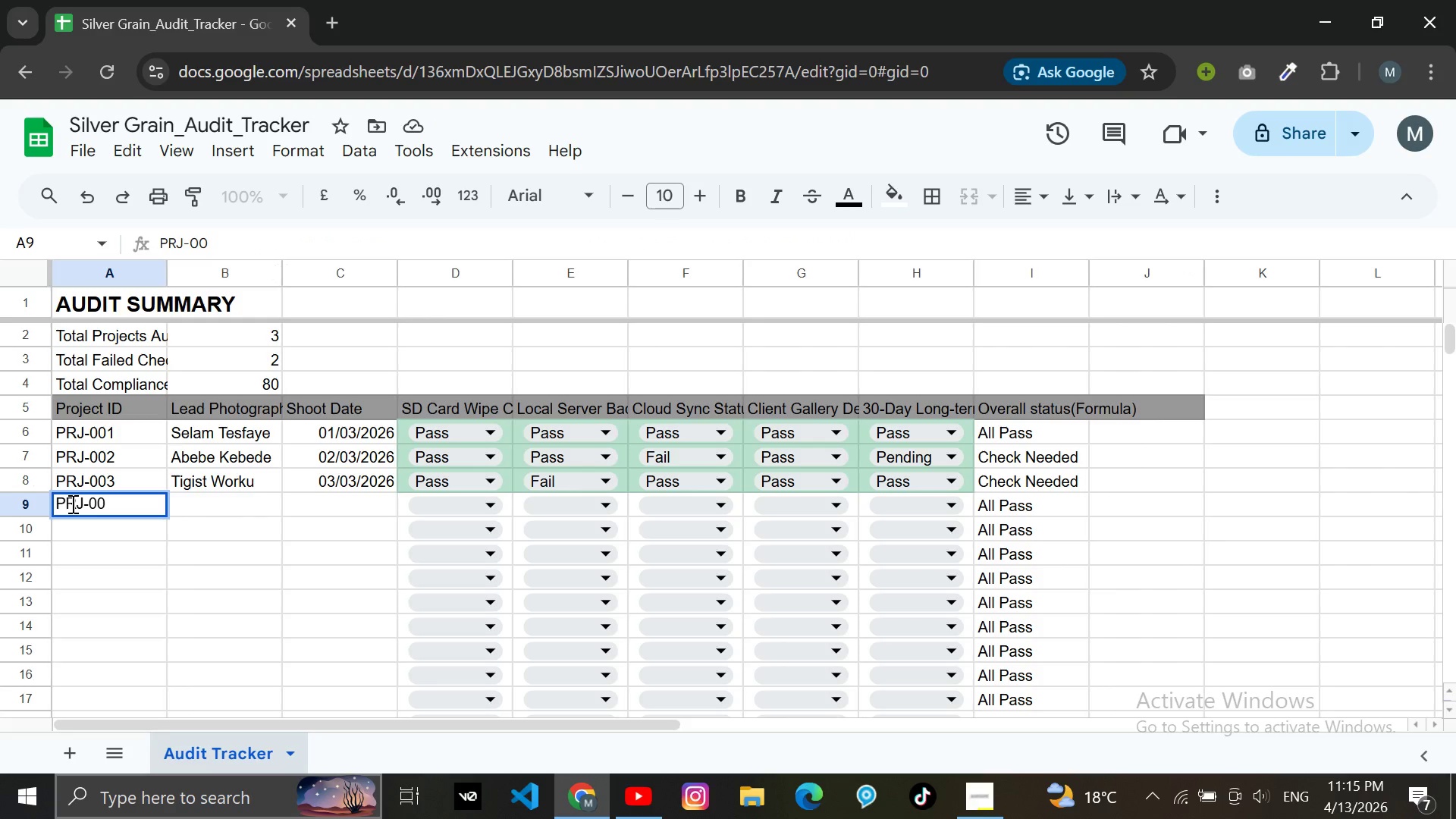 
key(4)
 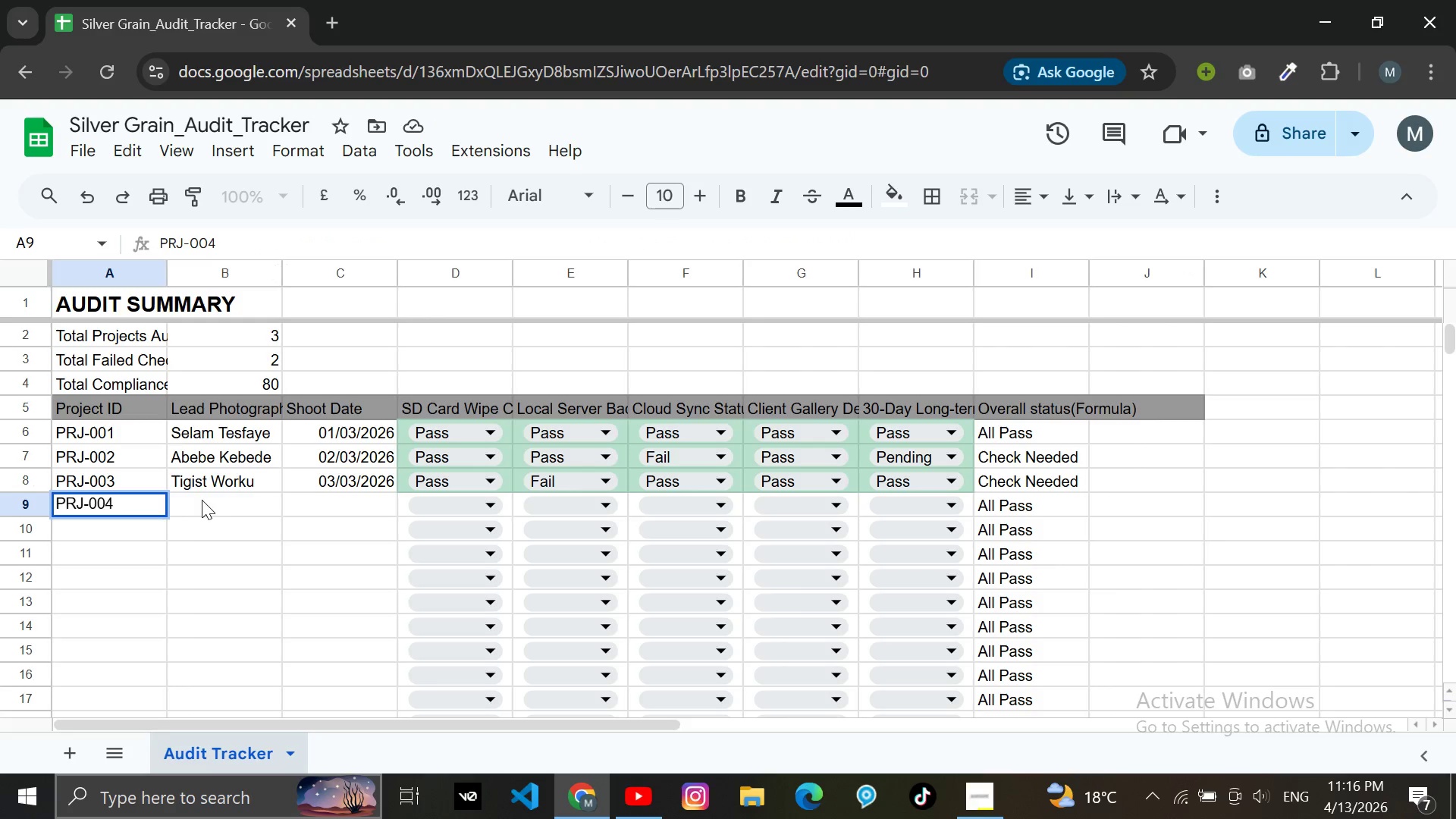 
double_click([202, 500])
 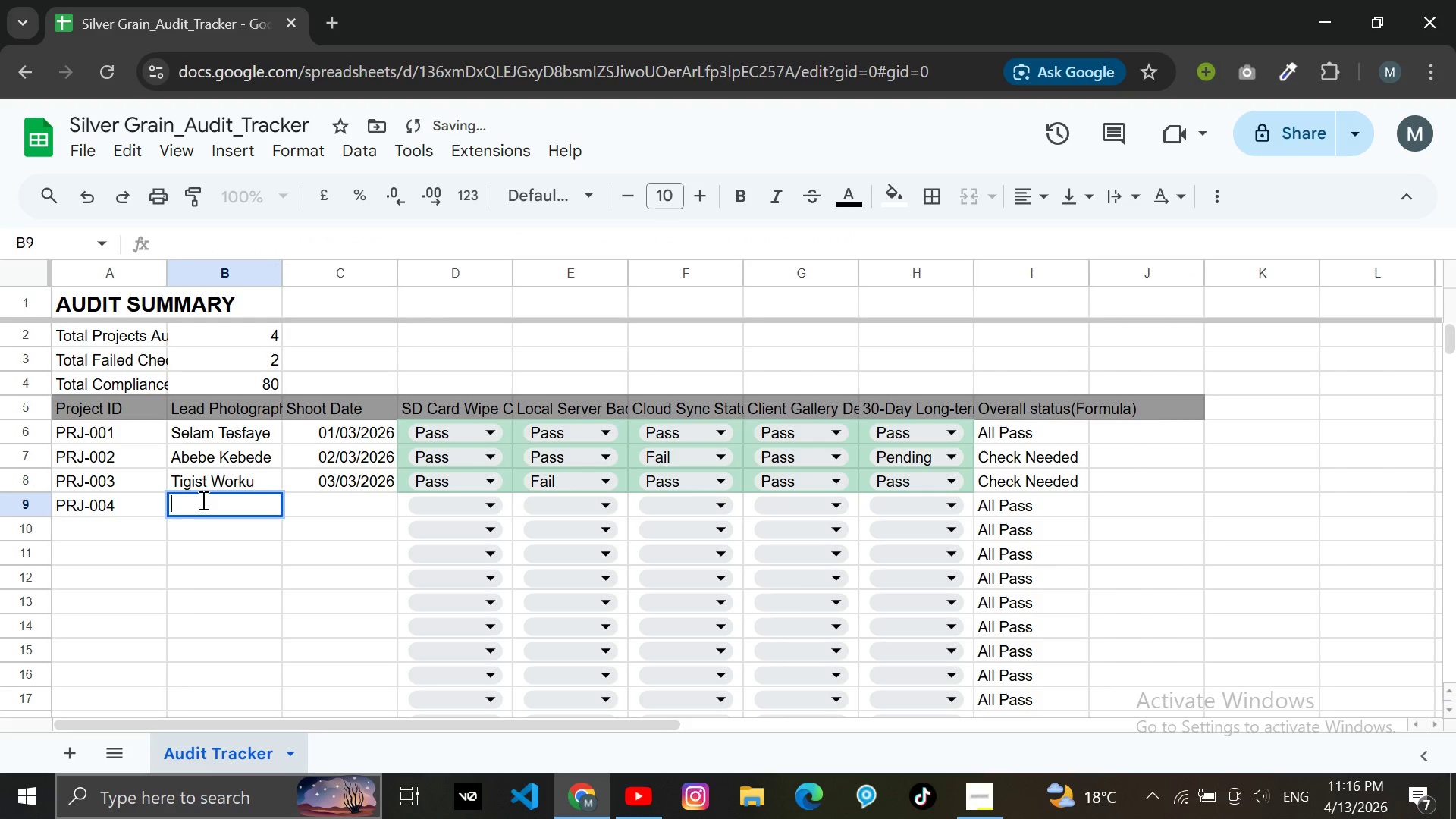 
type(Henok Aweke)
 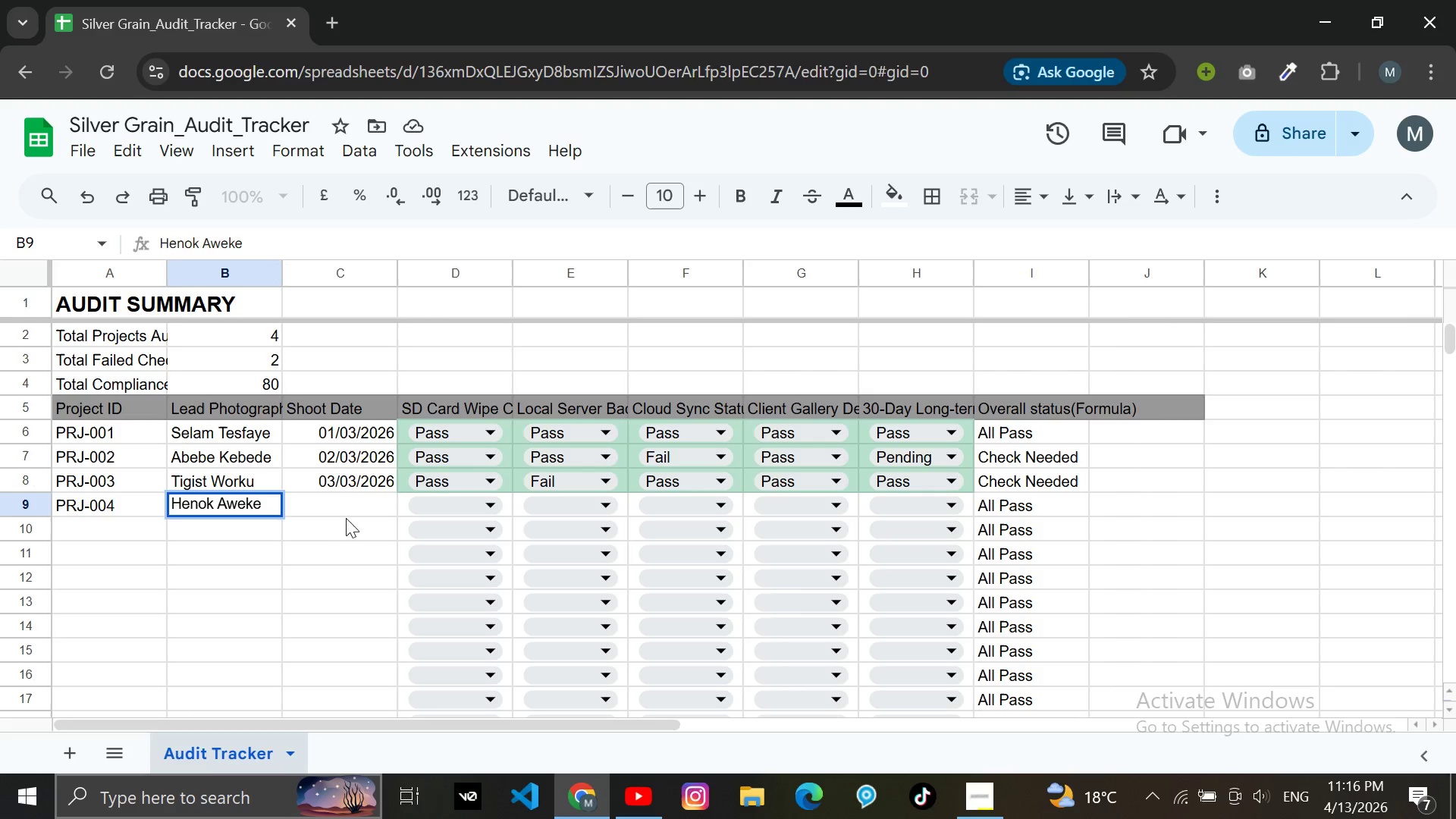 
left_click([326, 501])
 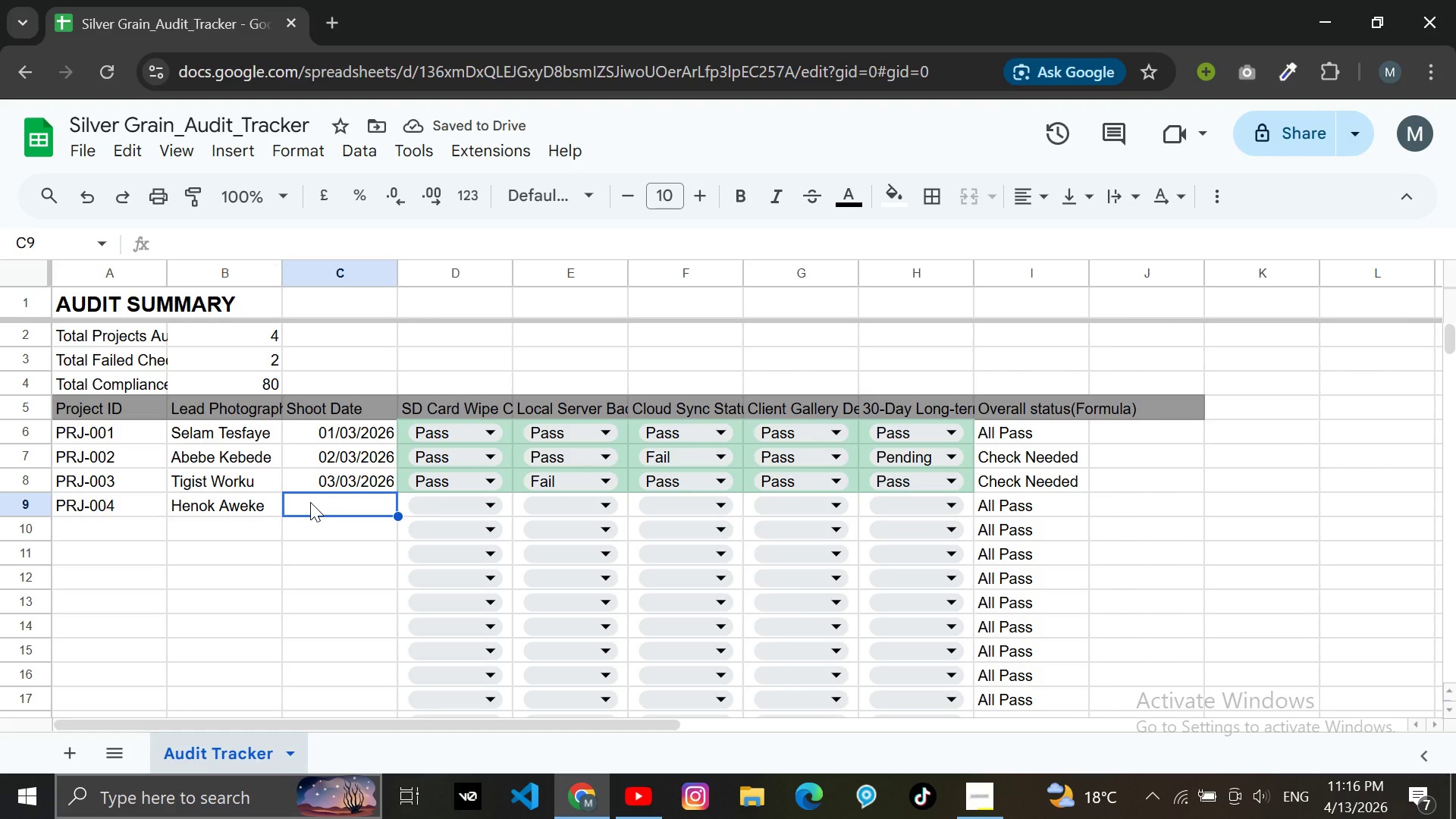 
type(04/03/2026)
 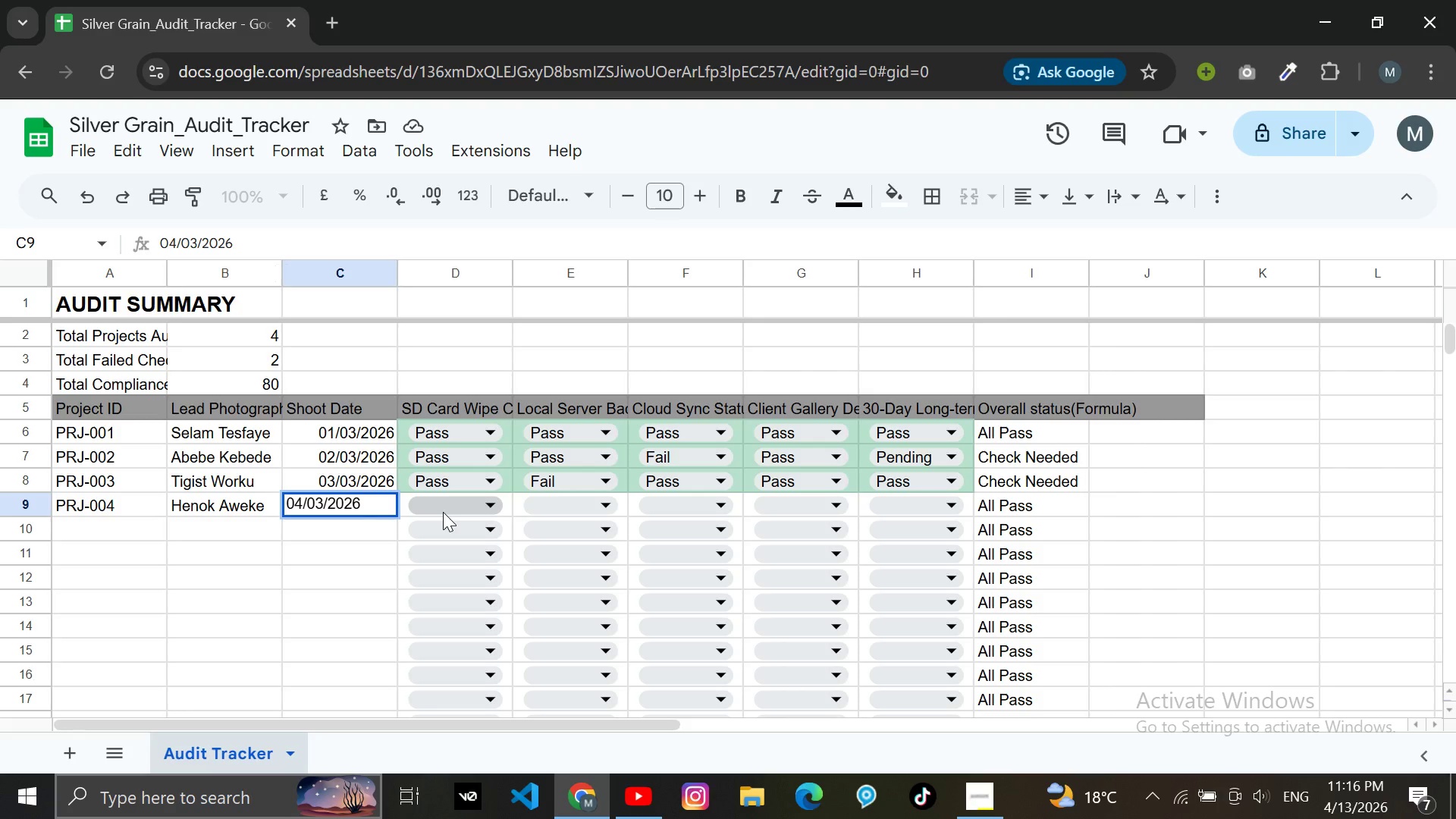 
wait(6.84)
 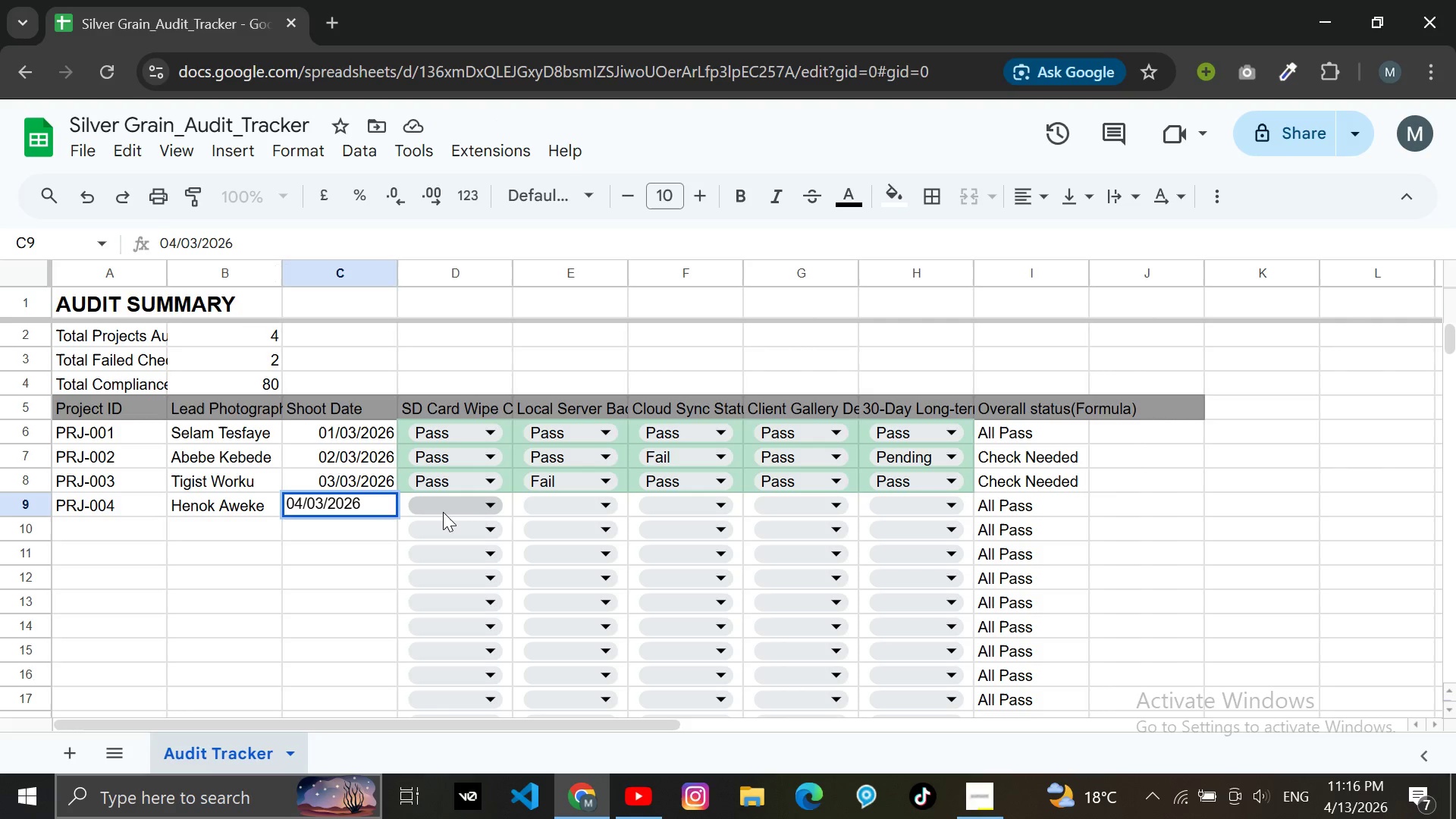 
left_click([488, 514])
 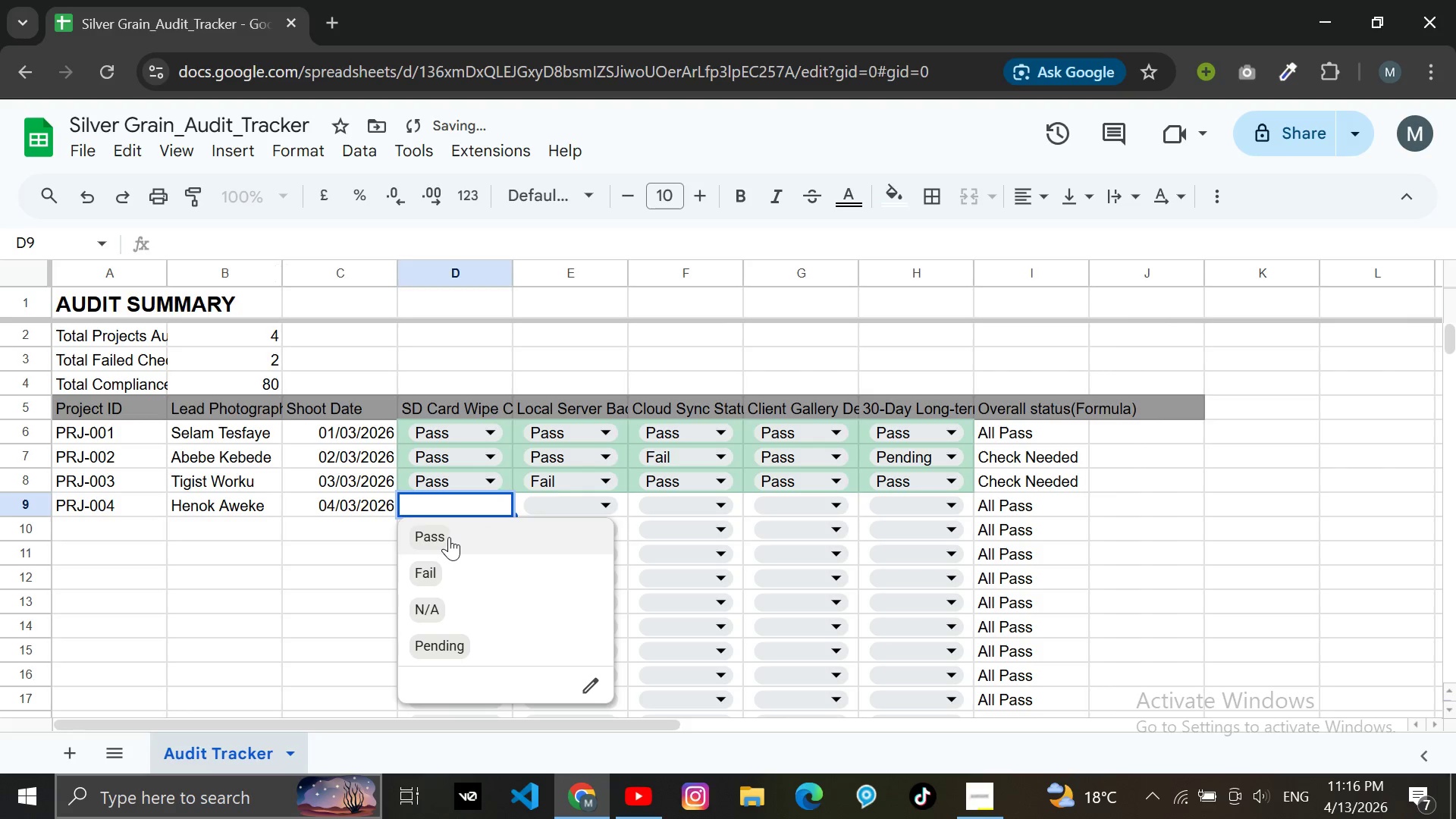 
left_click([448, 537])
 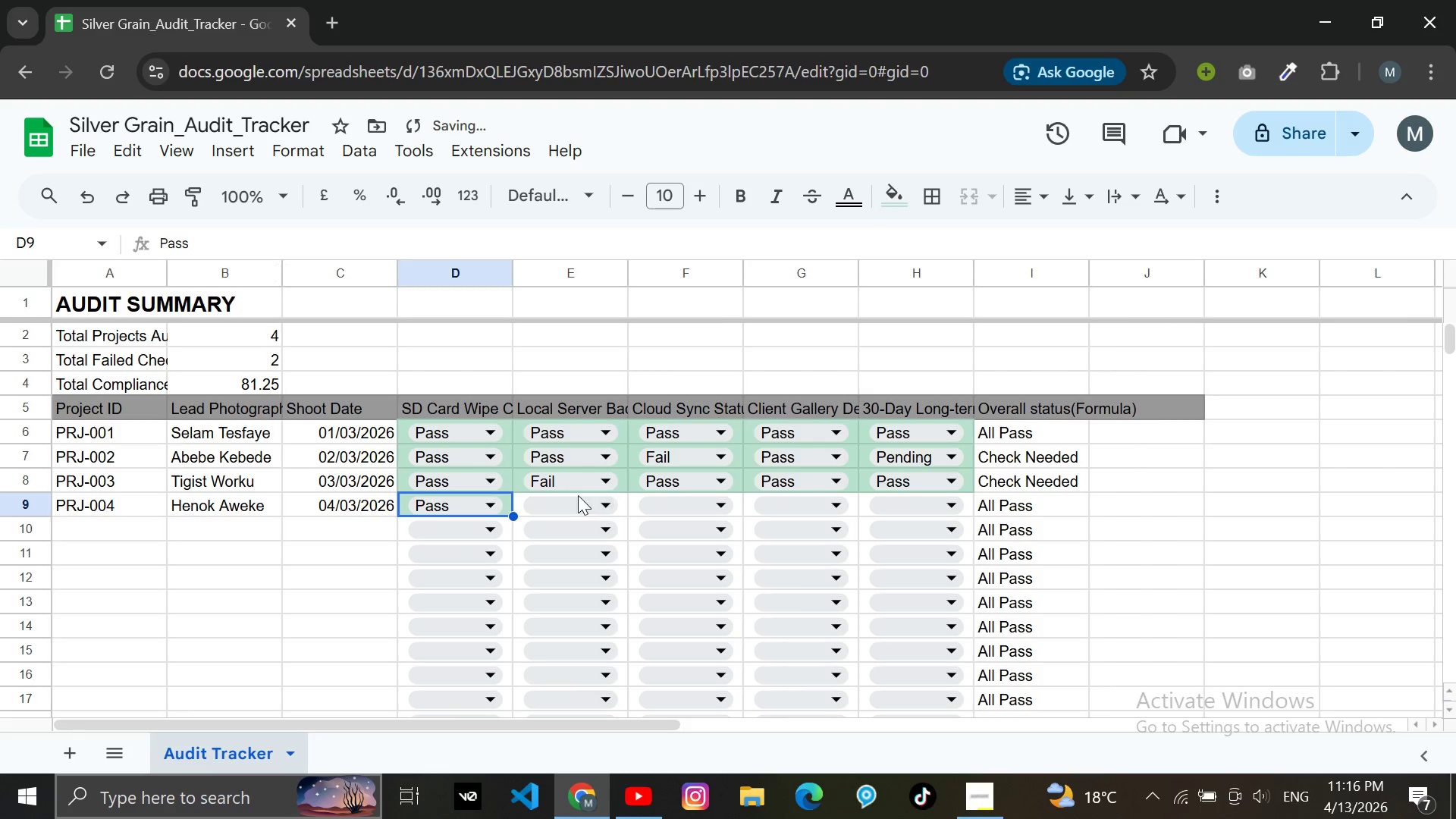 
left_click([578, 495])
 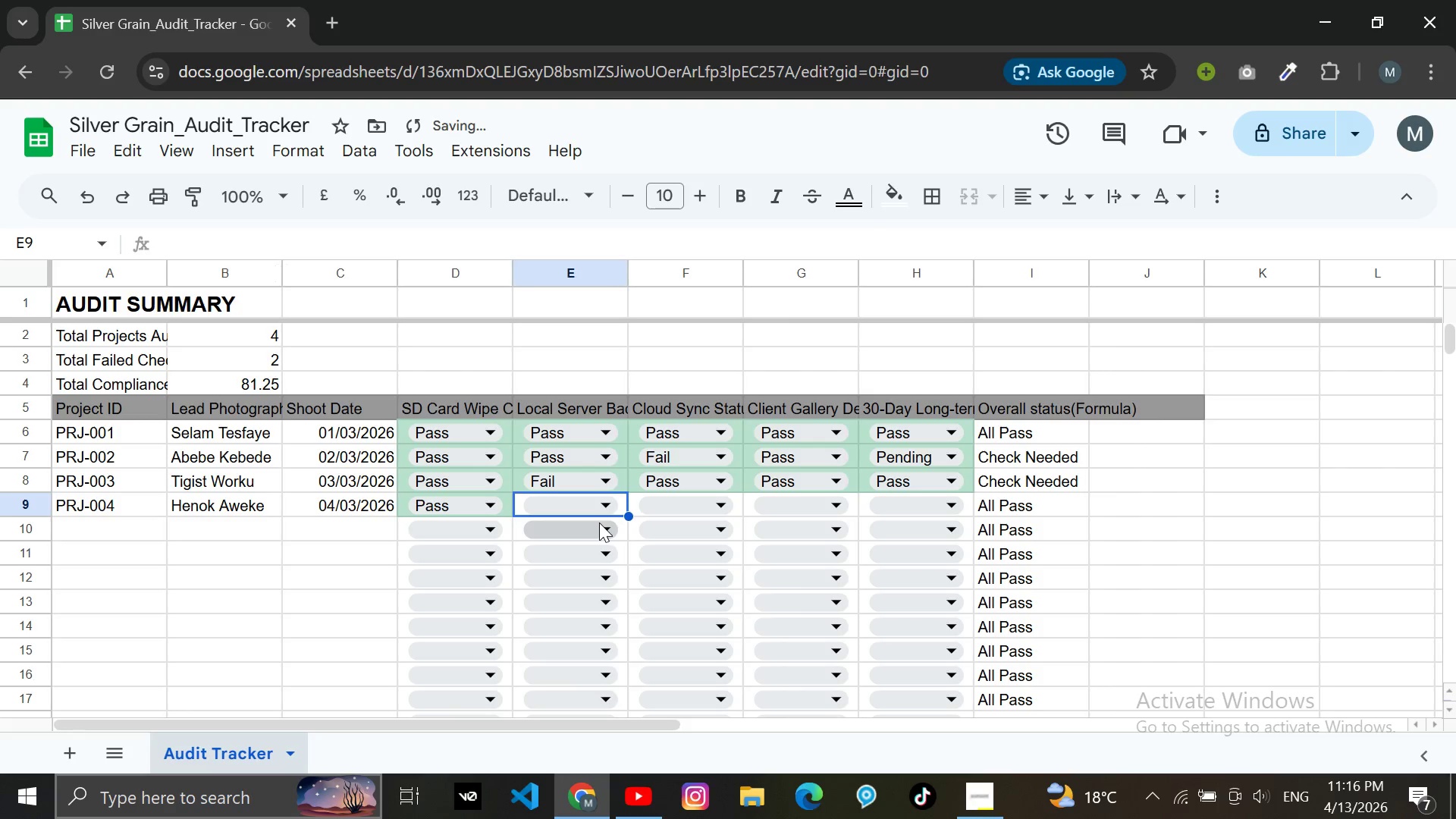 
left_click([603, 503])
 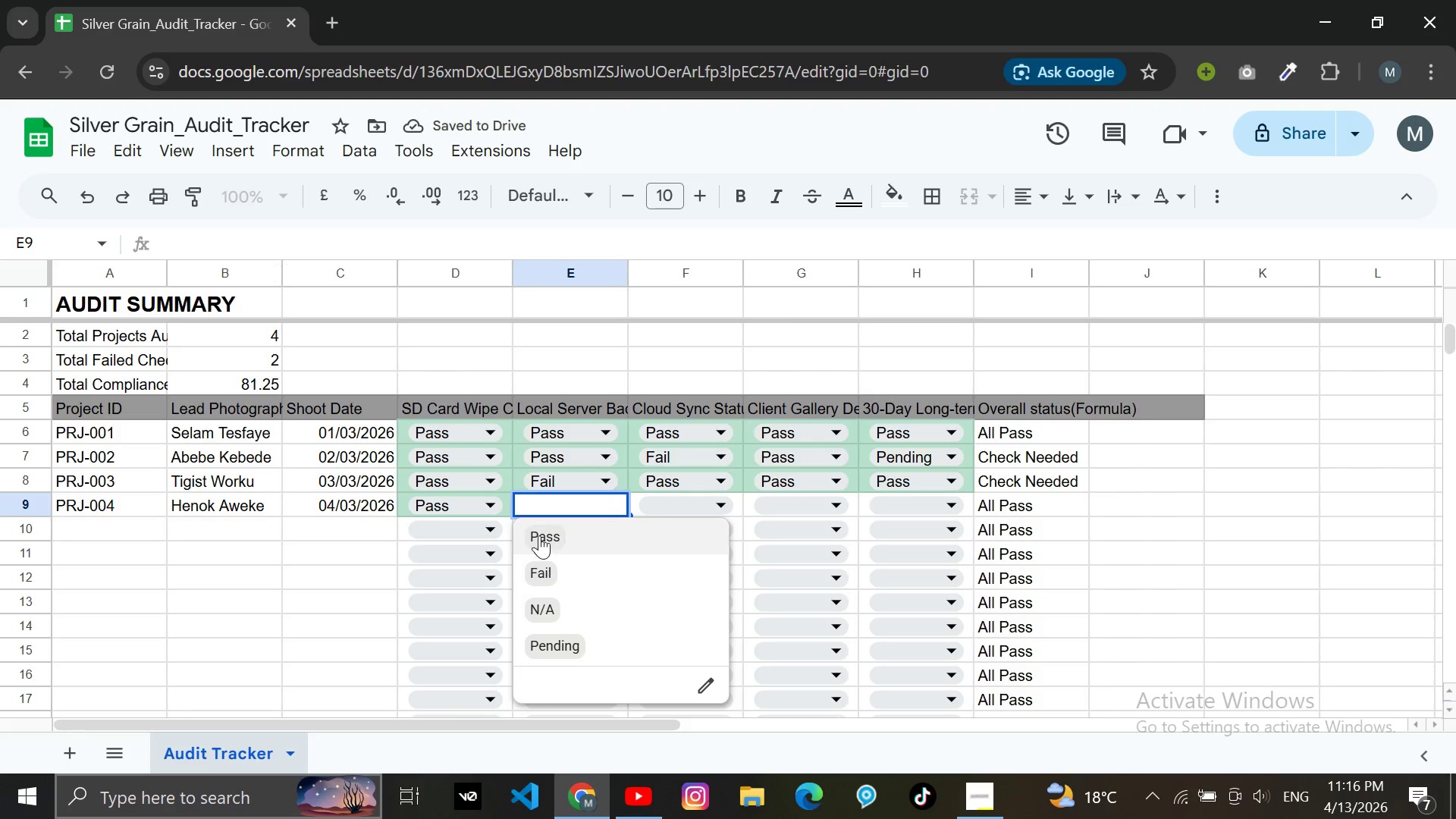 
left_click([539, 529])
 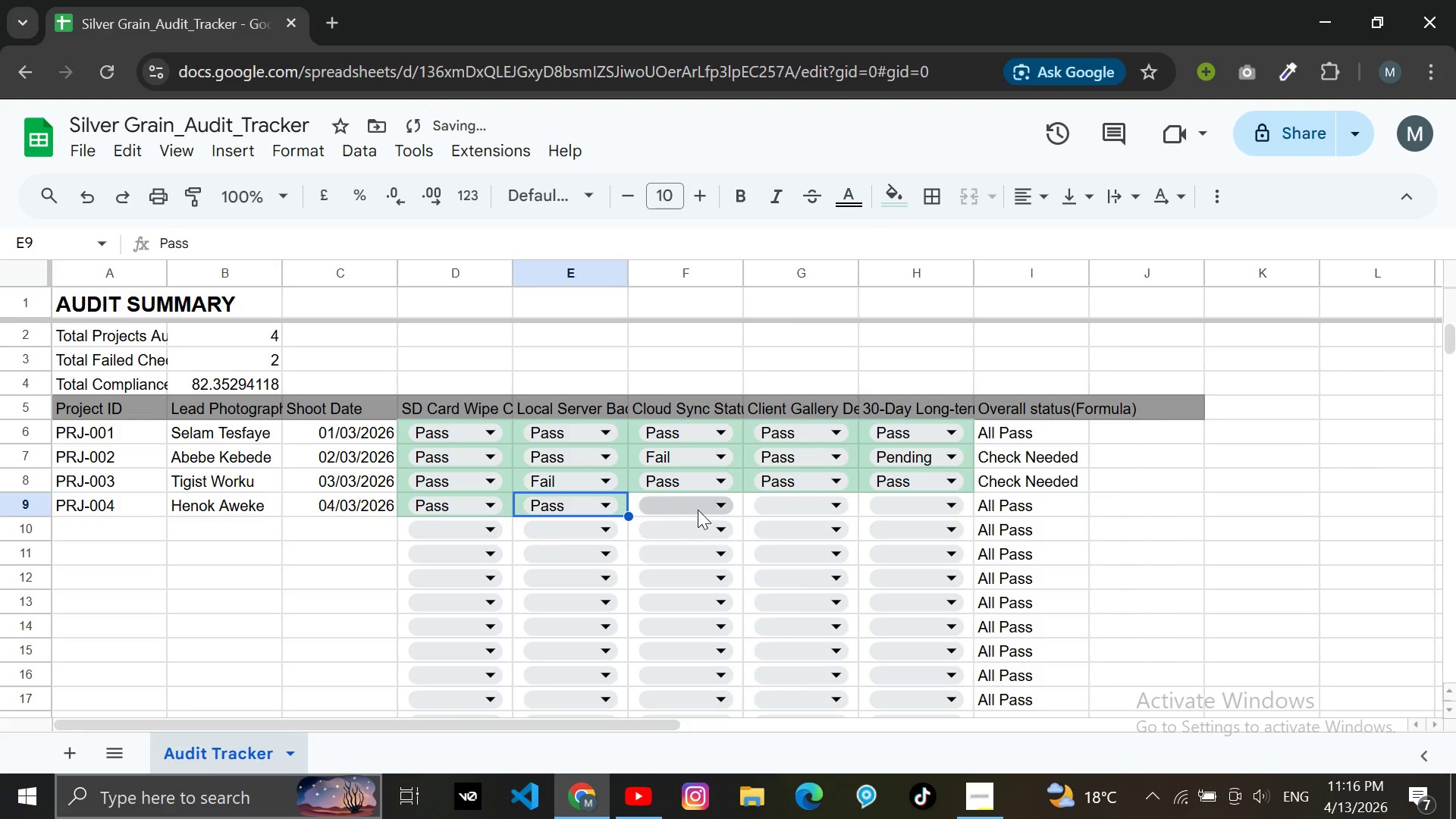 
left_click([703, 498])
 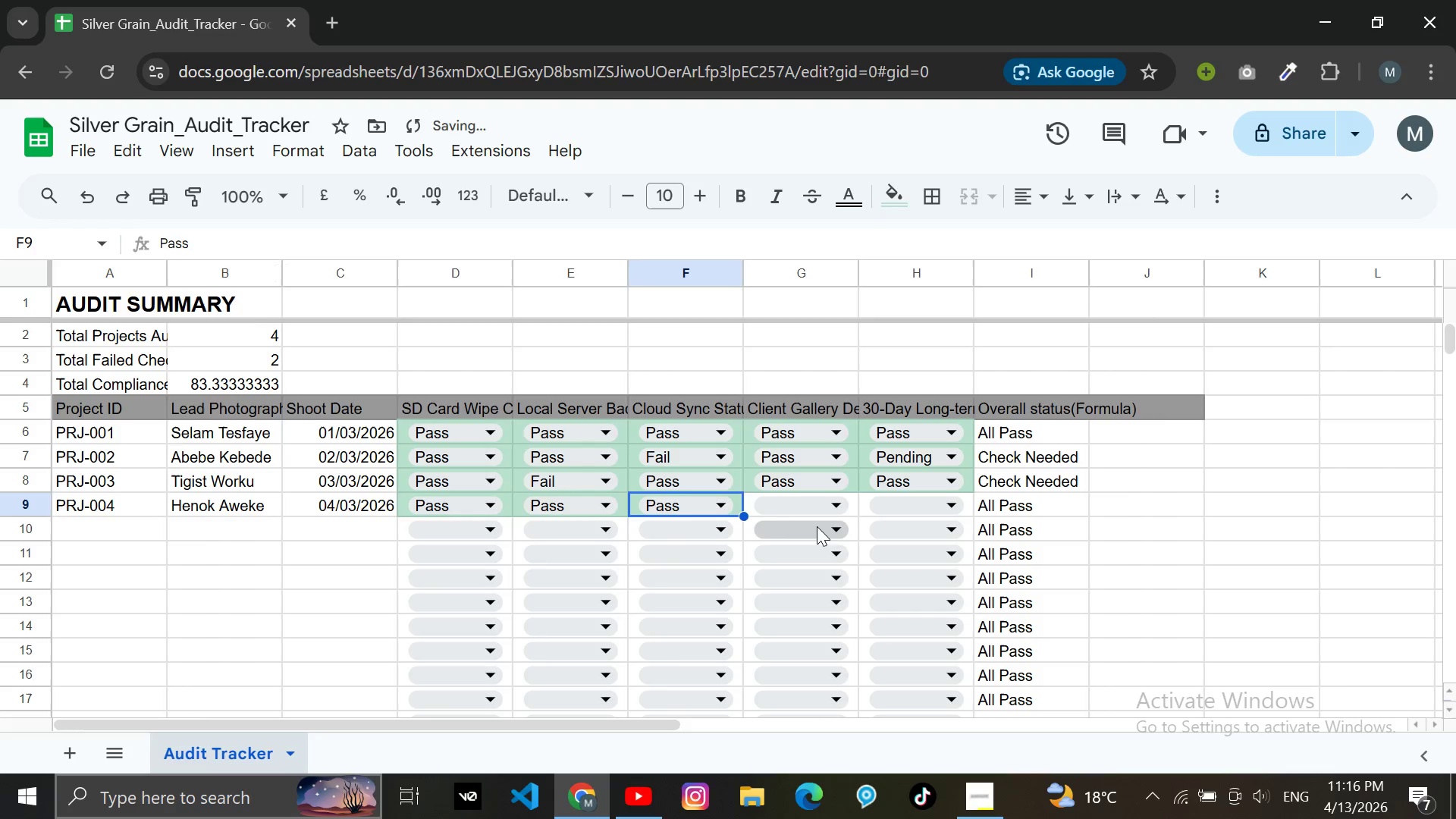 
left_click([817, 510])
 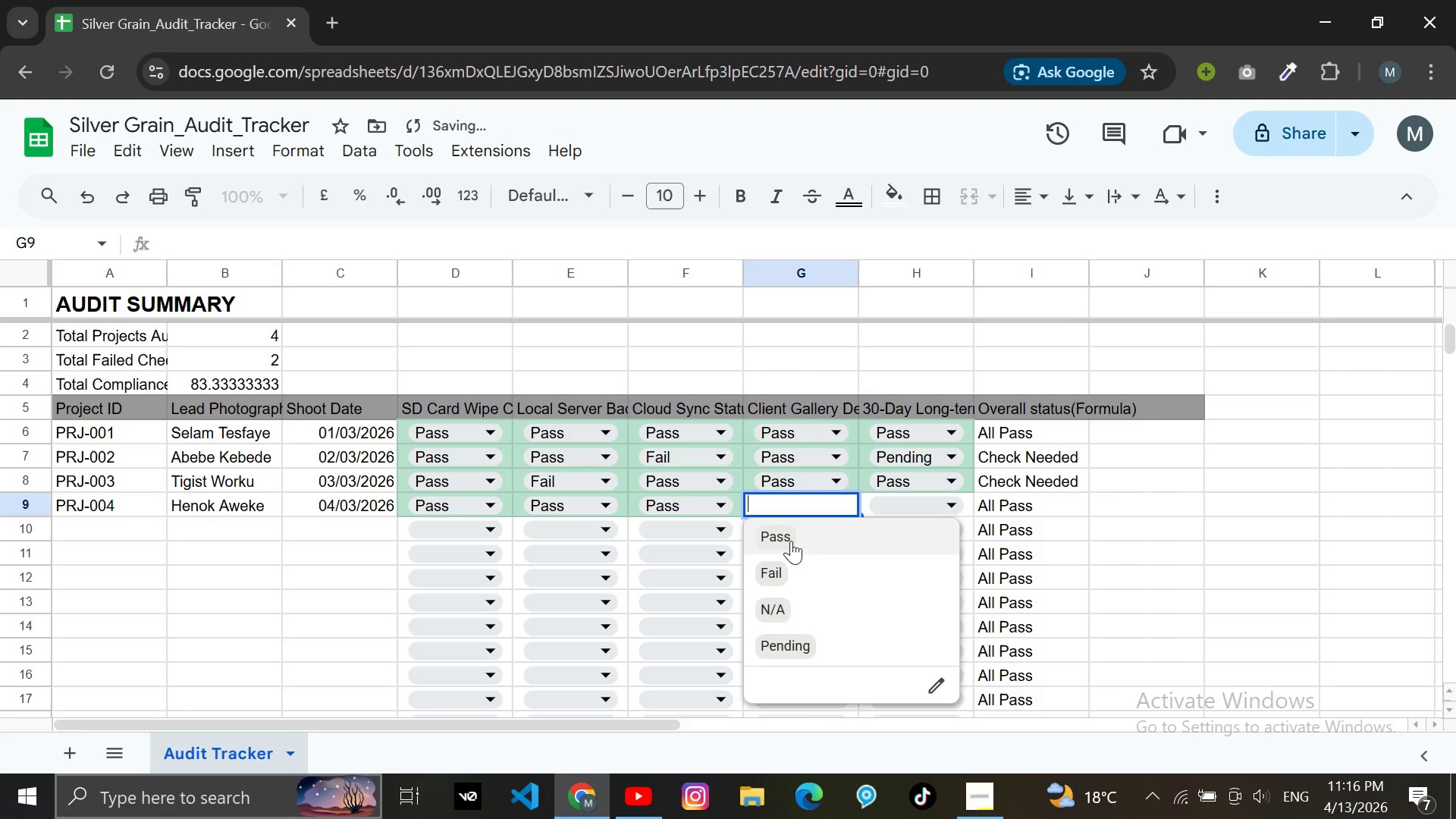 
left_click([791, 541])
 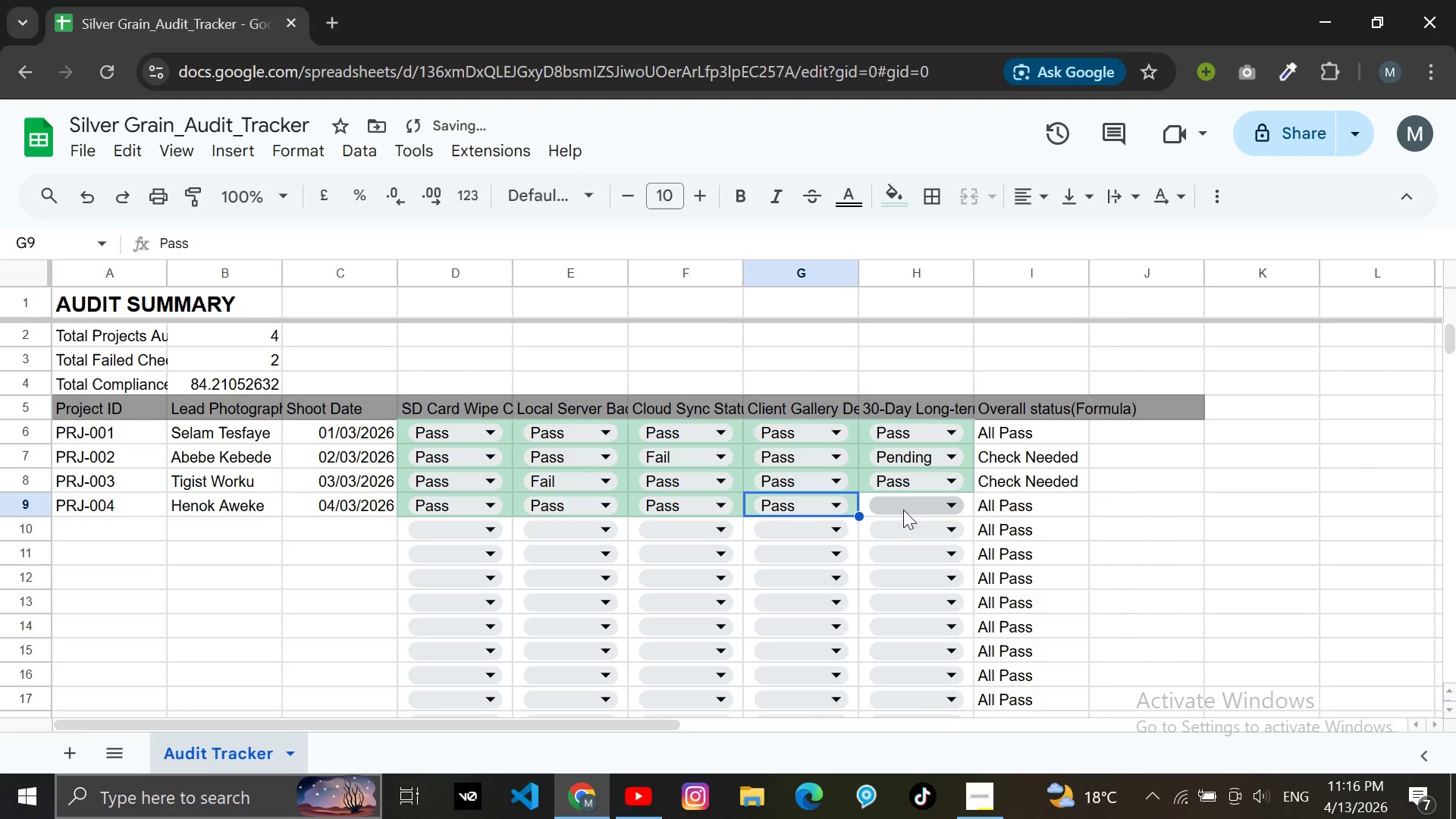 
left_click([903, 509])
 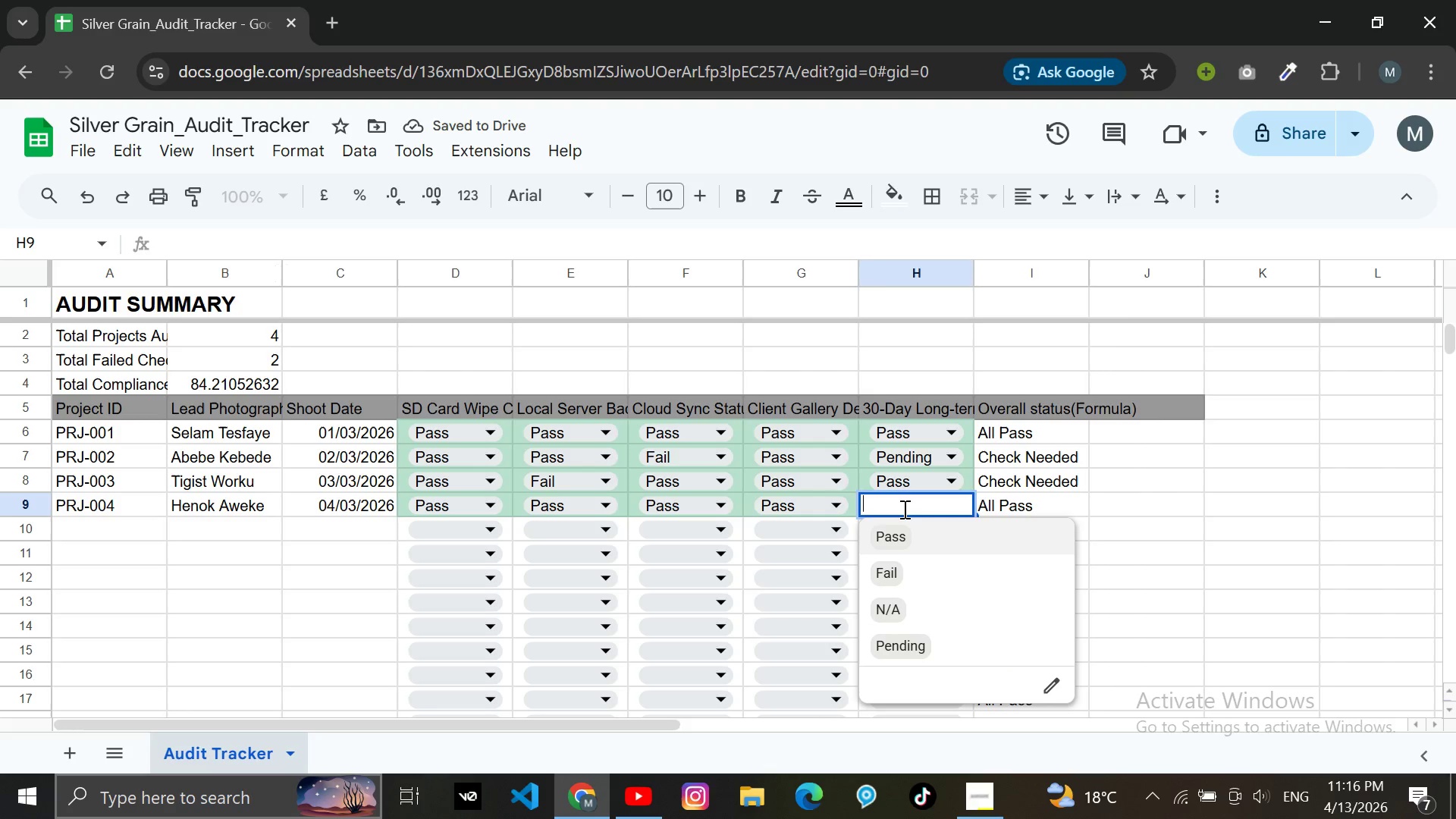 
left_click([905, 526])
 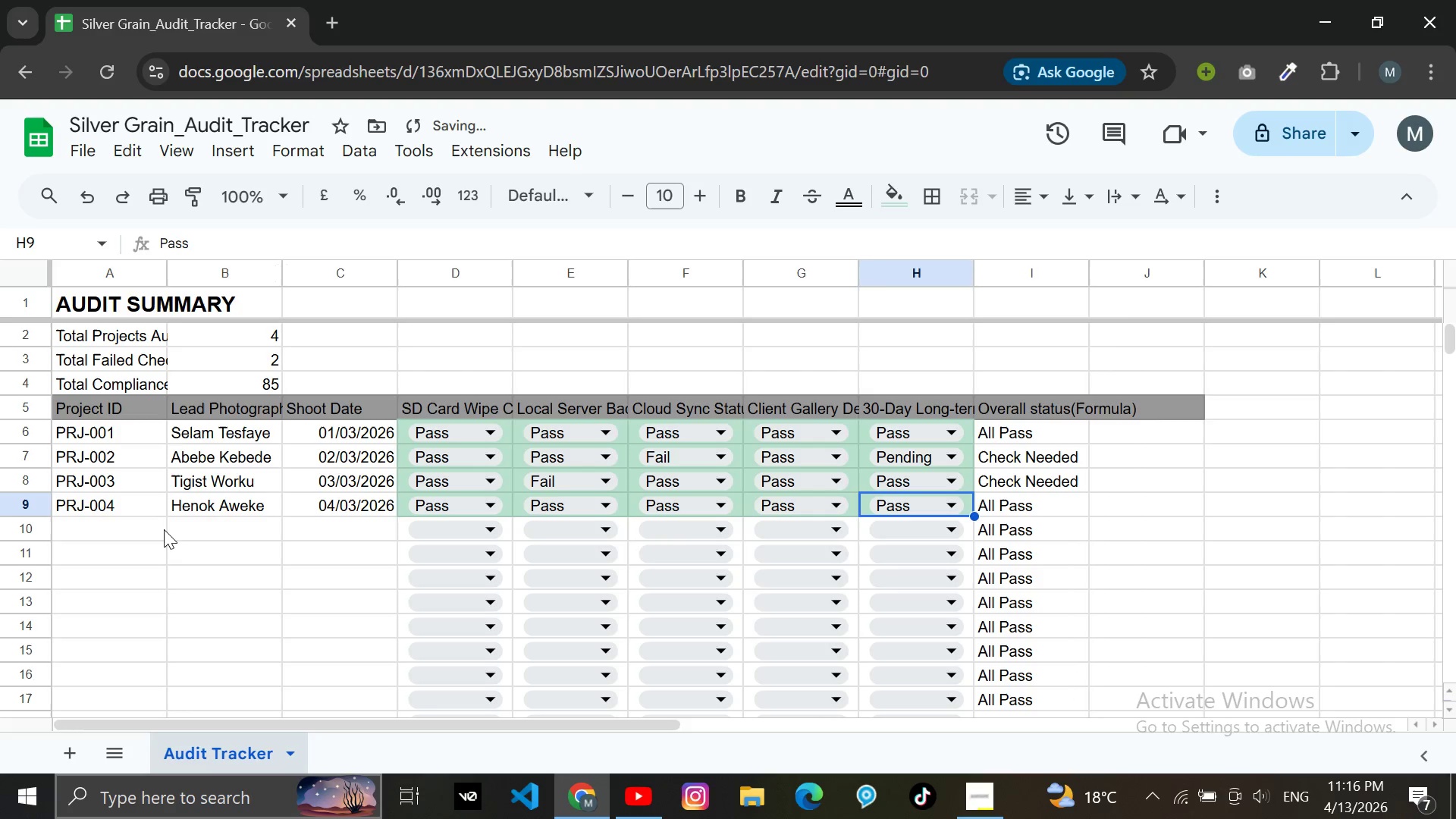 
left_click([133, 522])
 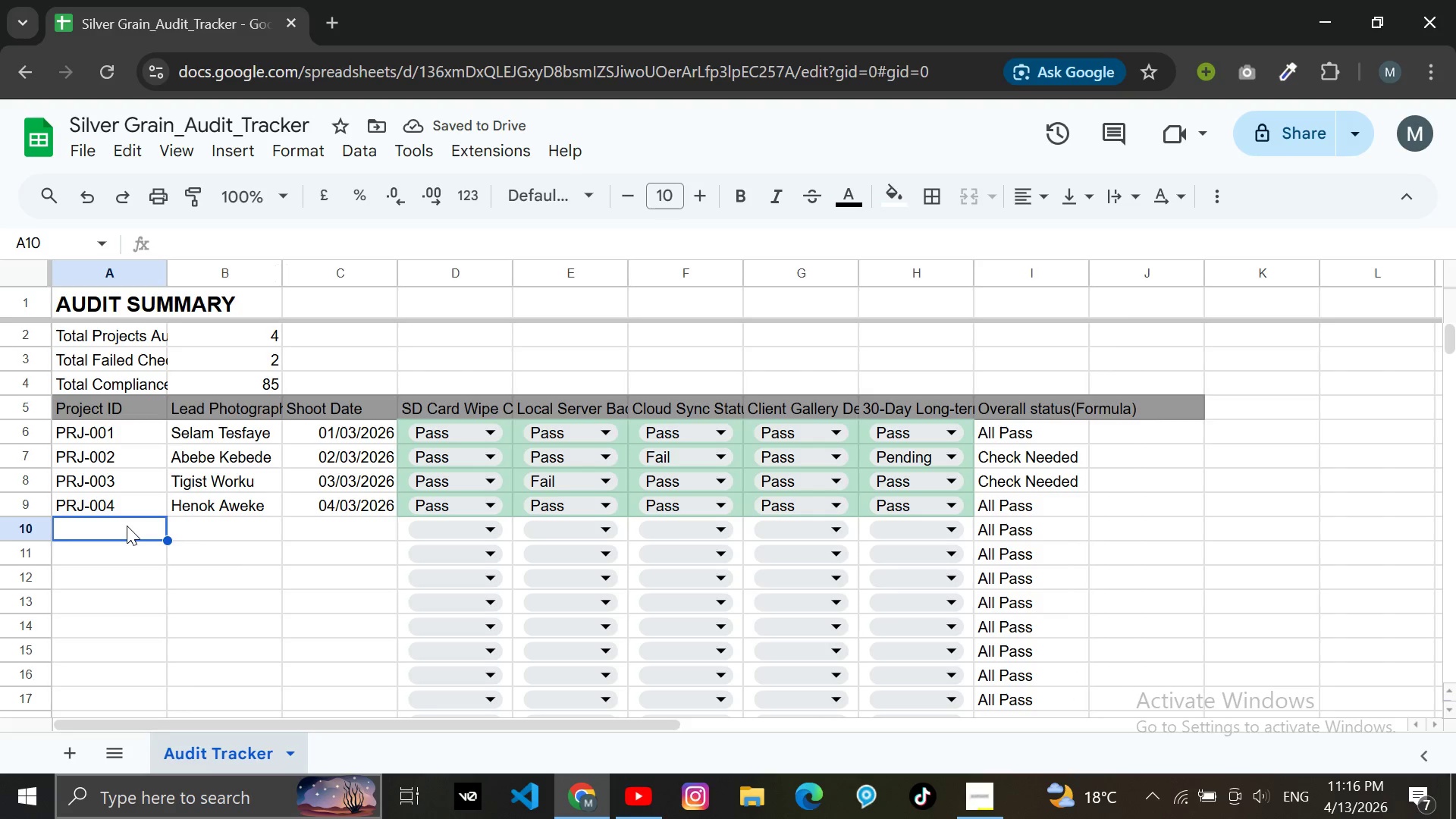 
key(Control+V)
 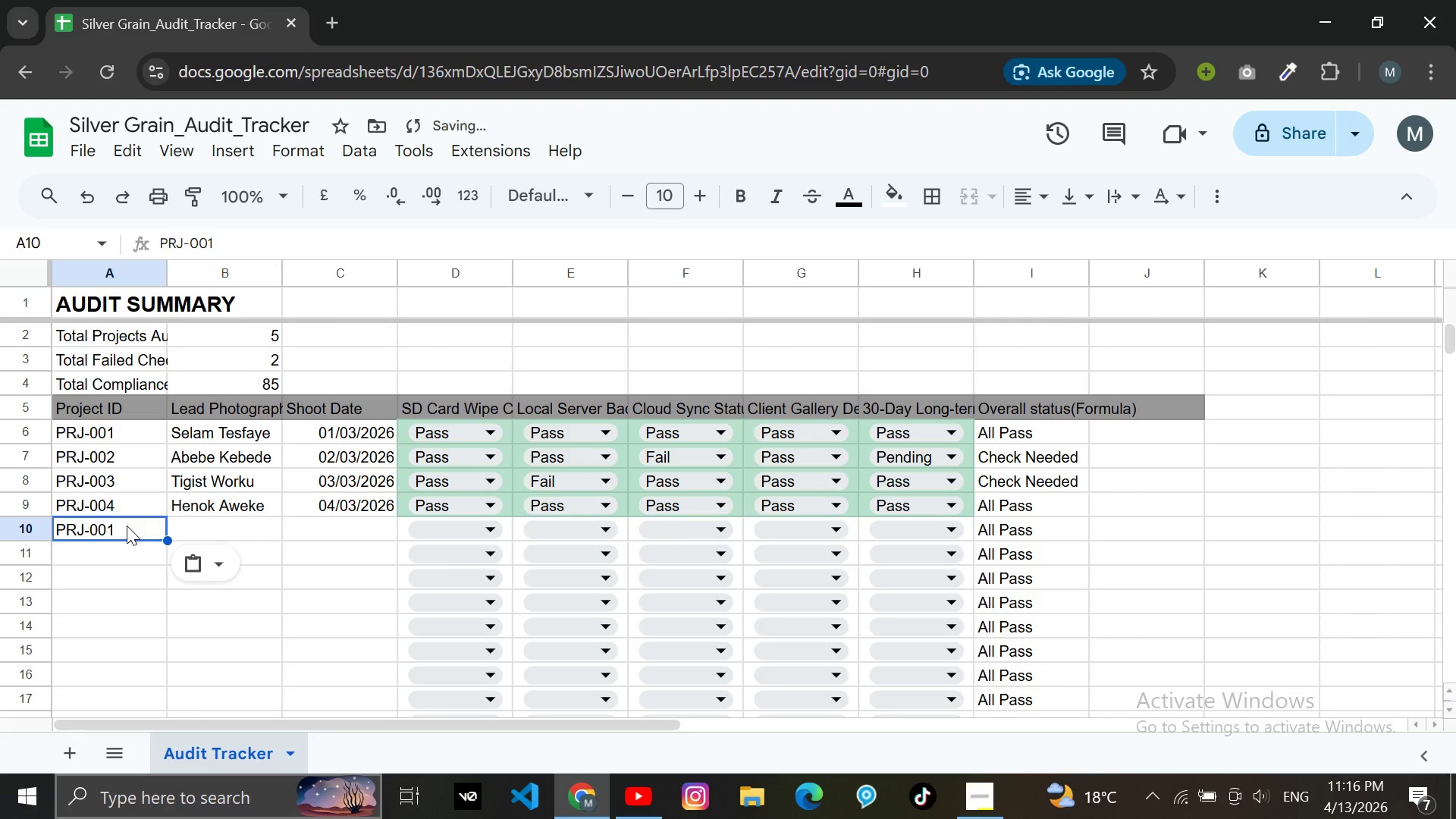 
key(ArrowRight)
 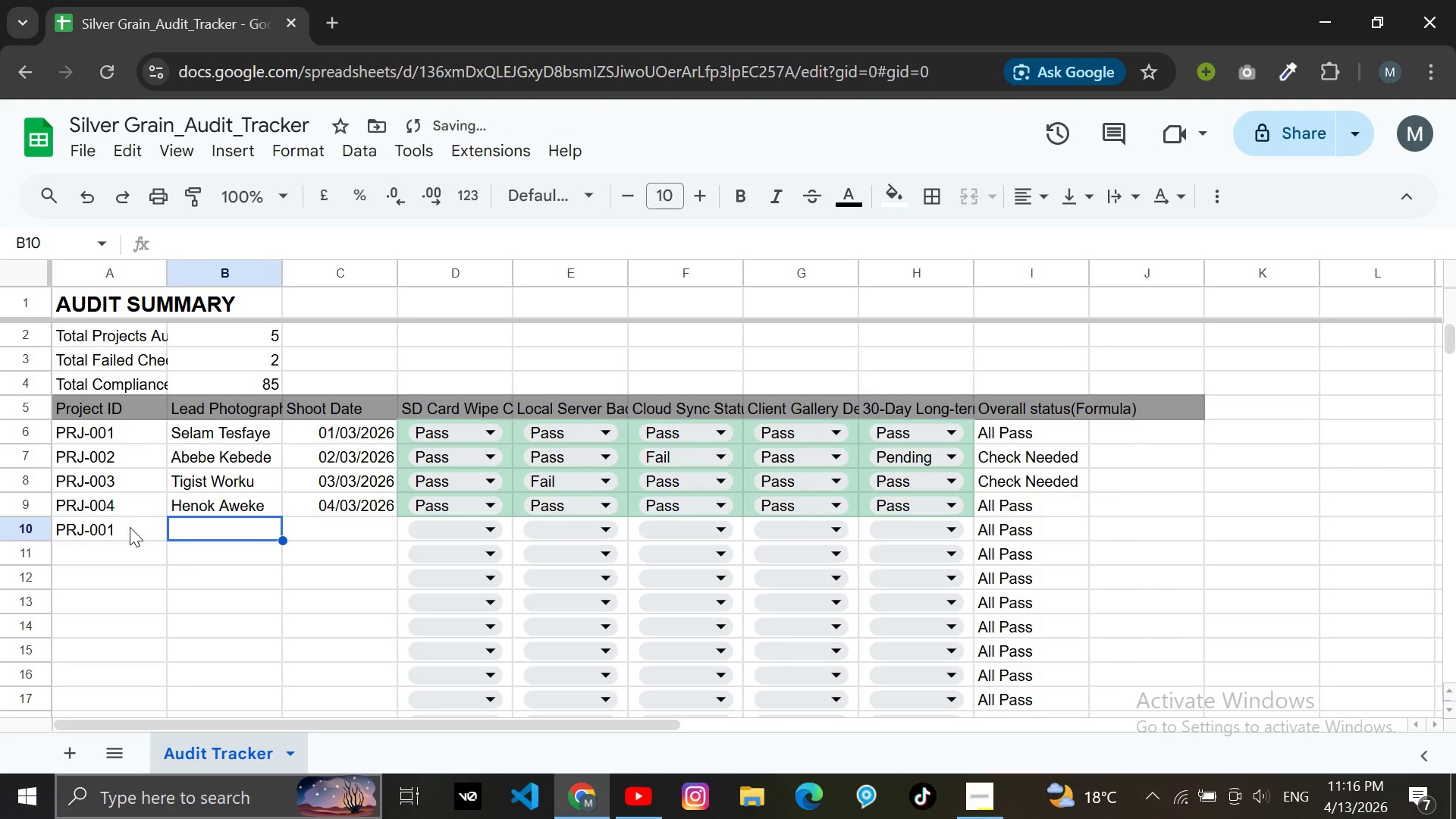 
scroll: coordinate [131, 527], scroll_direction: none, amount: 0.0
 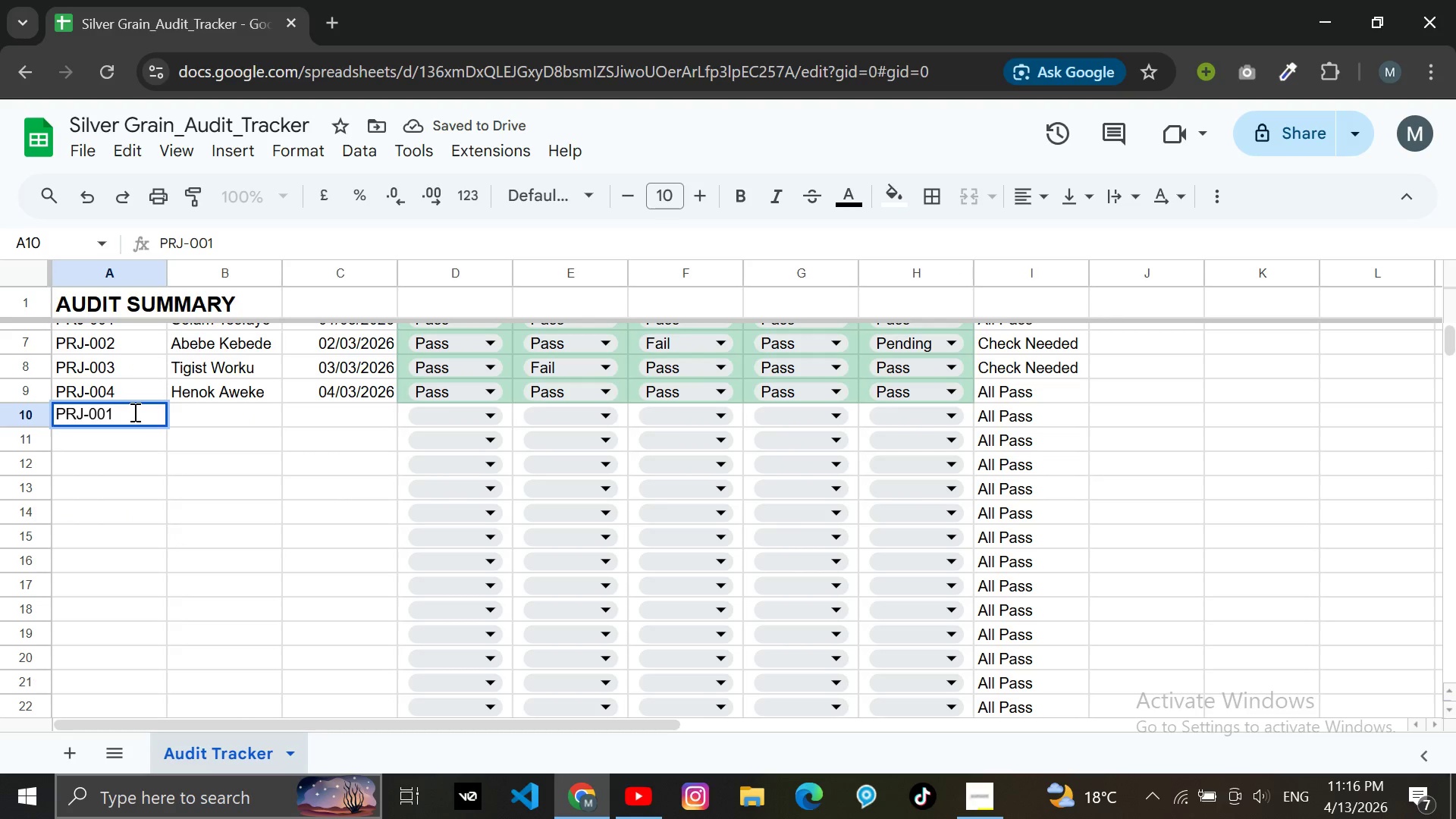 
key(Backspace)
 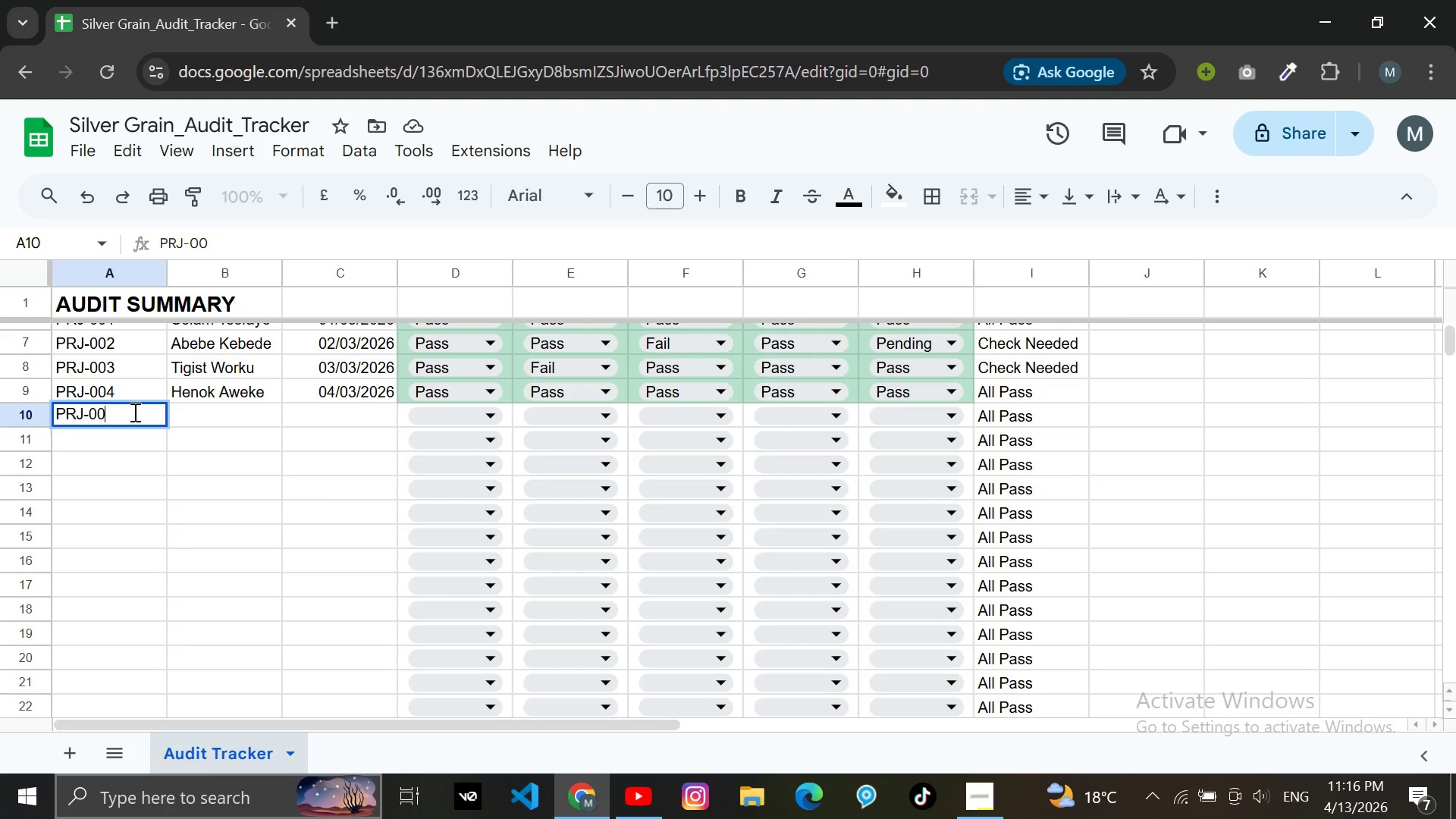 
key(5)
 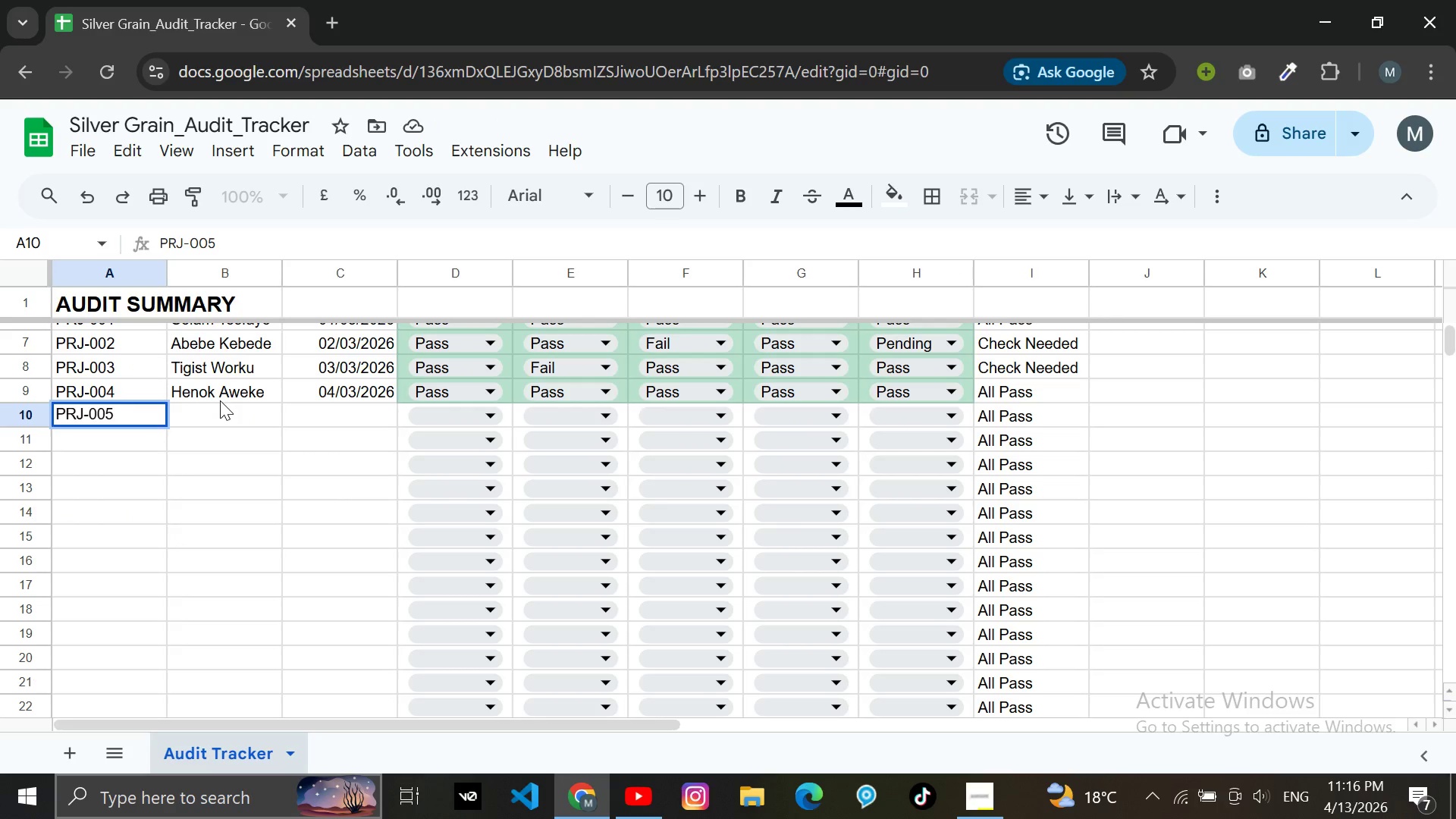 
left_click([220, 400])
 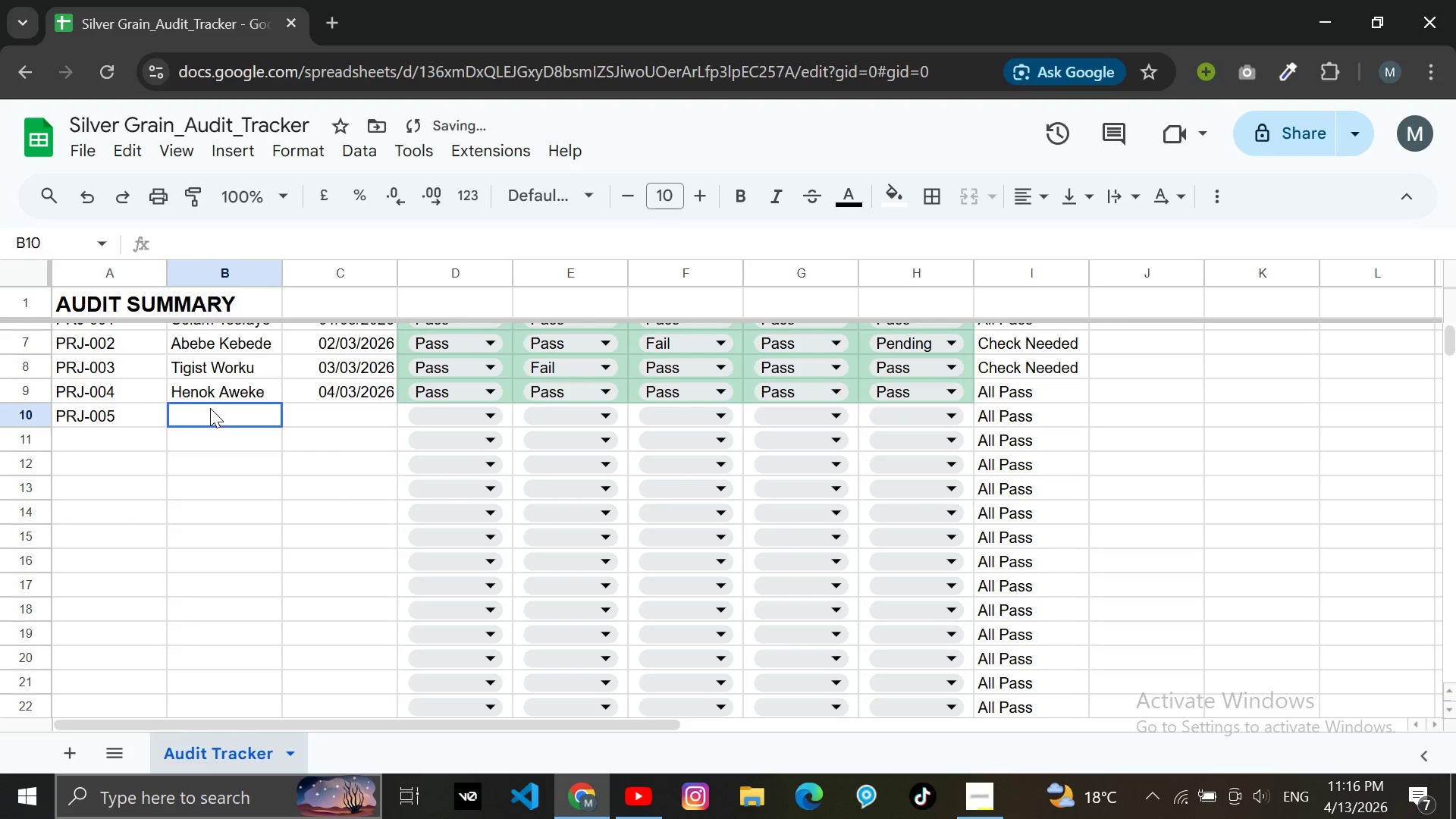 
double_click([210, 408])
 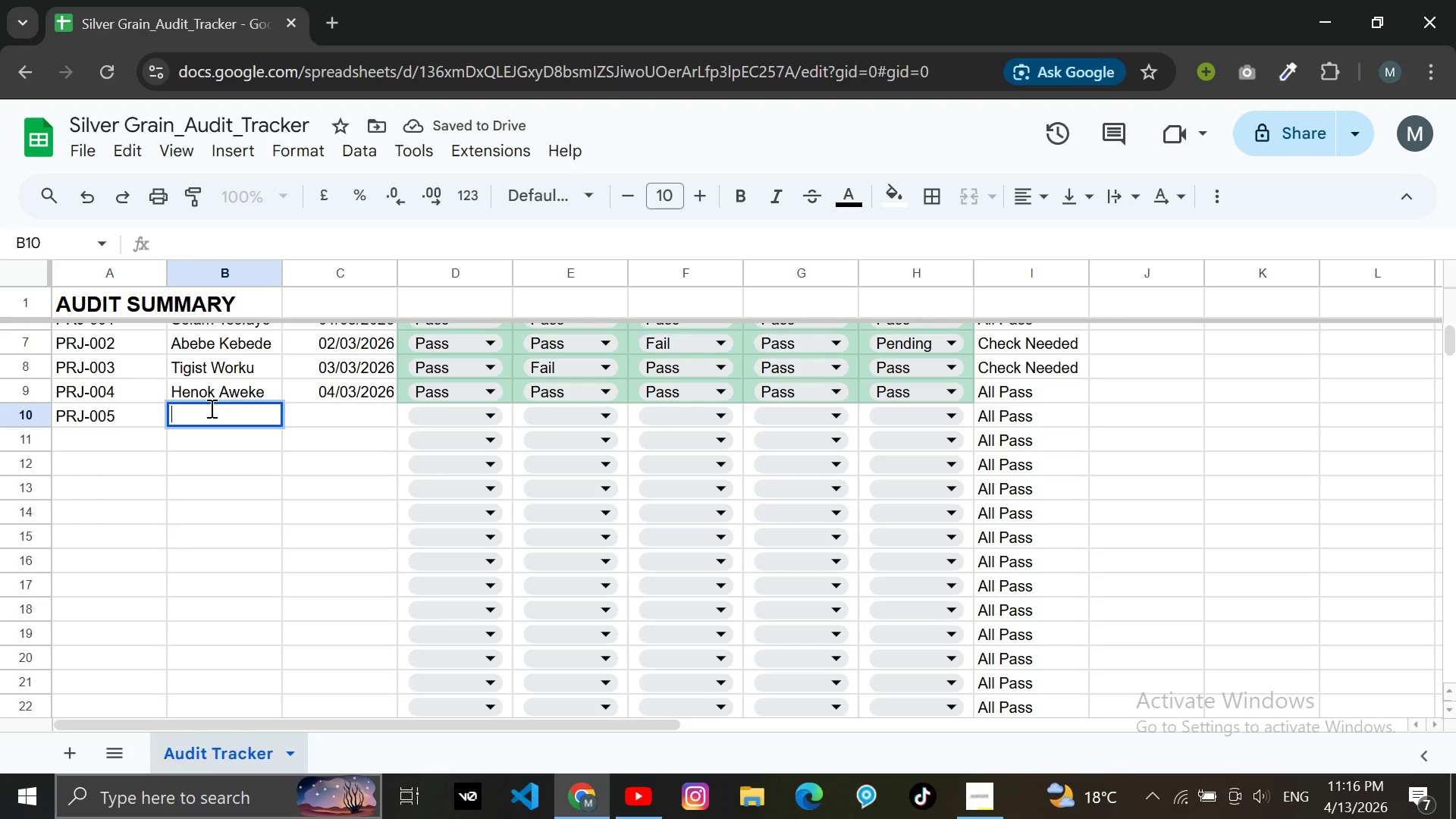 
type(Meron Teklu)
 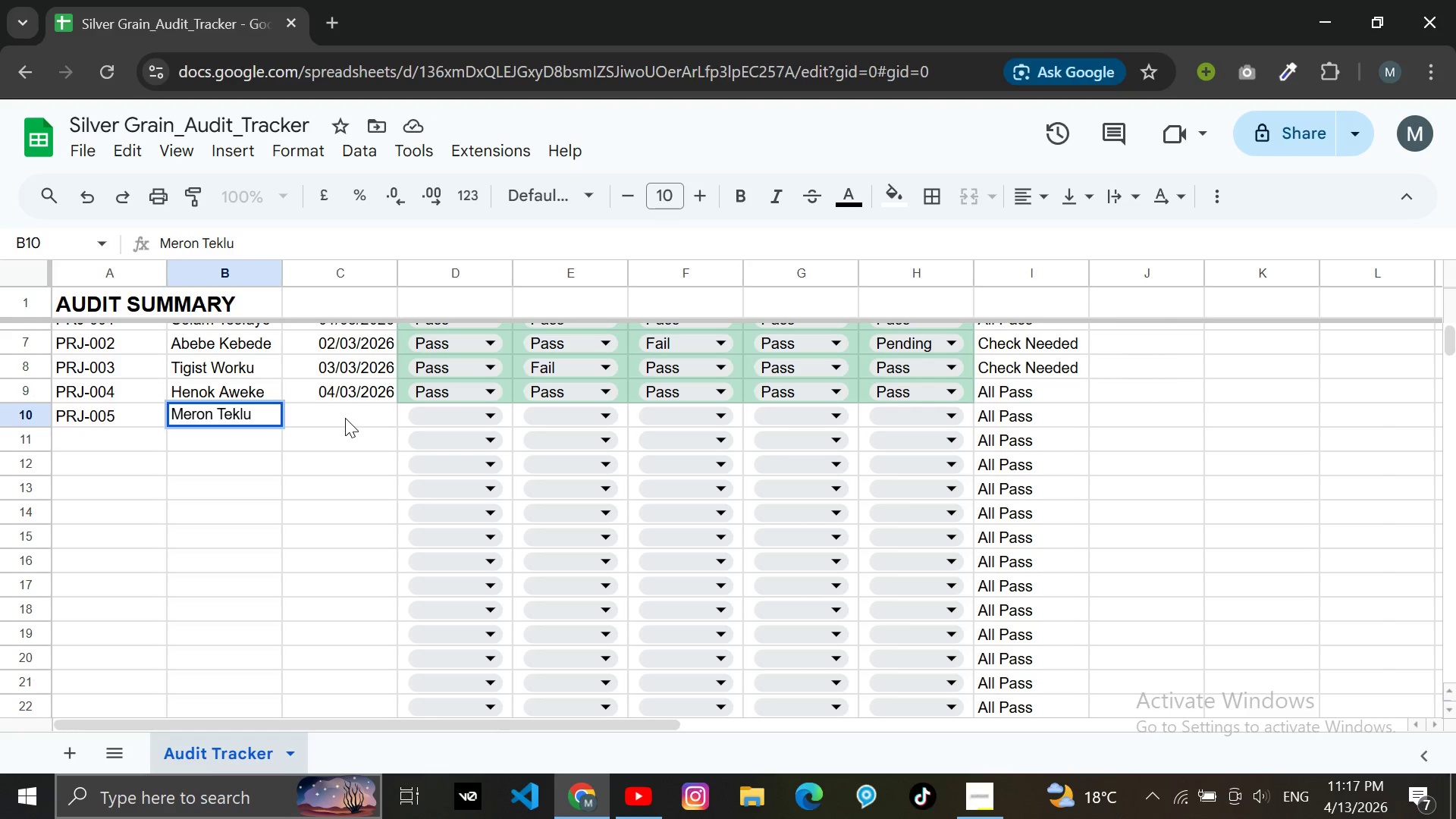 
left_click([345, 418])
 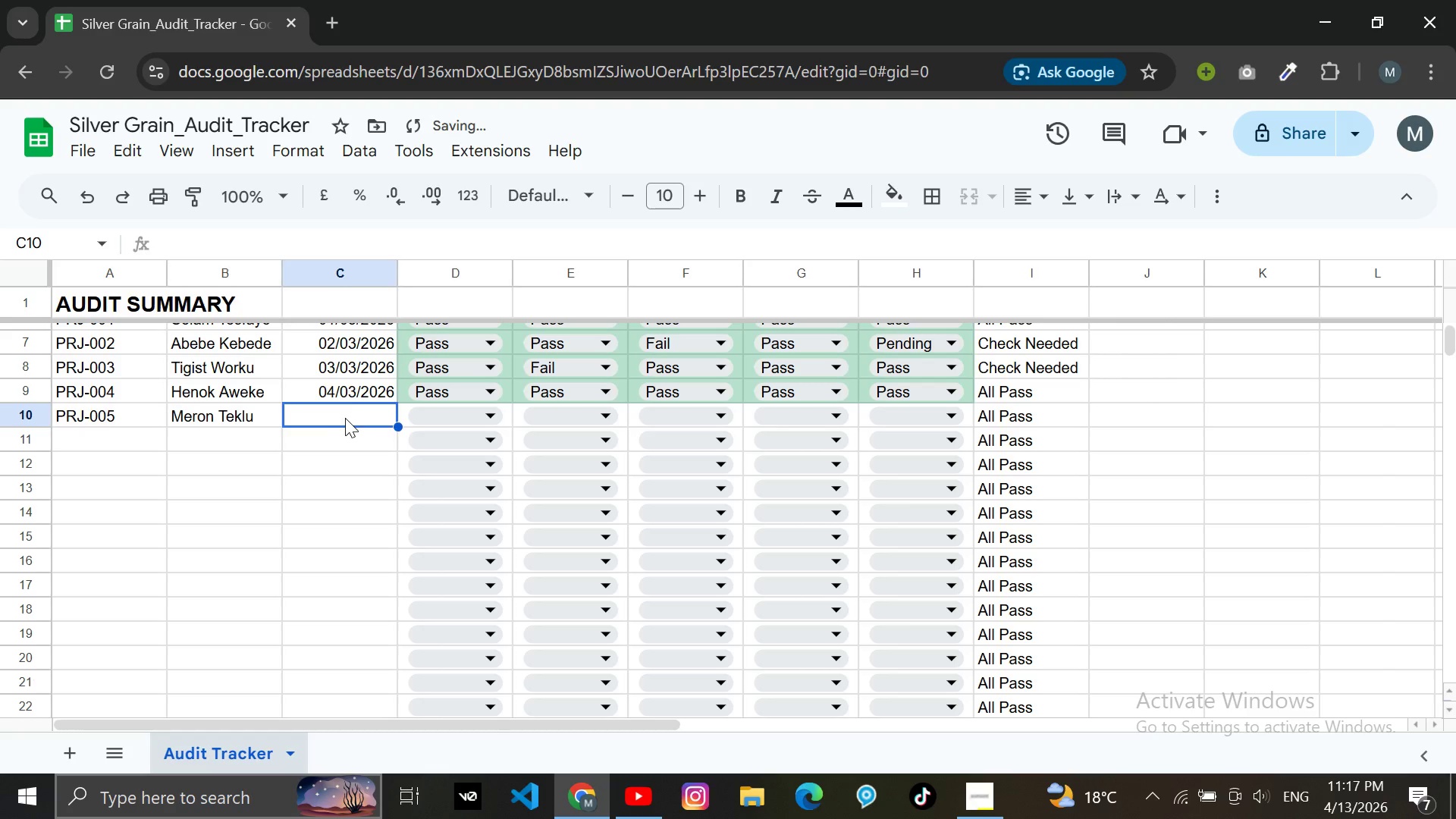 
type(05/03/2026)
 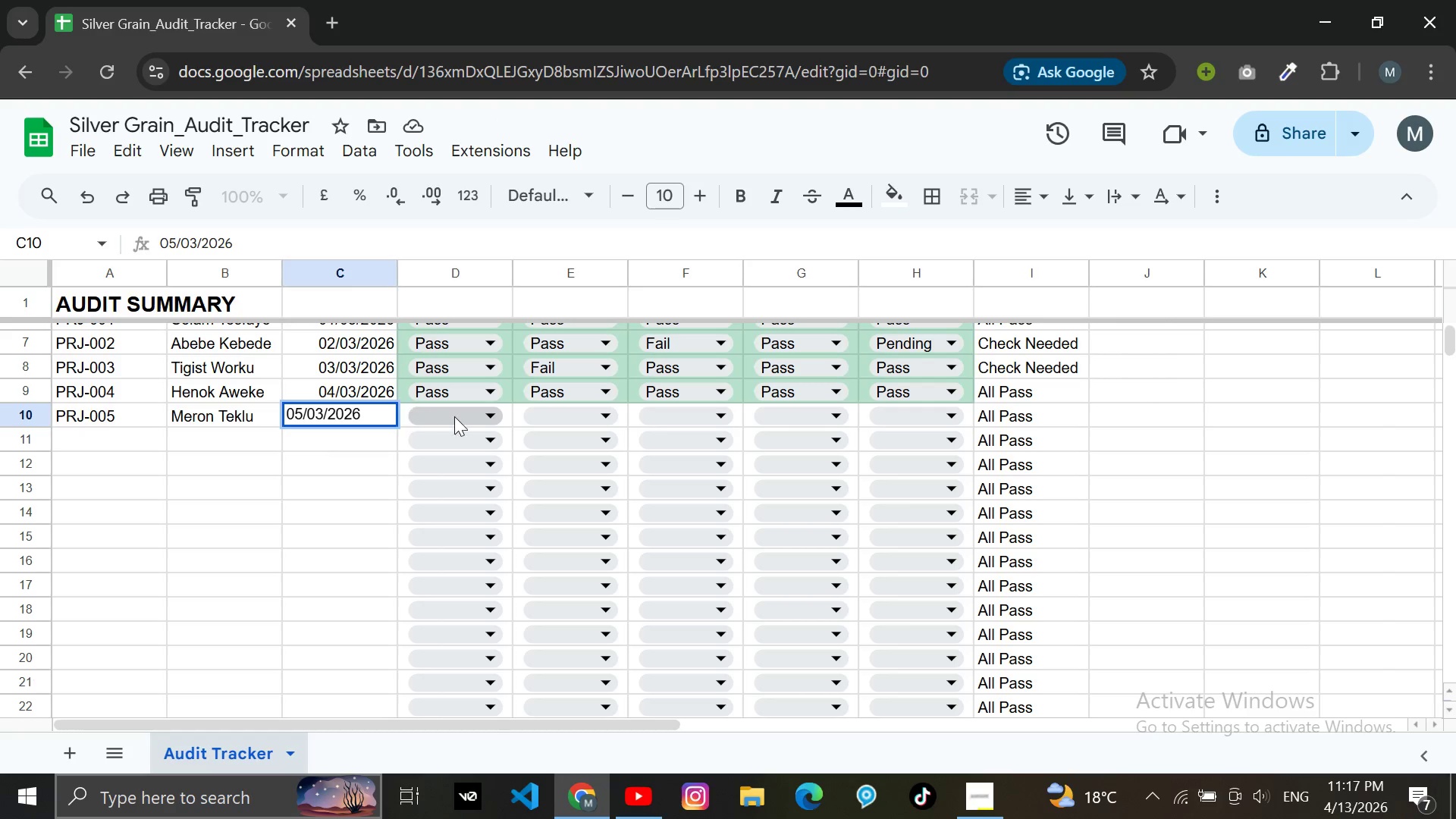 
left_click([454, 416])
 